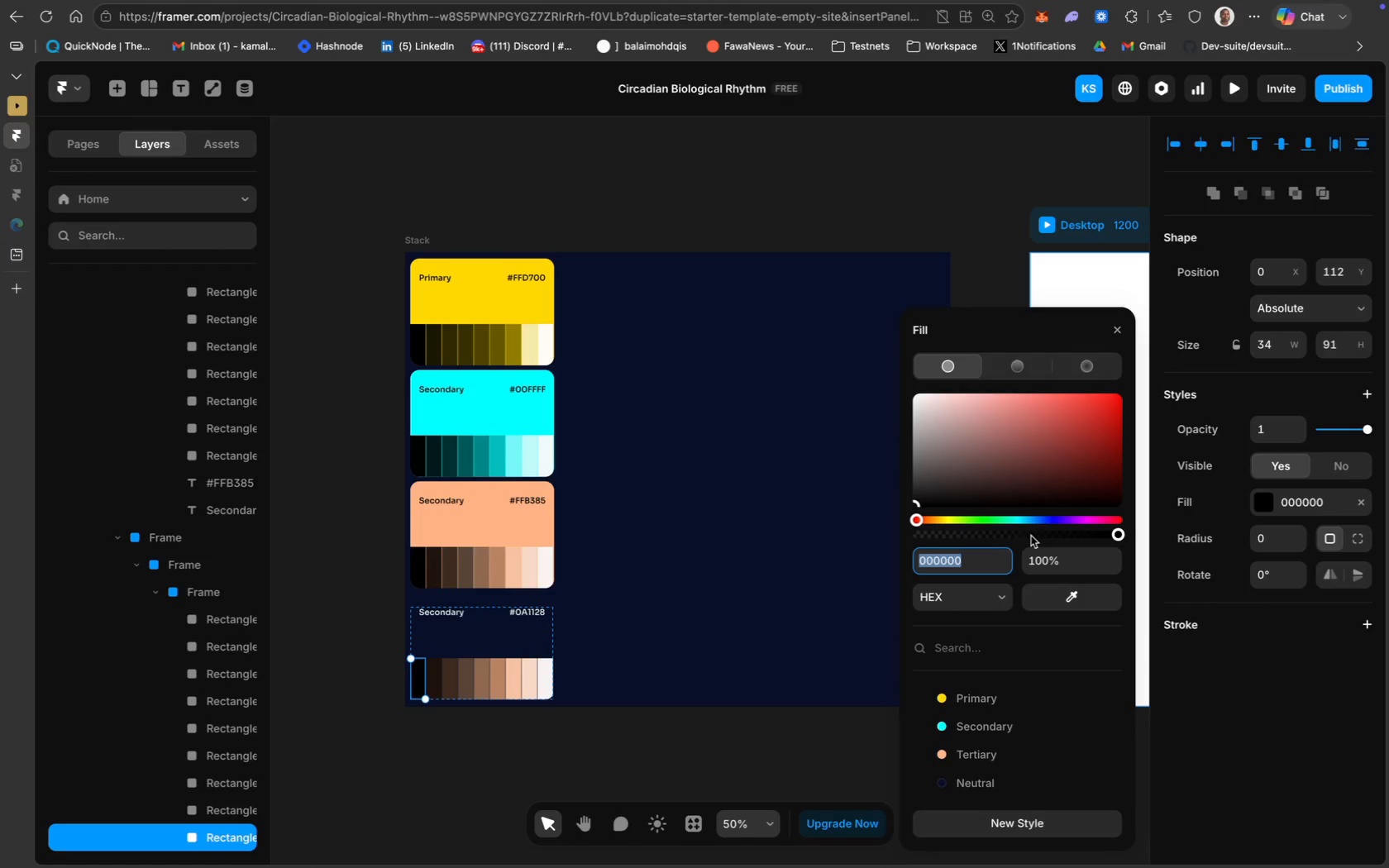 
key(Meta+V)
 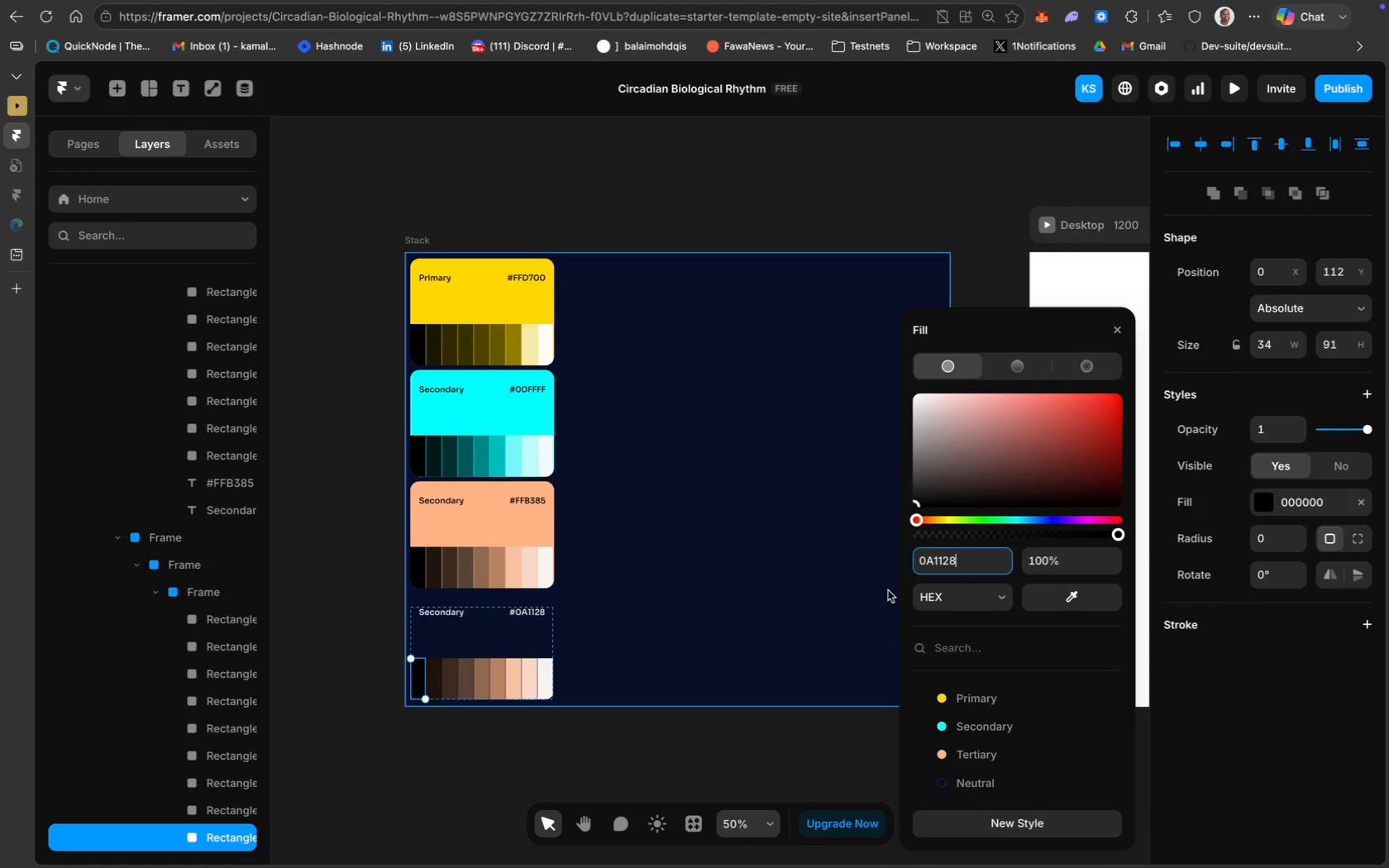 
key(Enter)
 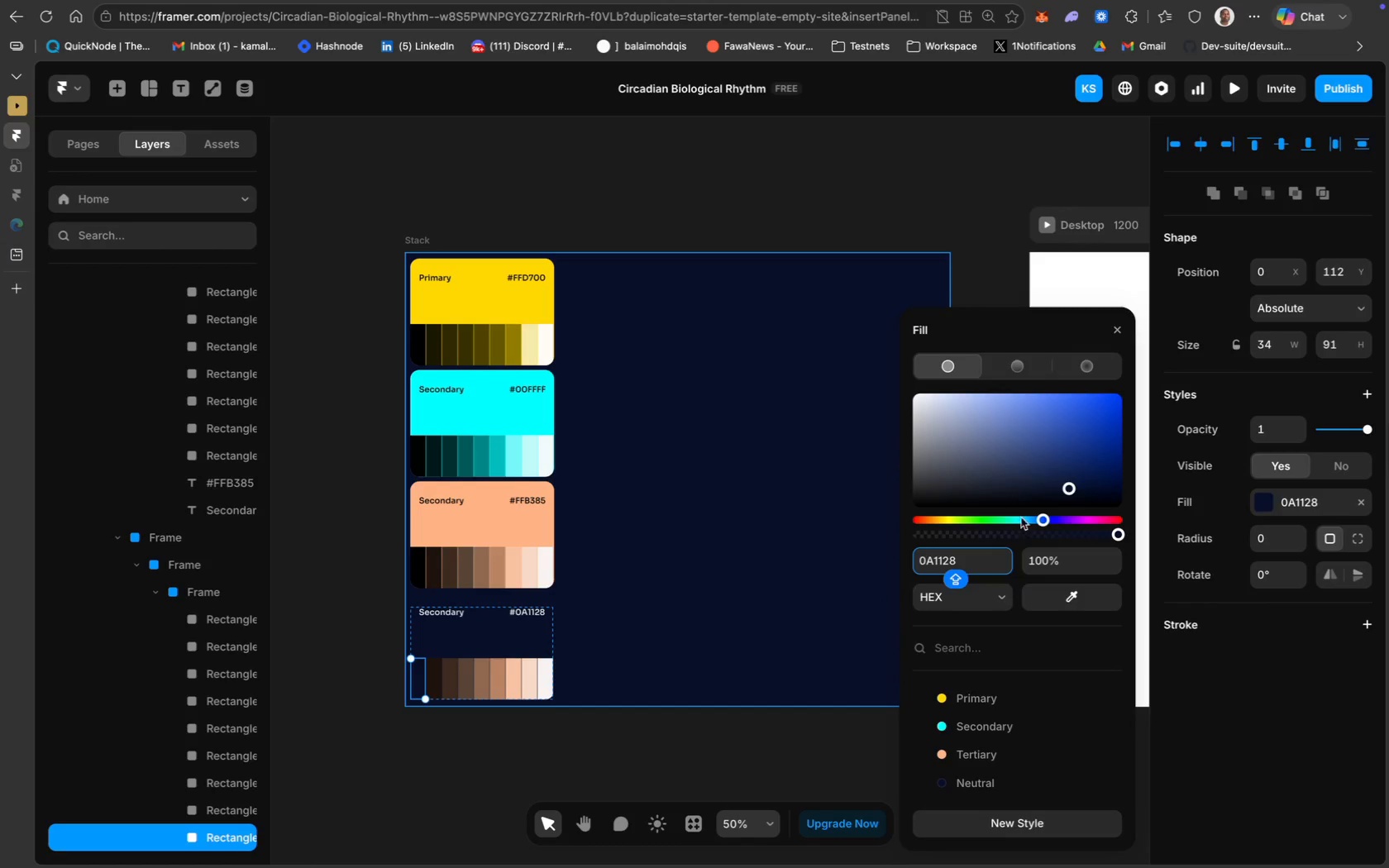 
left_click_drag(start_coordinate=[1070, 486], to_coordinate=[1068, 505])
 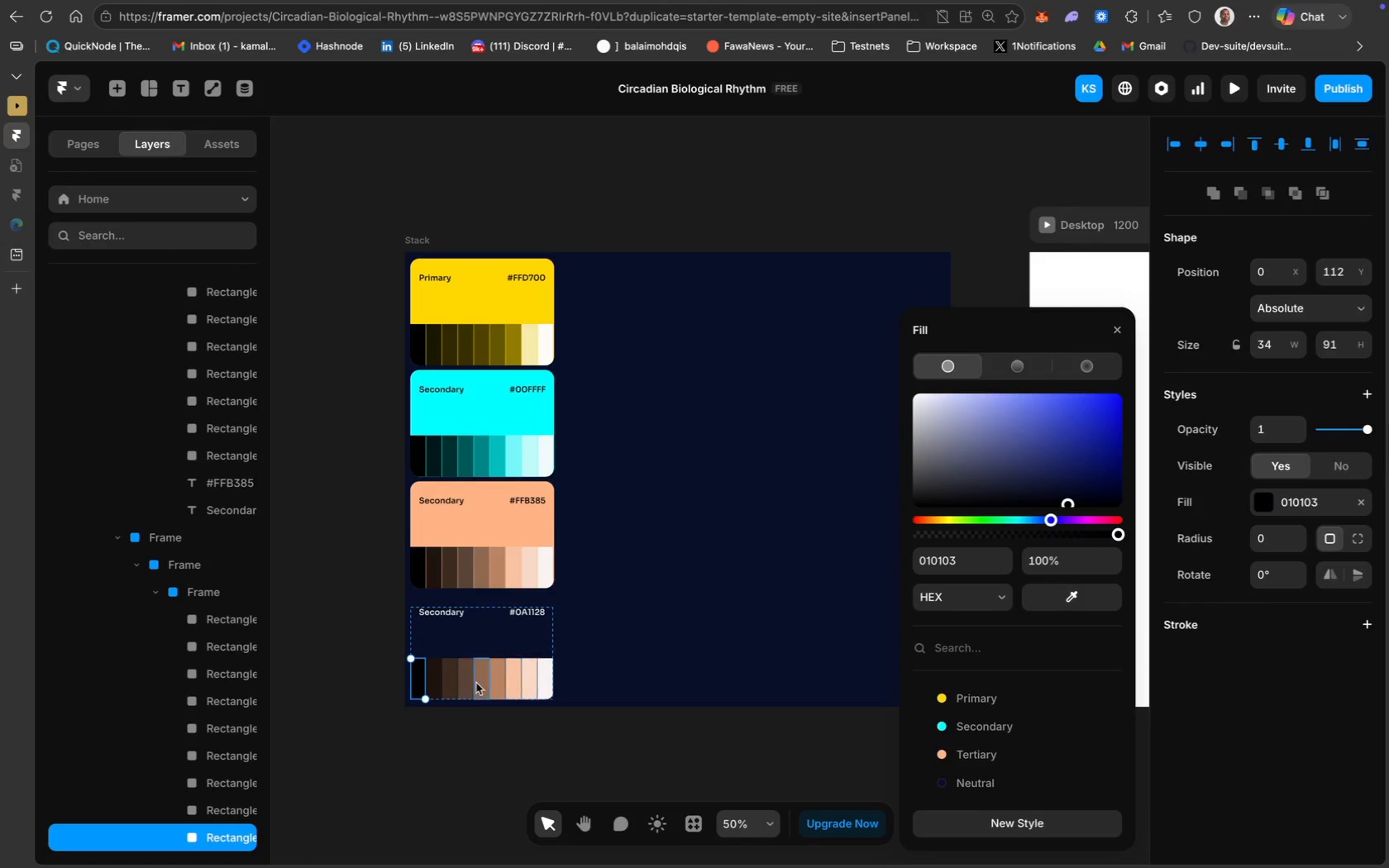 
left_click([439, 685])
 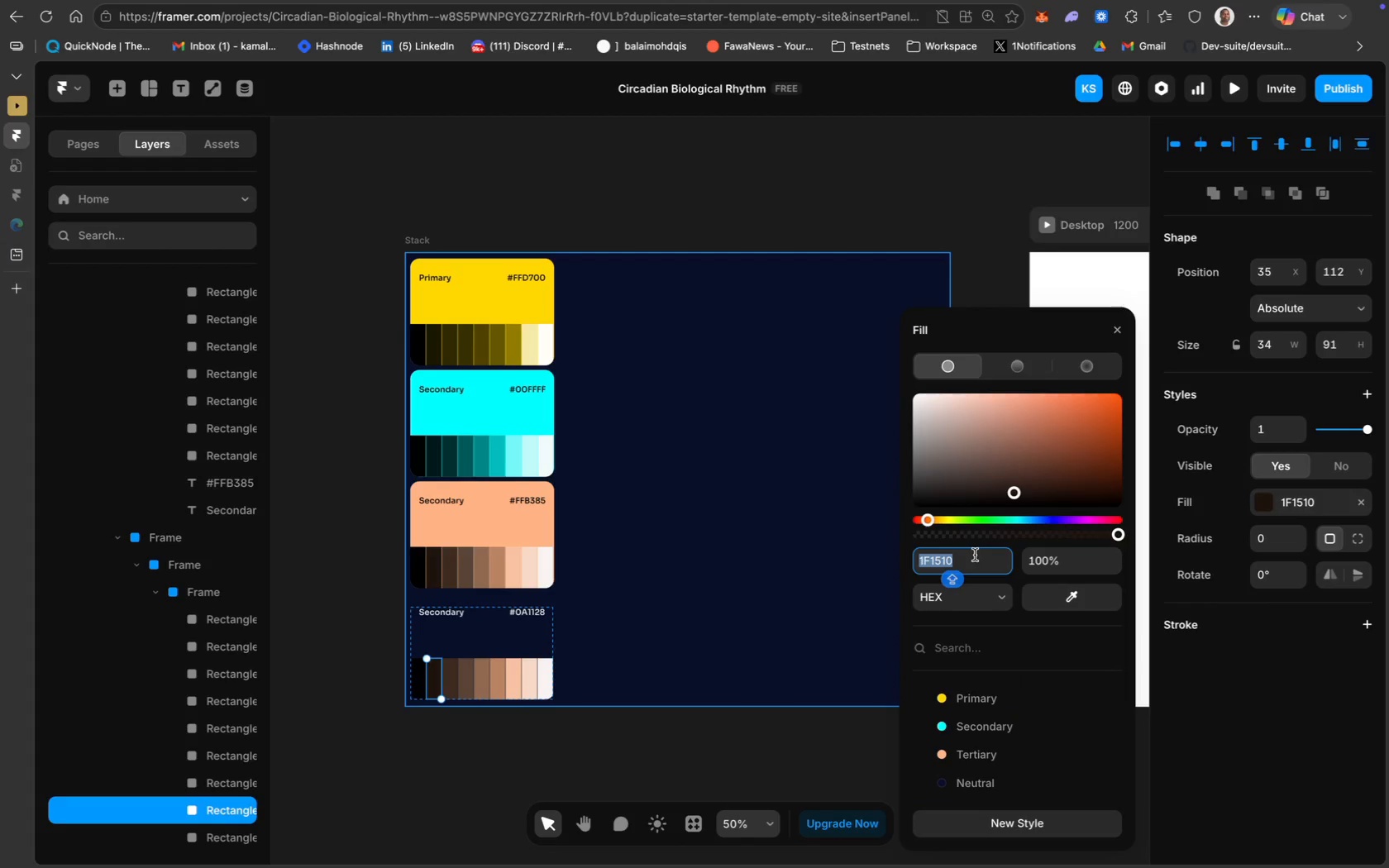 
key(Meta+CommandLeft)
 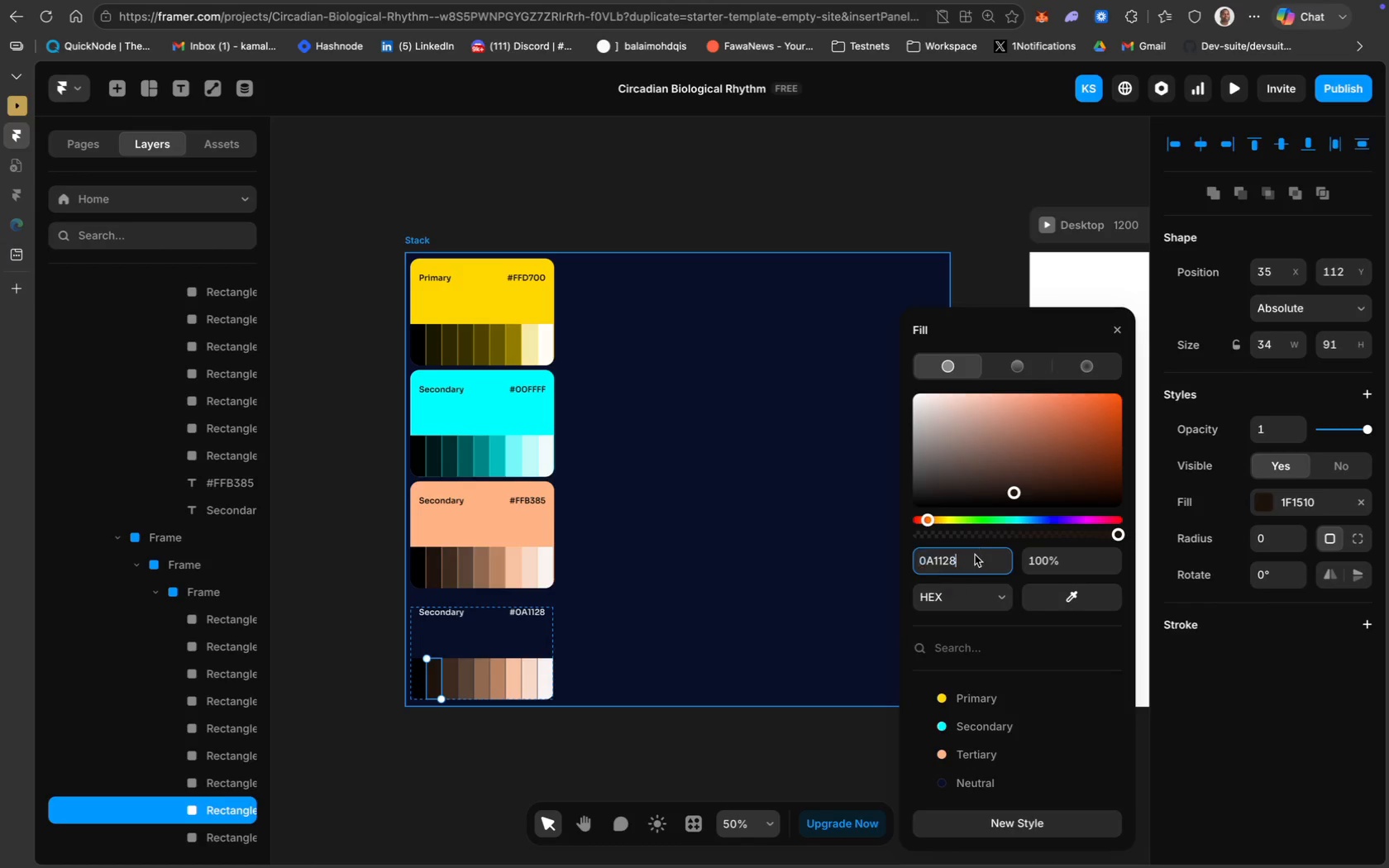 
key(Meta+V)
 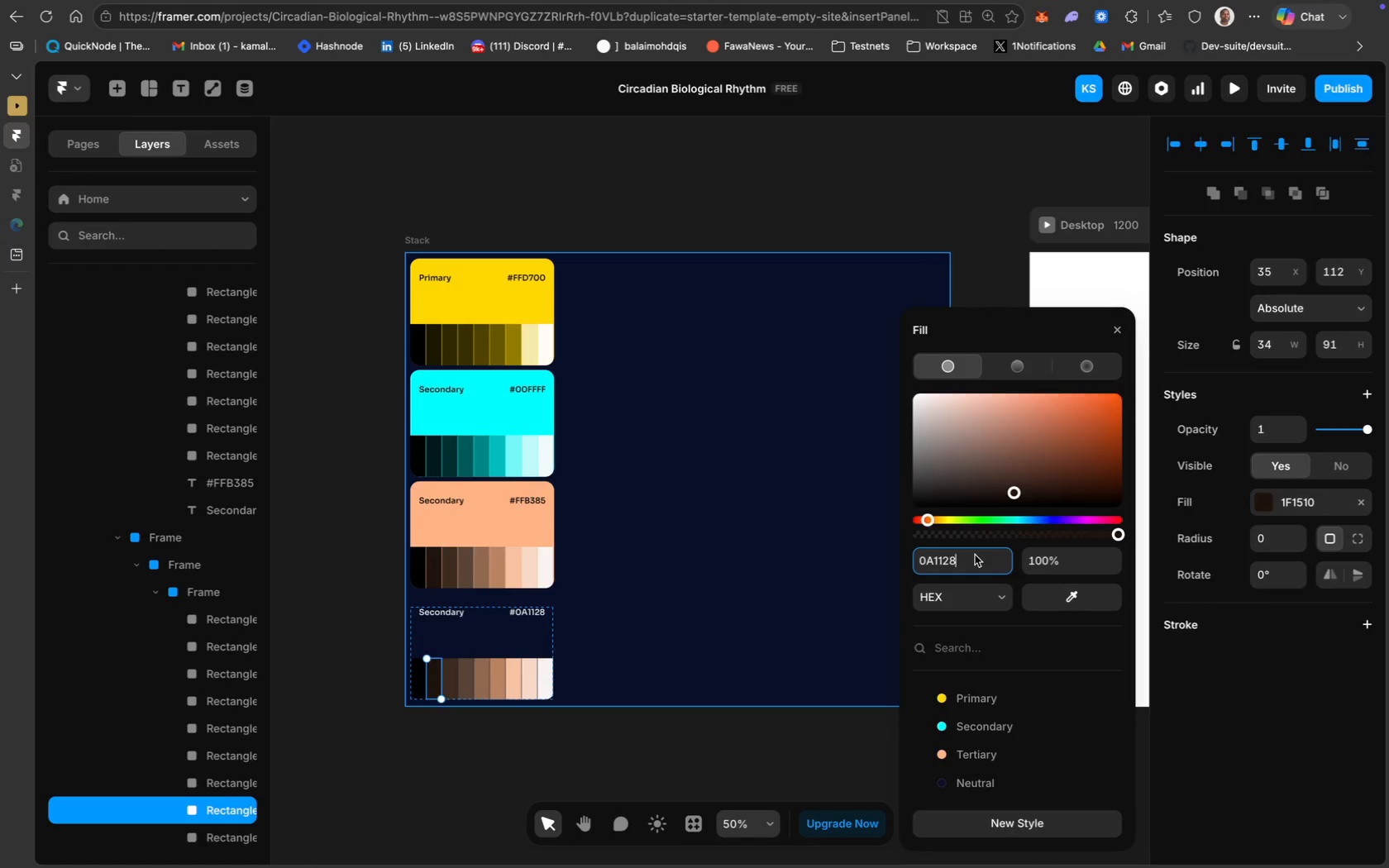 
key(Enter)
 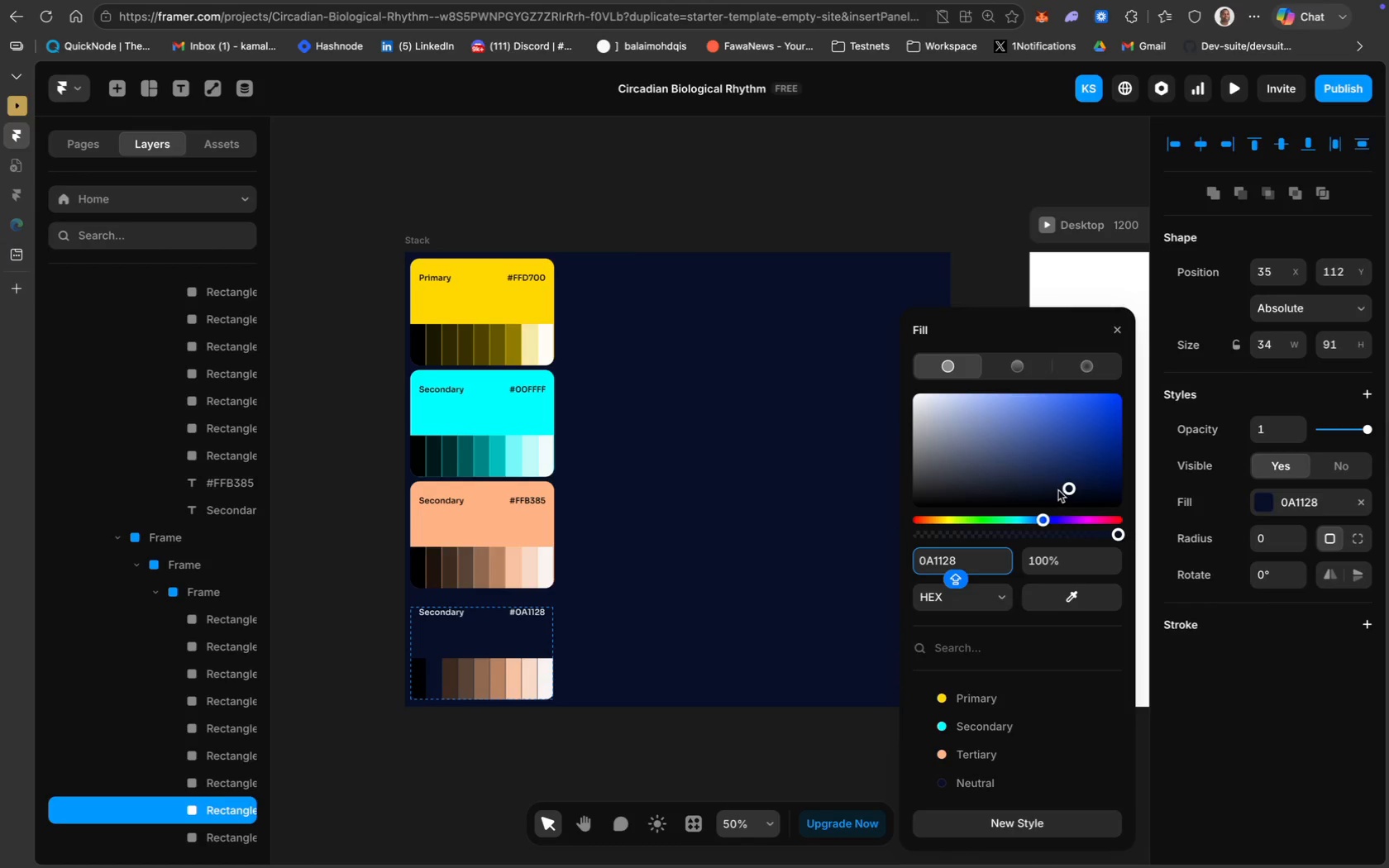 
left_click_drag(start_coordinate=[1067, 489], to_coordinate=[1026, 494])
 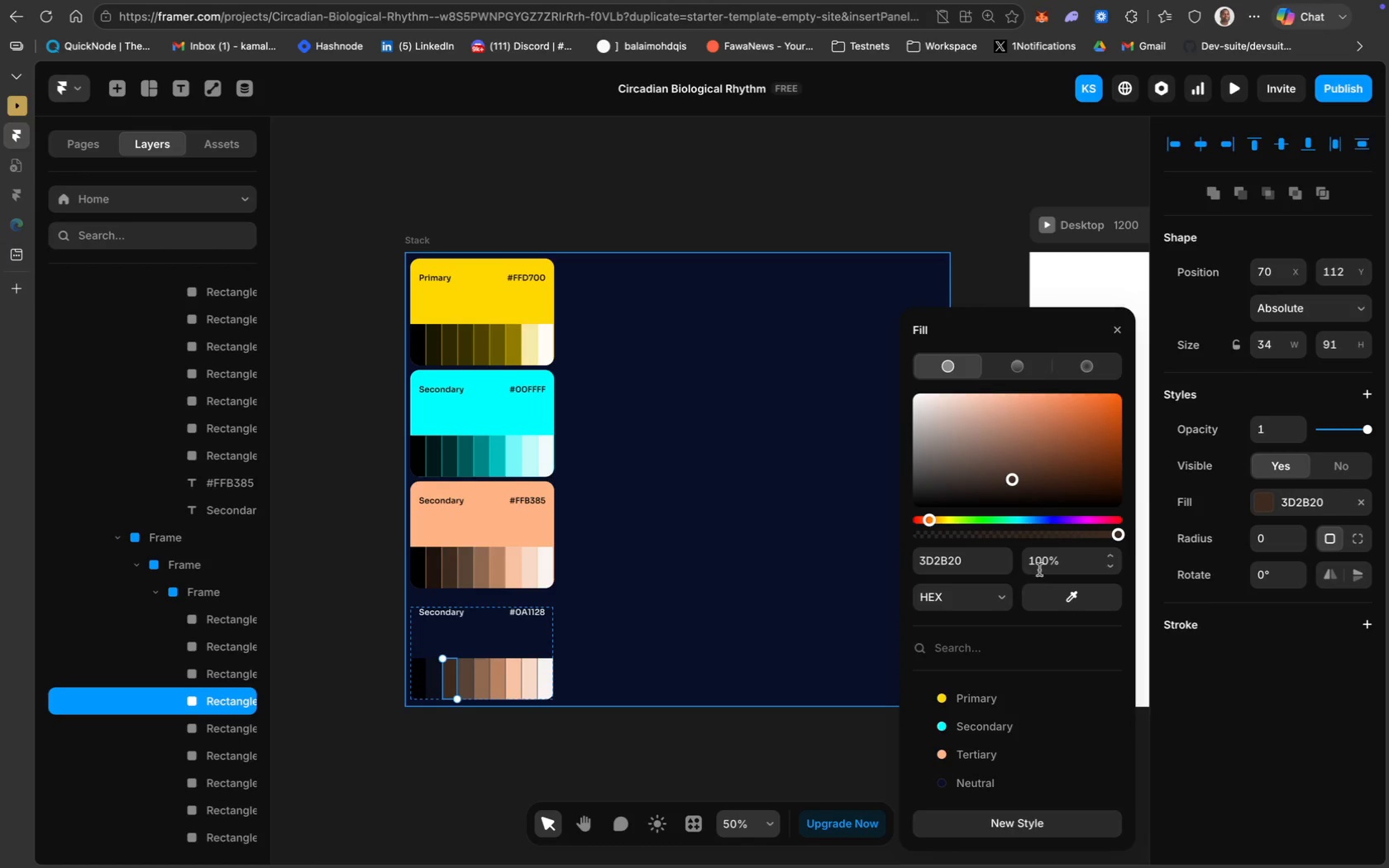 
left_click([981, 563])
 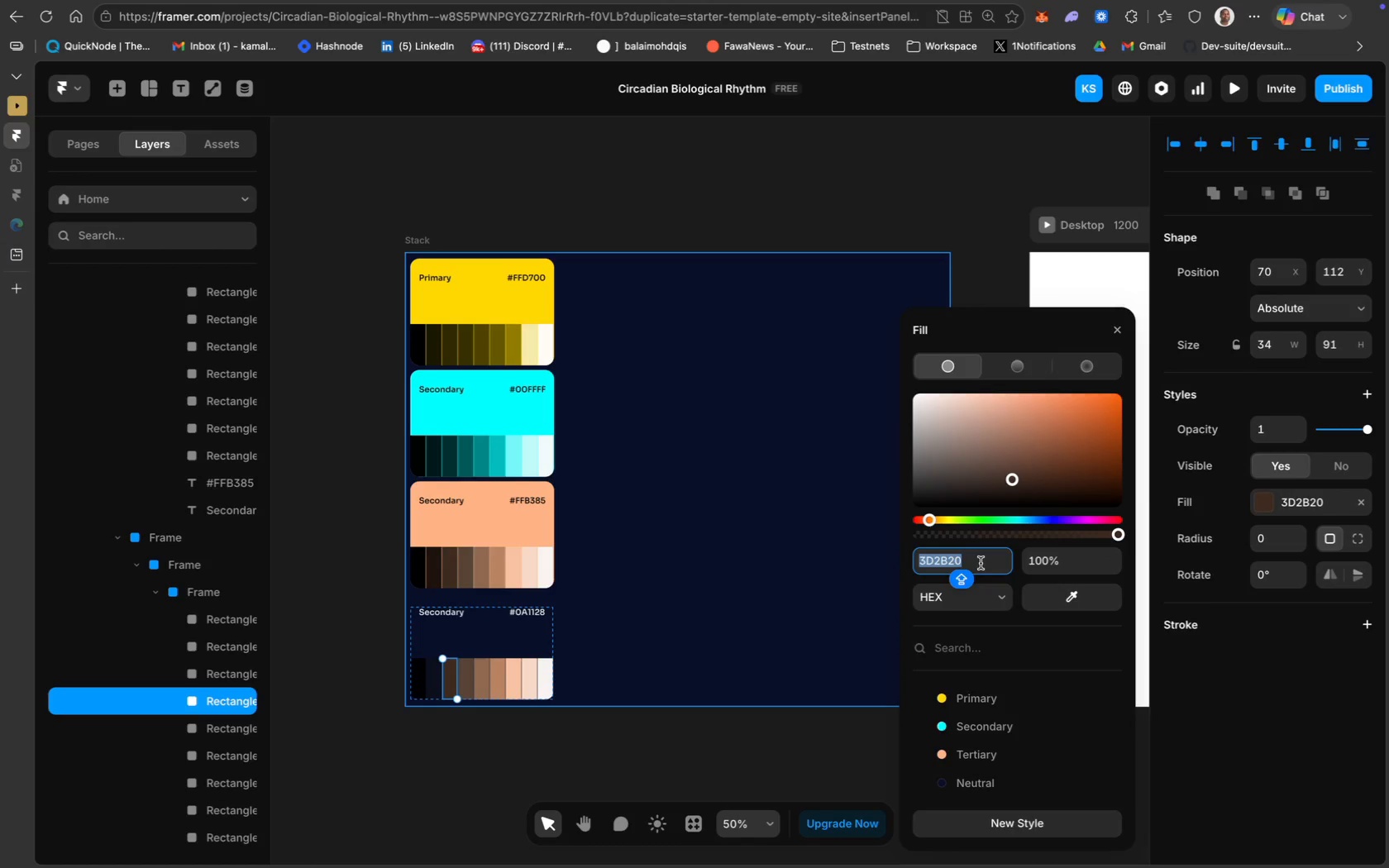 
key(Meta+CommandLeft)
 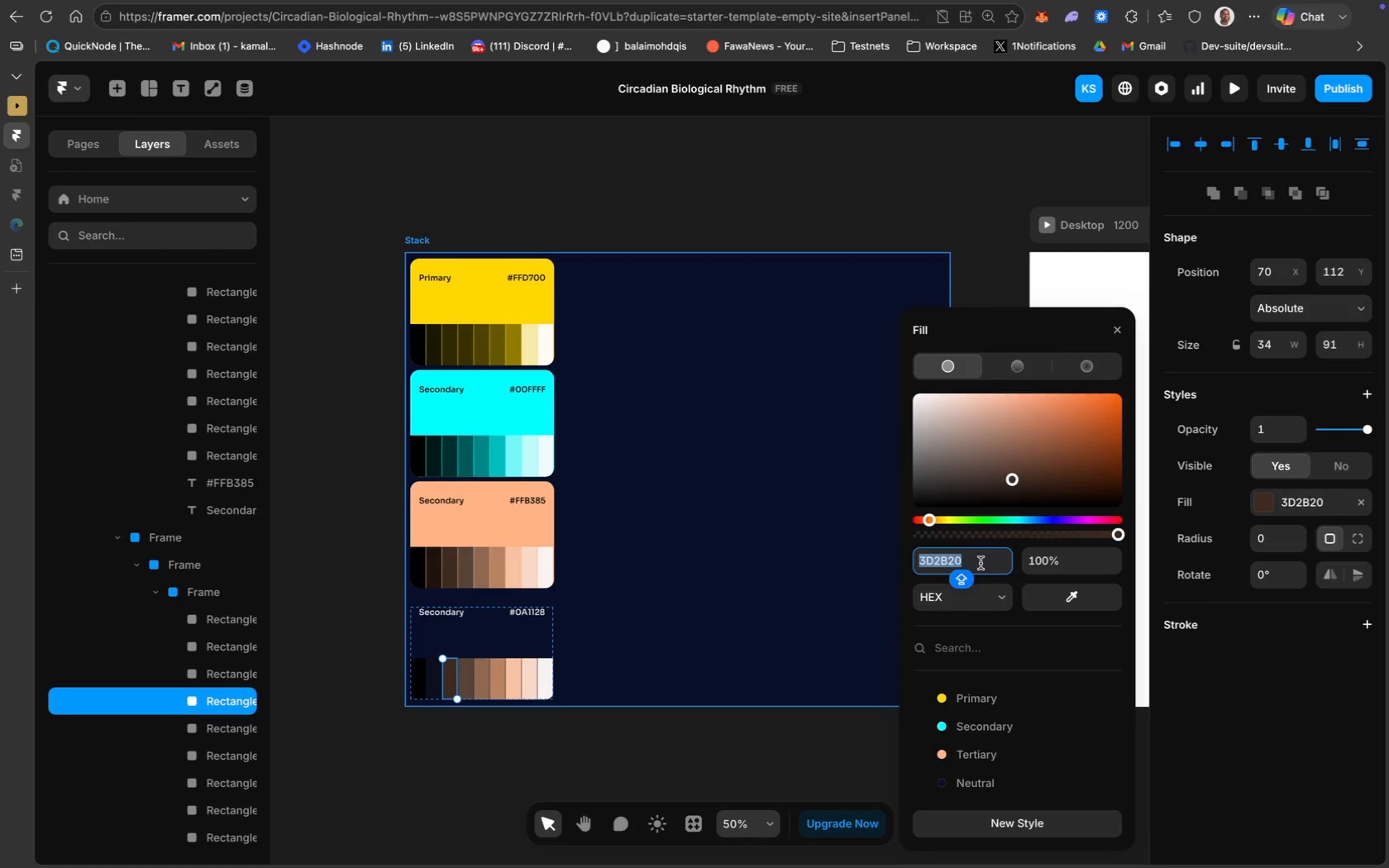 
key(Meta+V)
 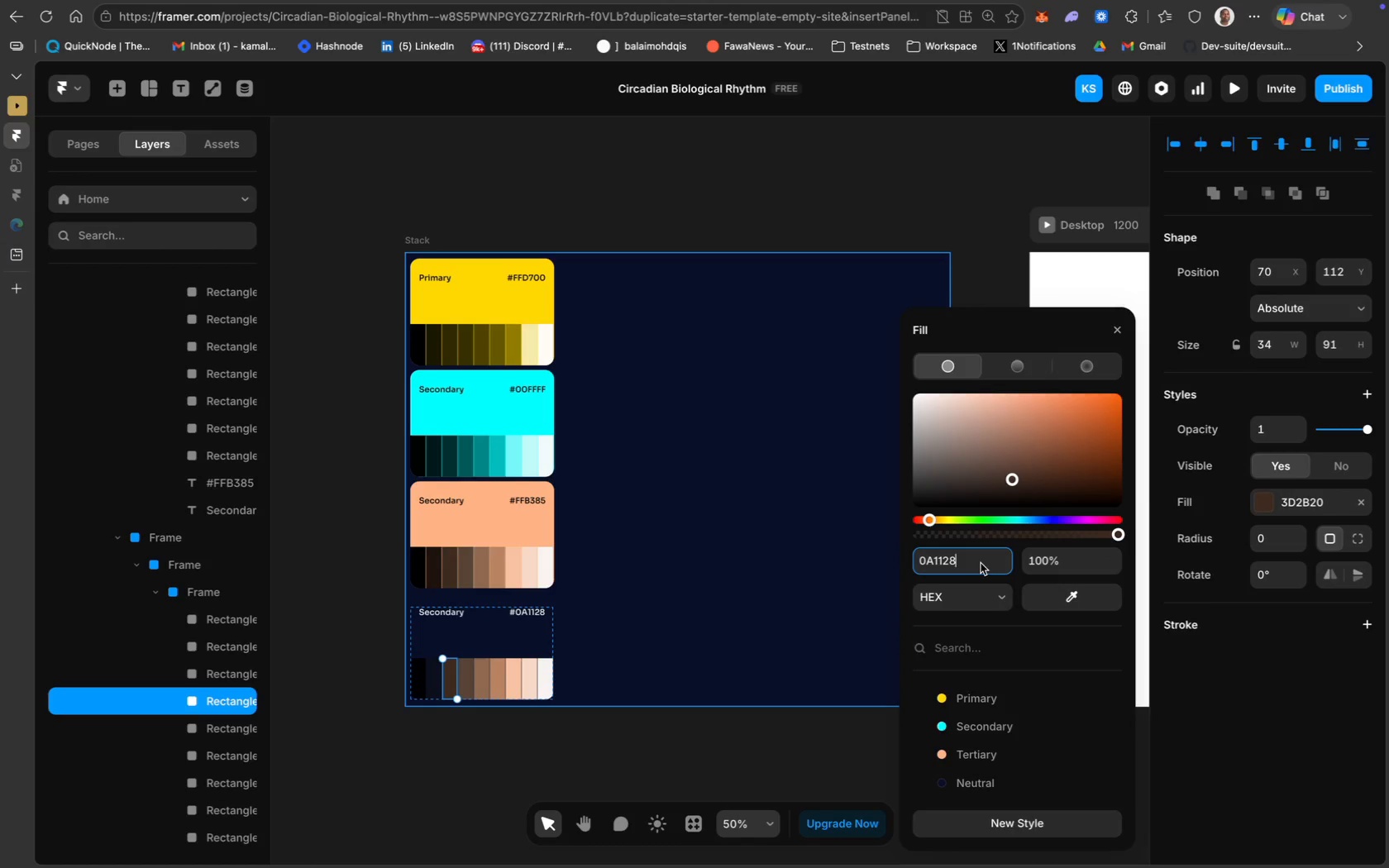 
key(Enter)
 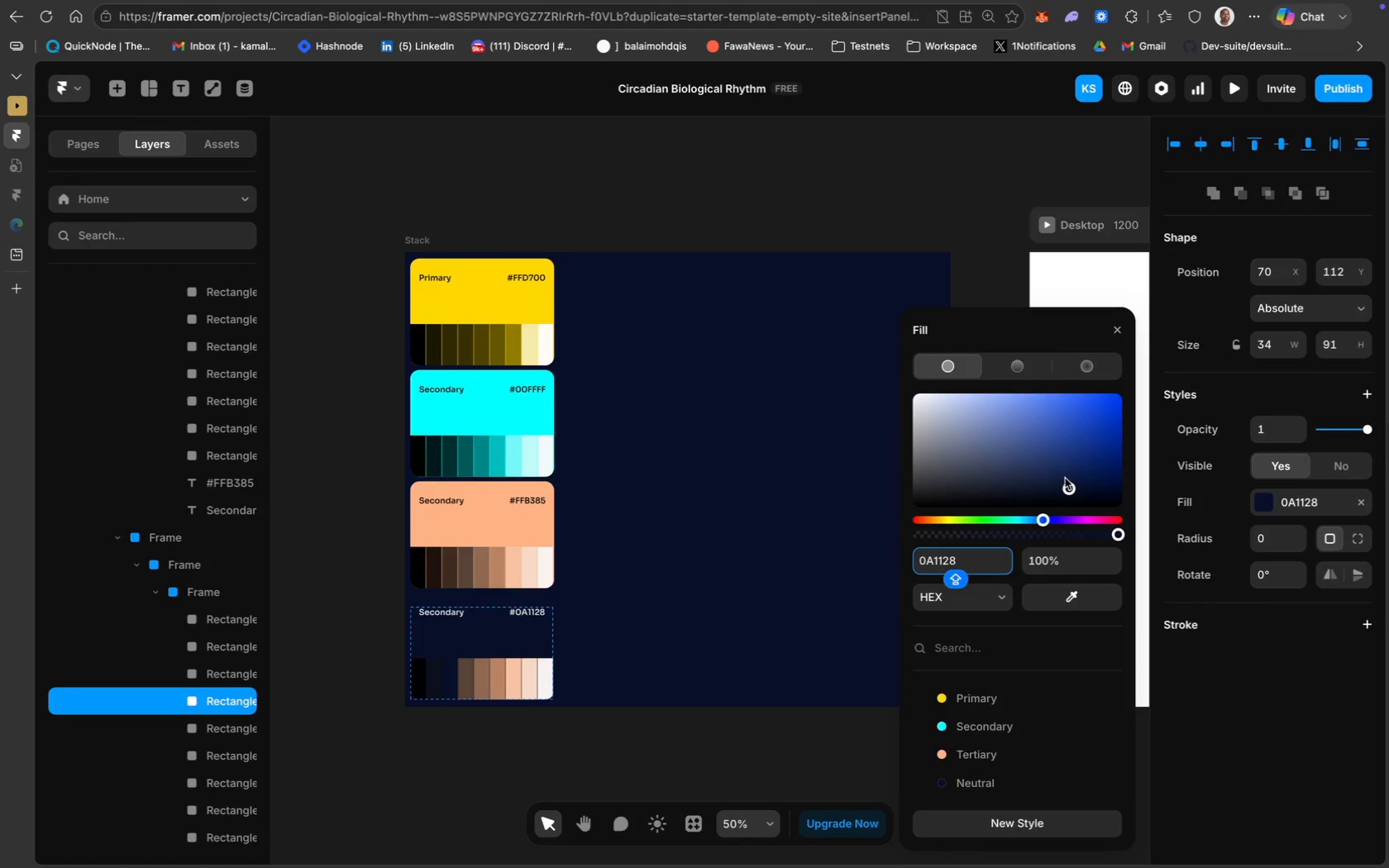 
left_click([1067, 478])
 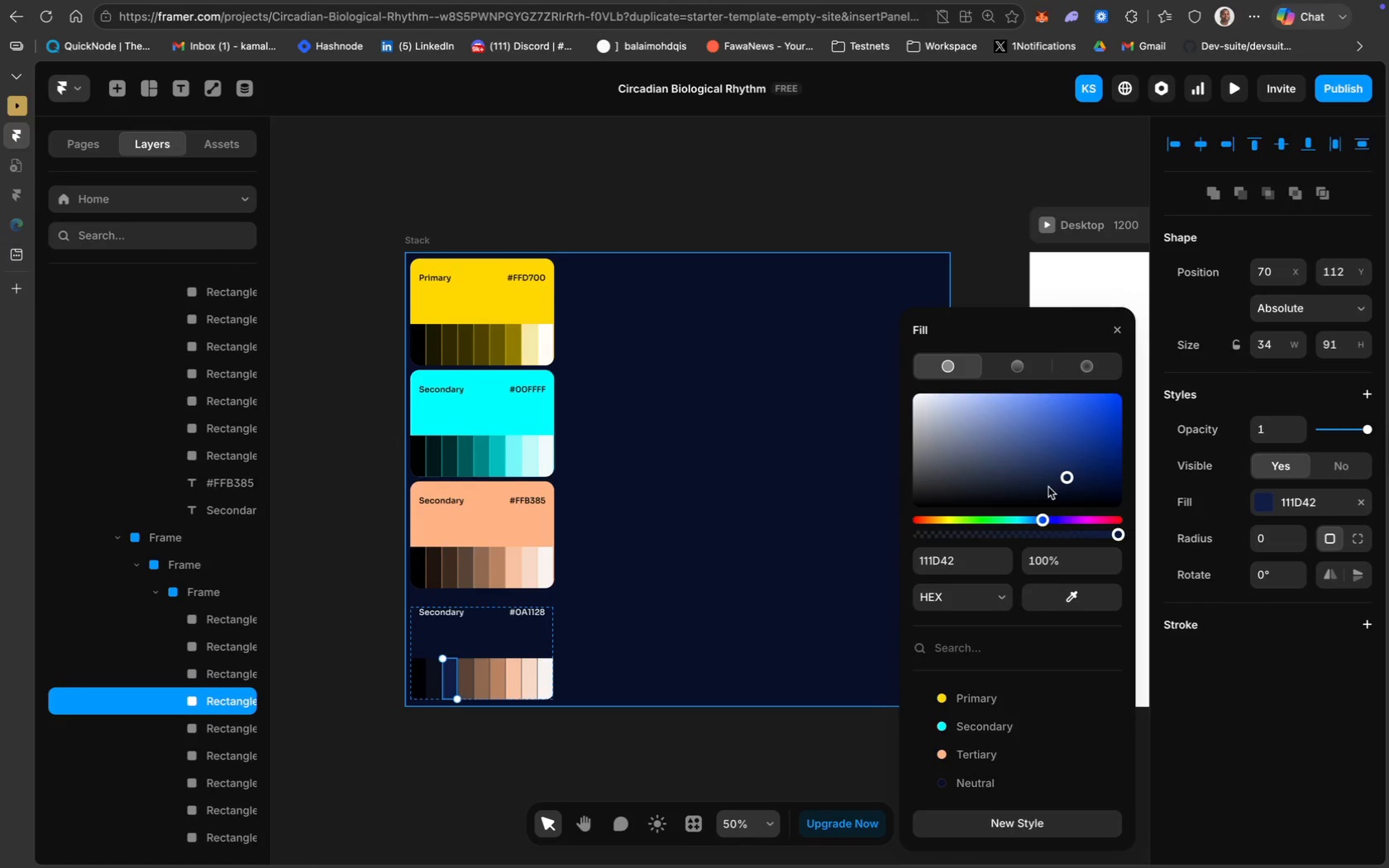 
left_click([914, 492])
 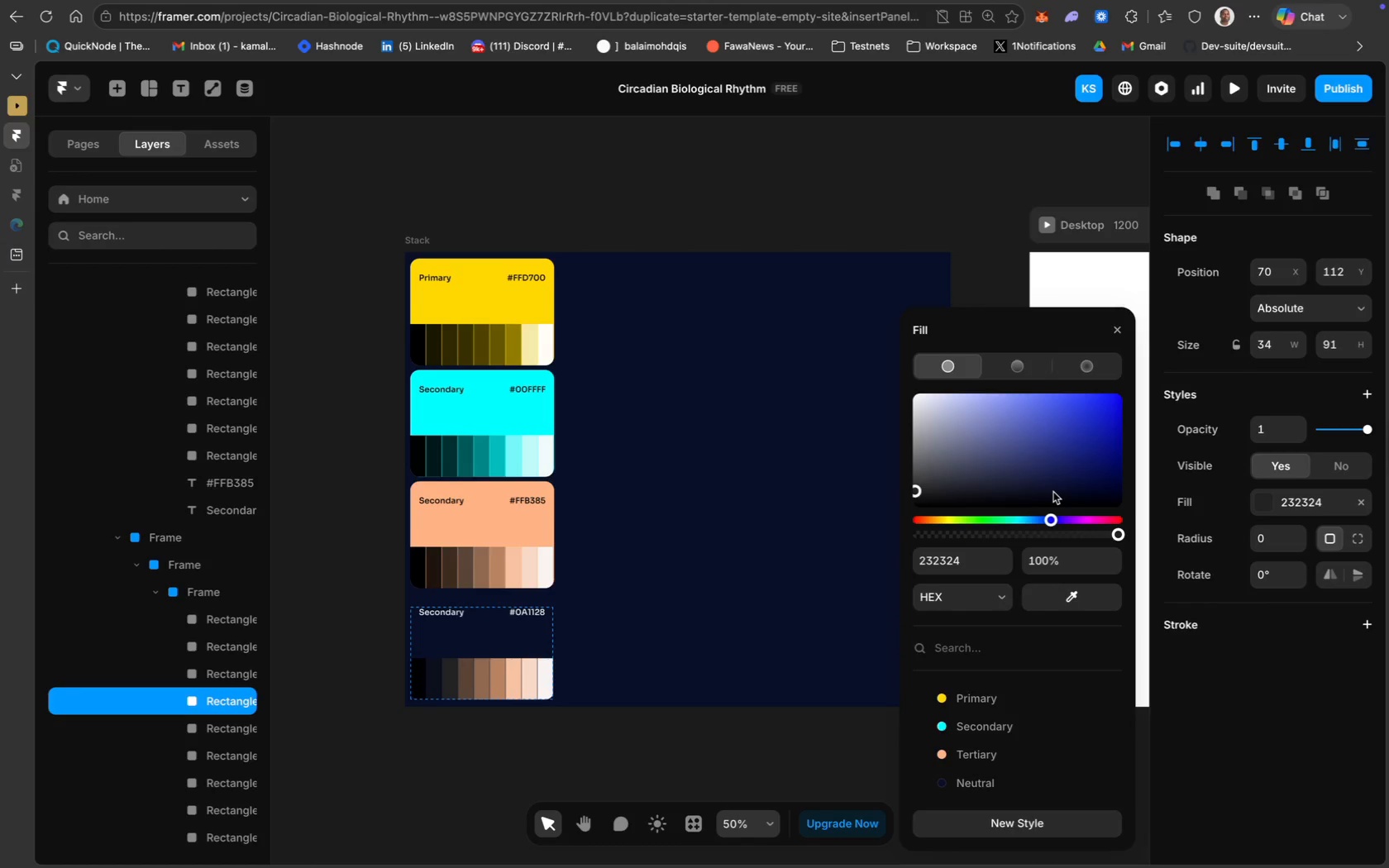 
left_click([1064, 489])
 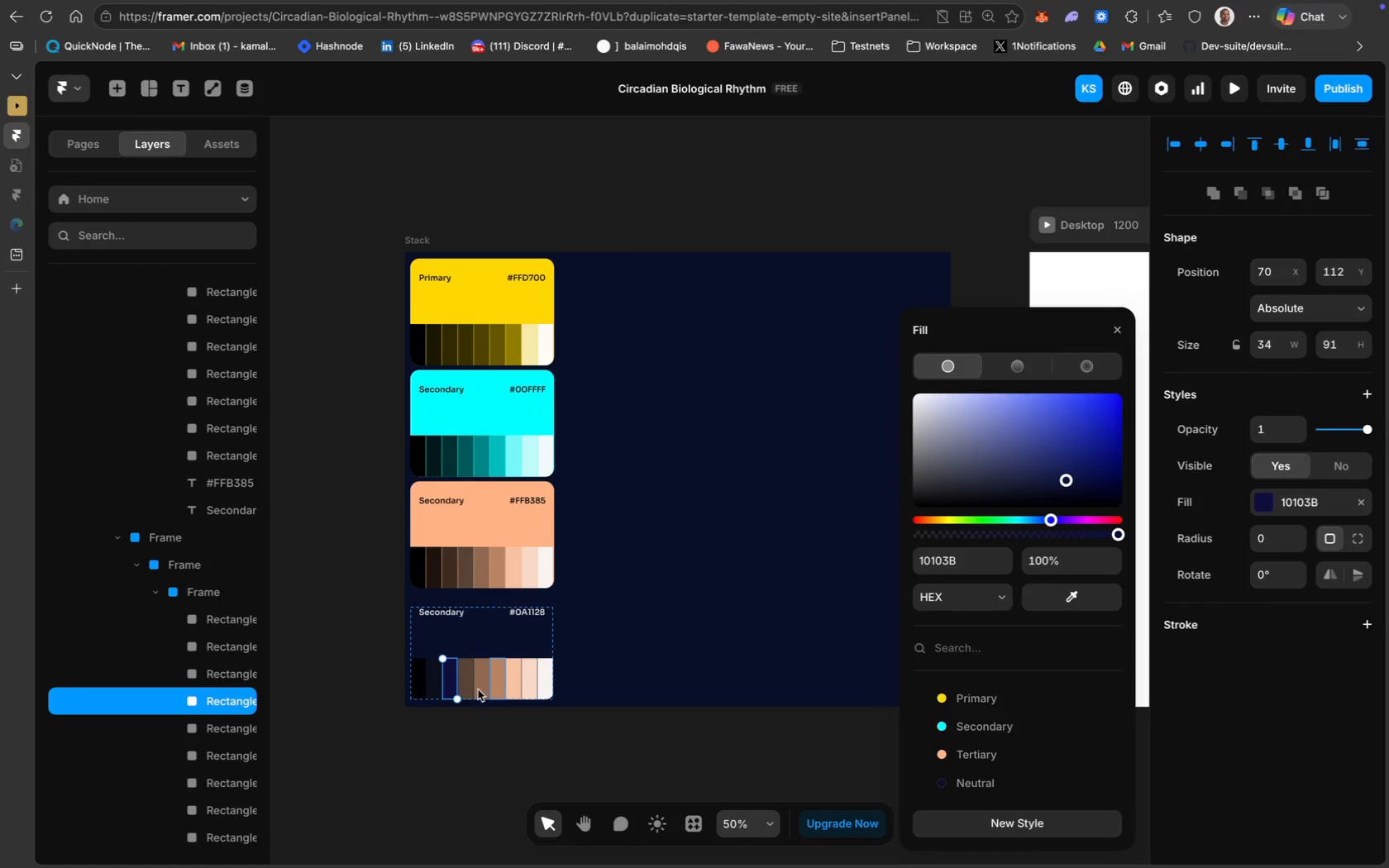 
left_click([470, 676])
 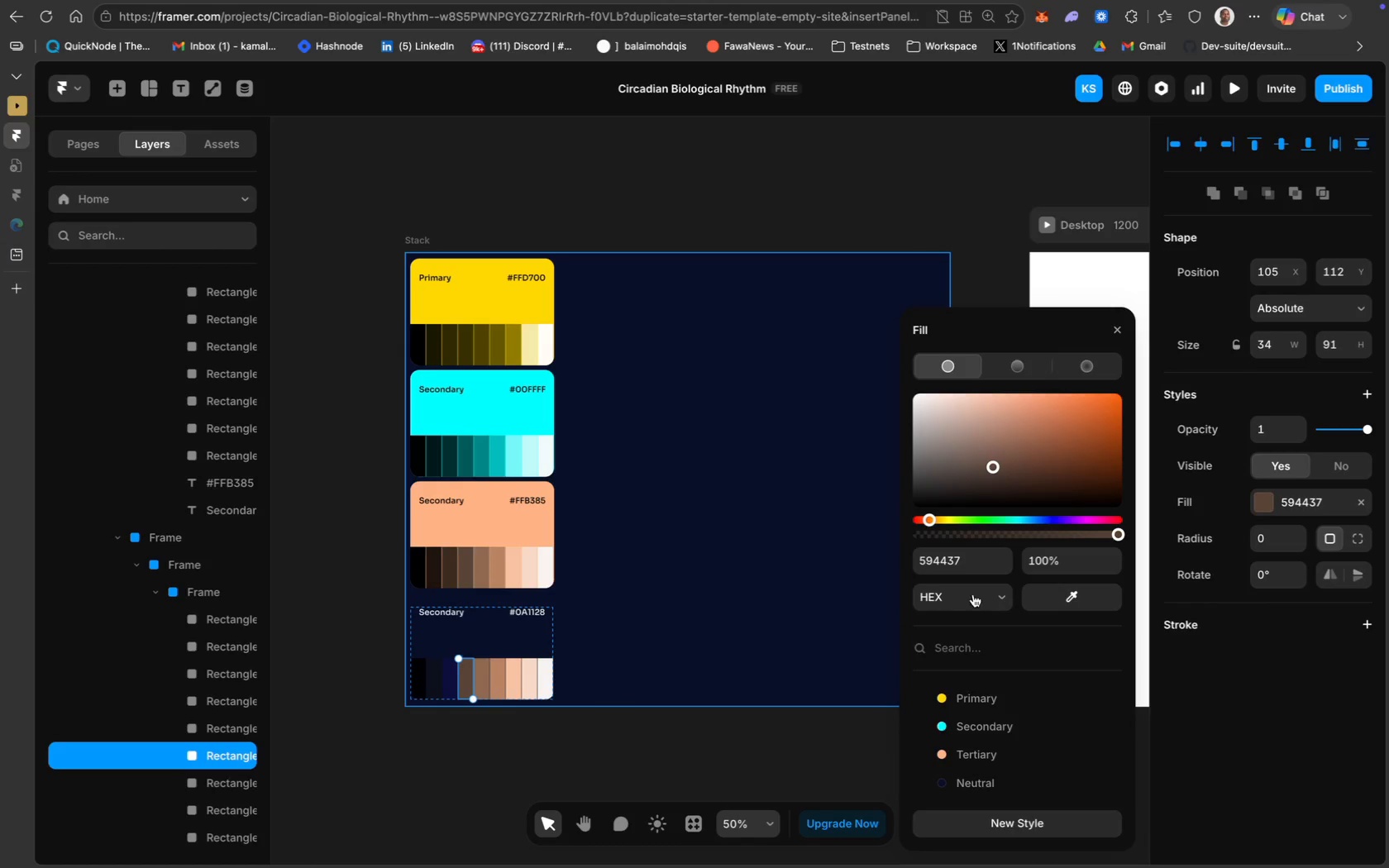 
left_click([957, 545])
 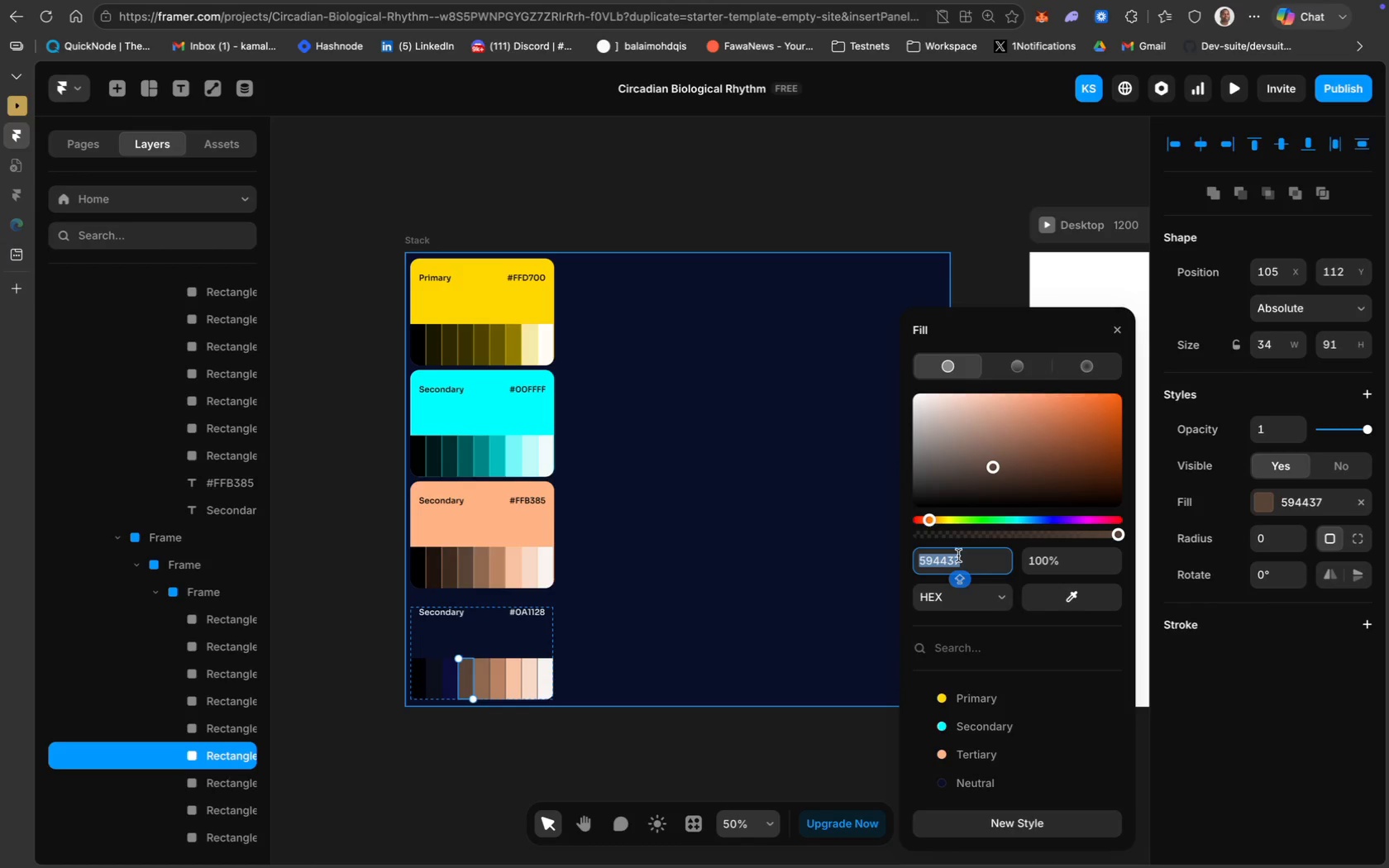 
key(Meta+CommandLeft)
 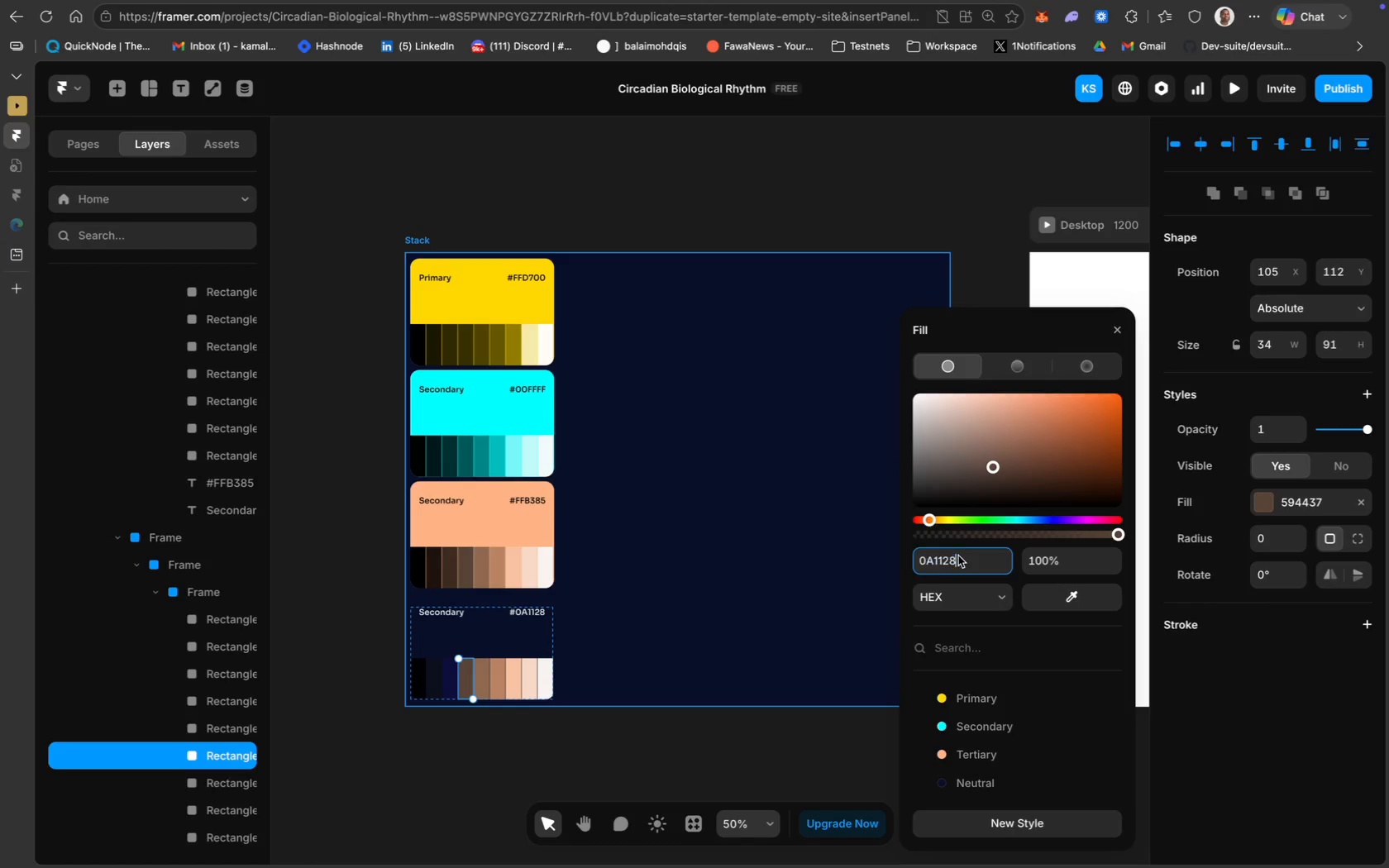 
key(Meta+V)
 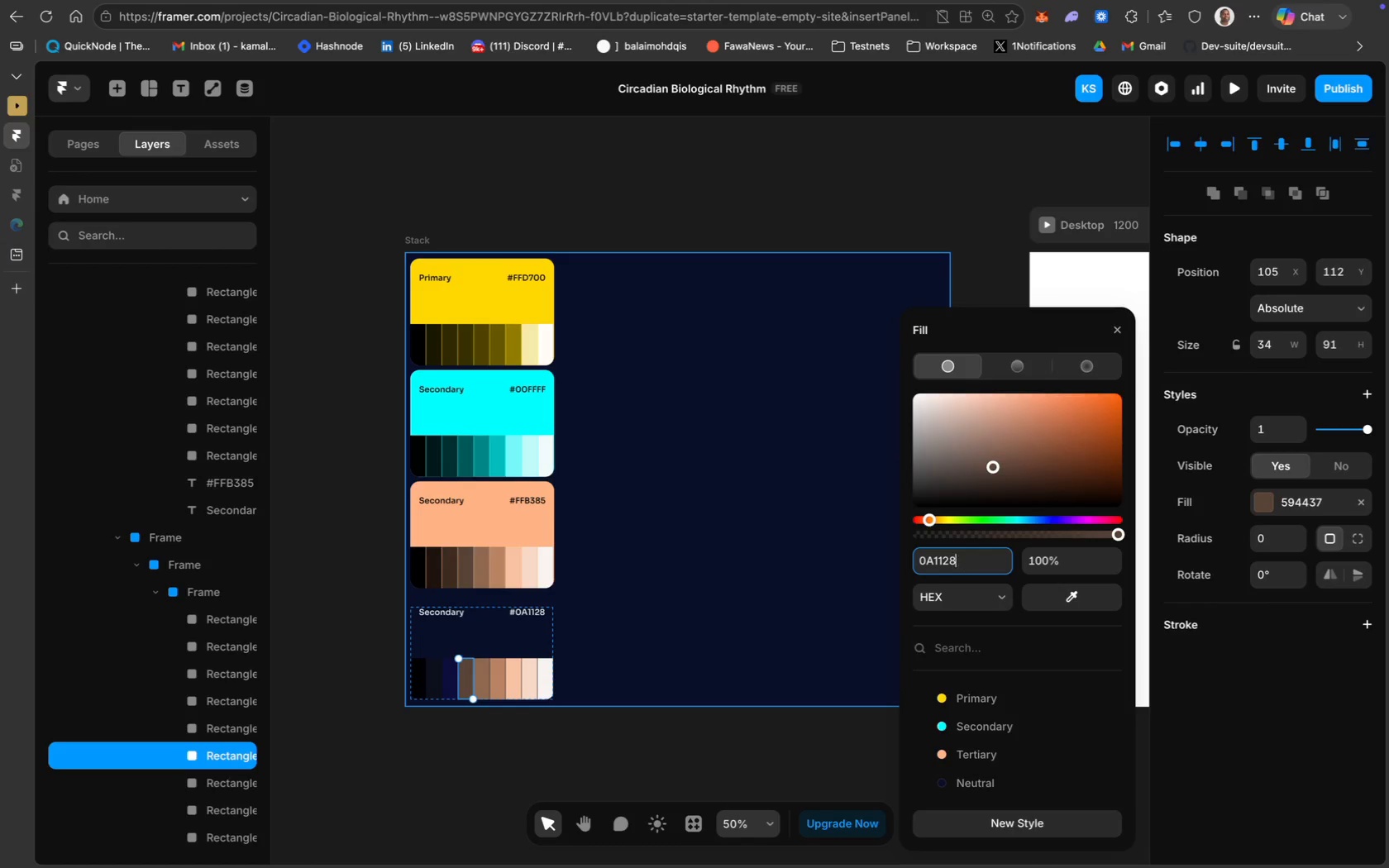 
key(Enter)
 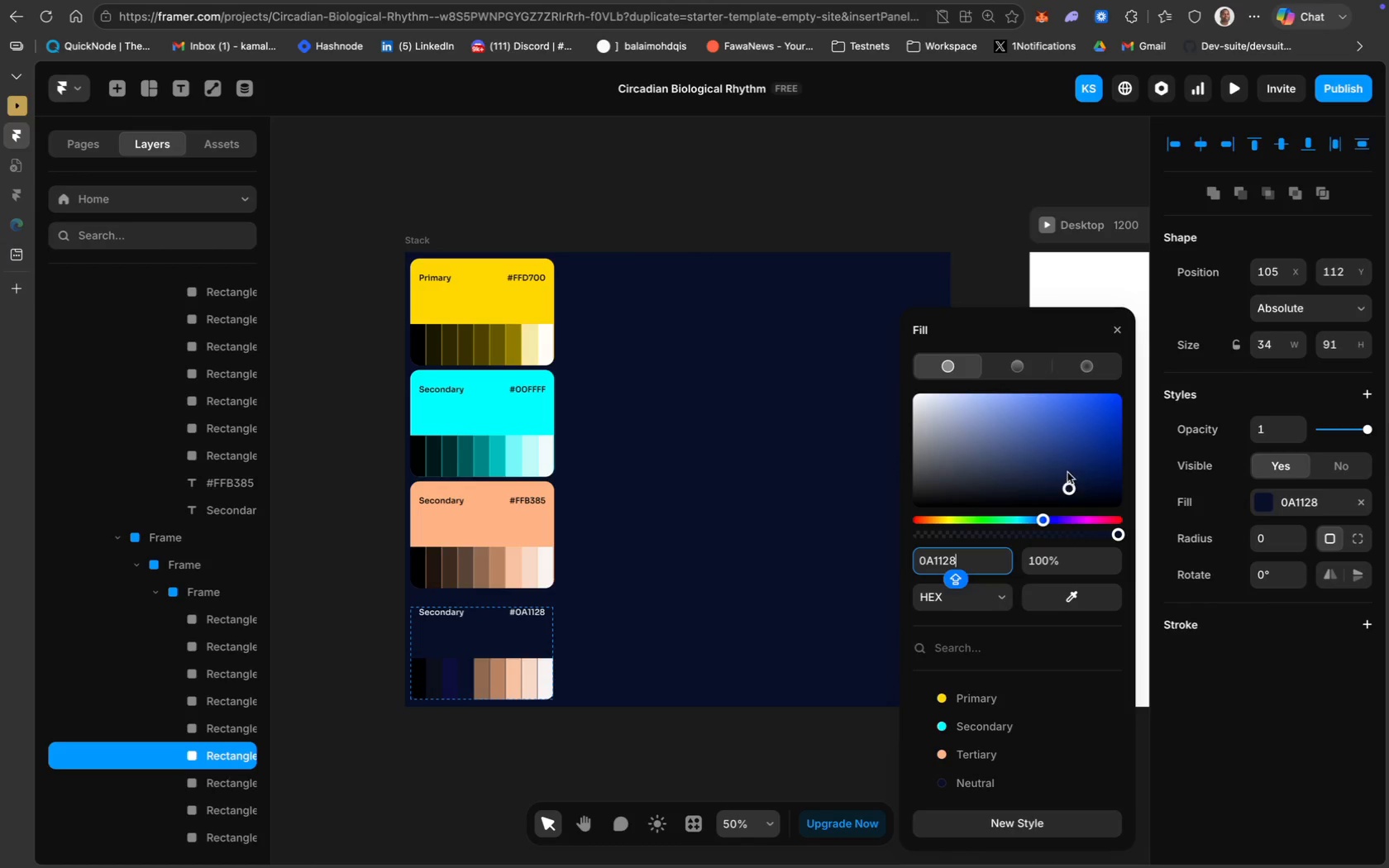 
left_click([1068, 466])
 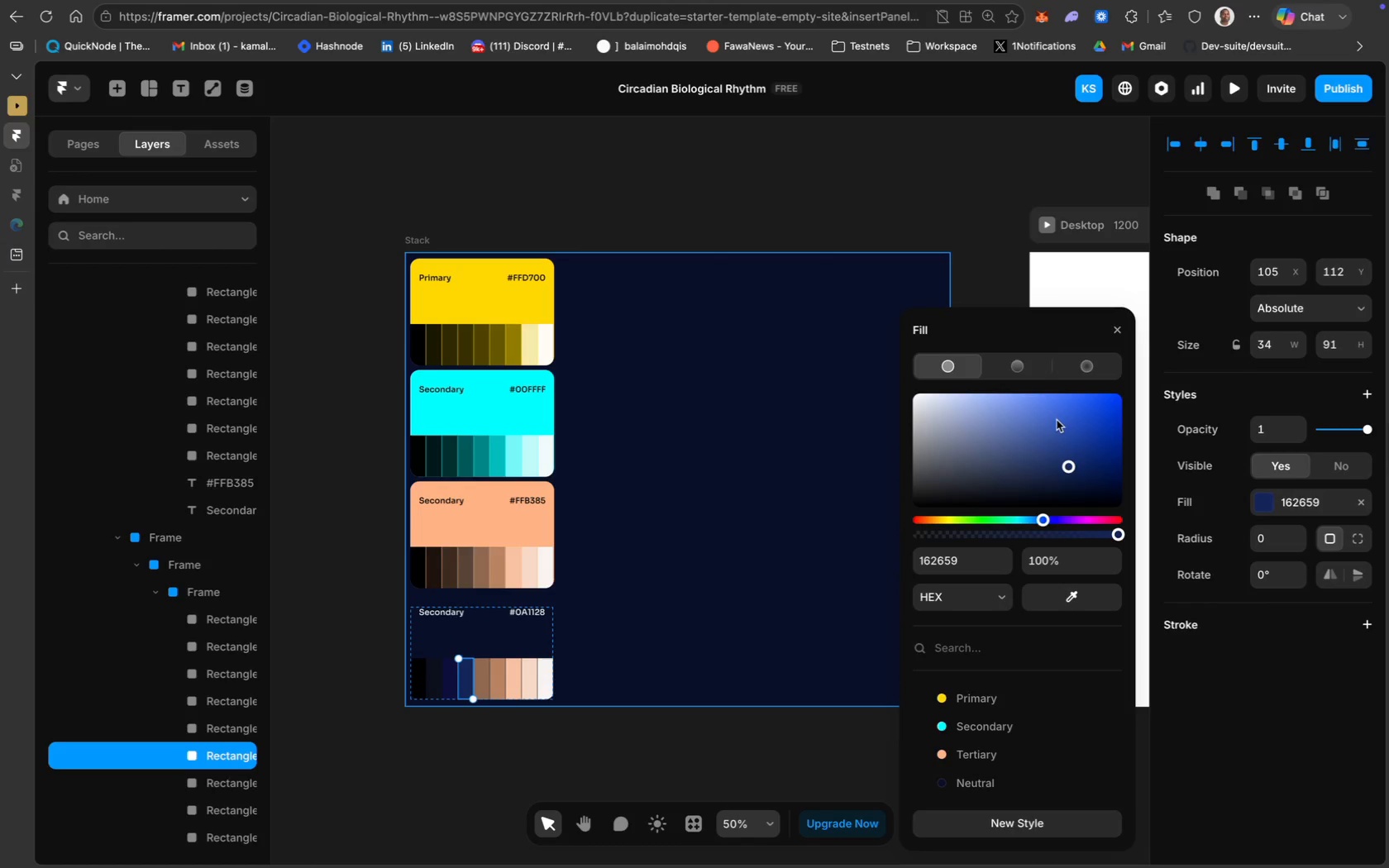 
left_click([1045, 398])
 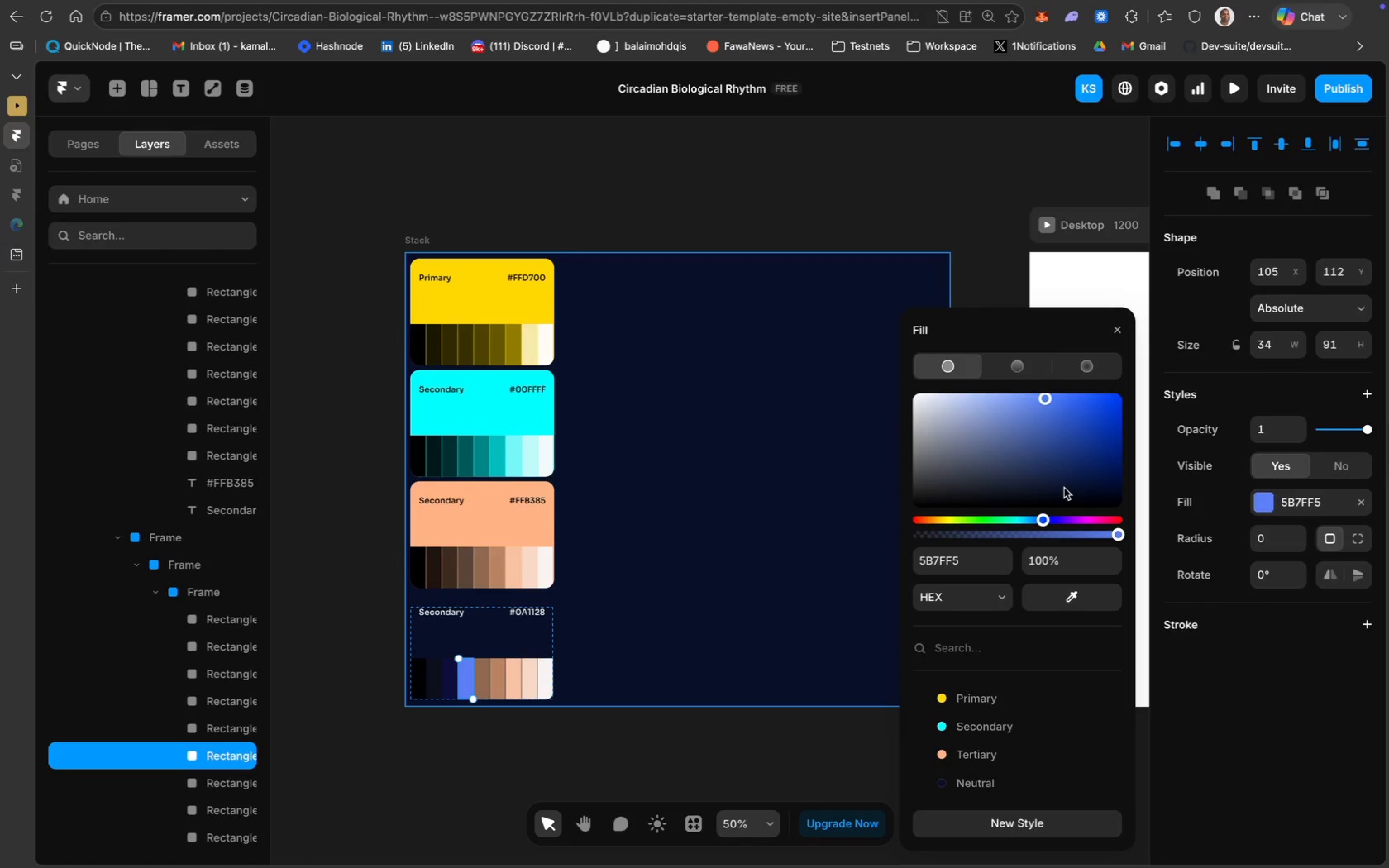 
wait(7.07)
 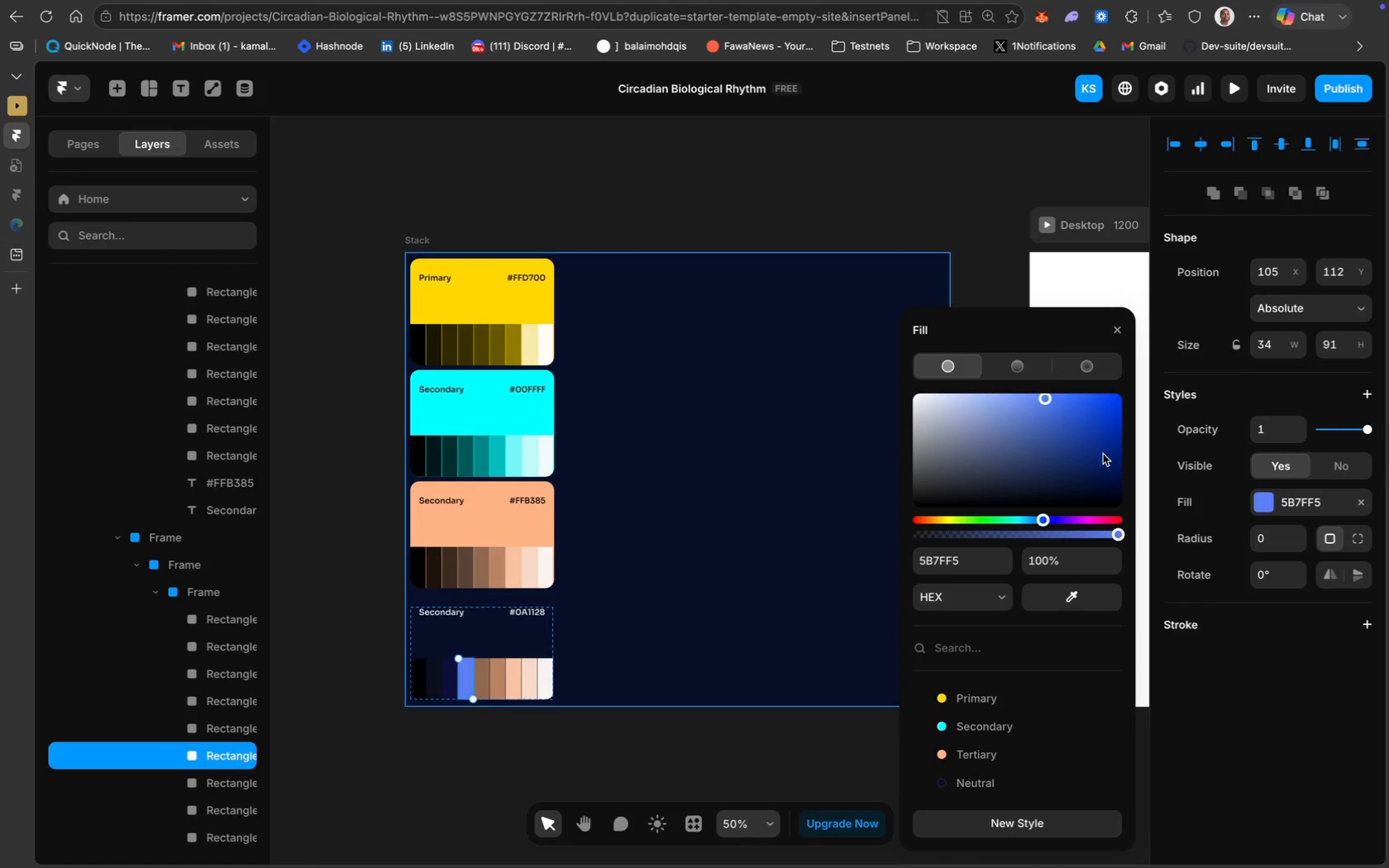 
left_click([1063, 488])
 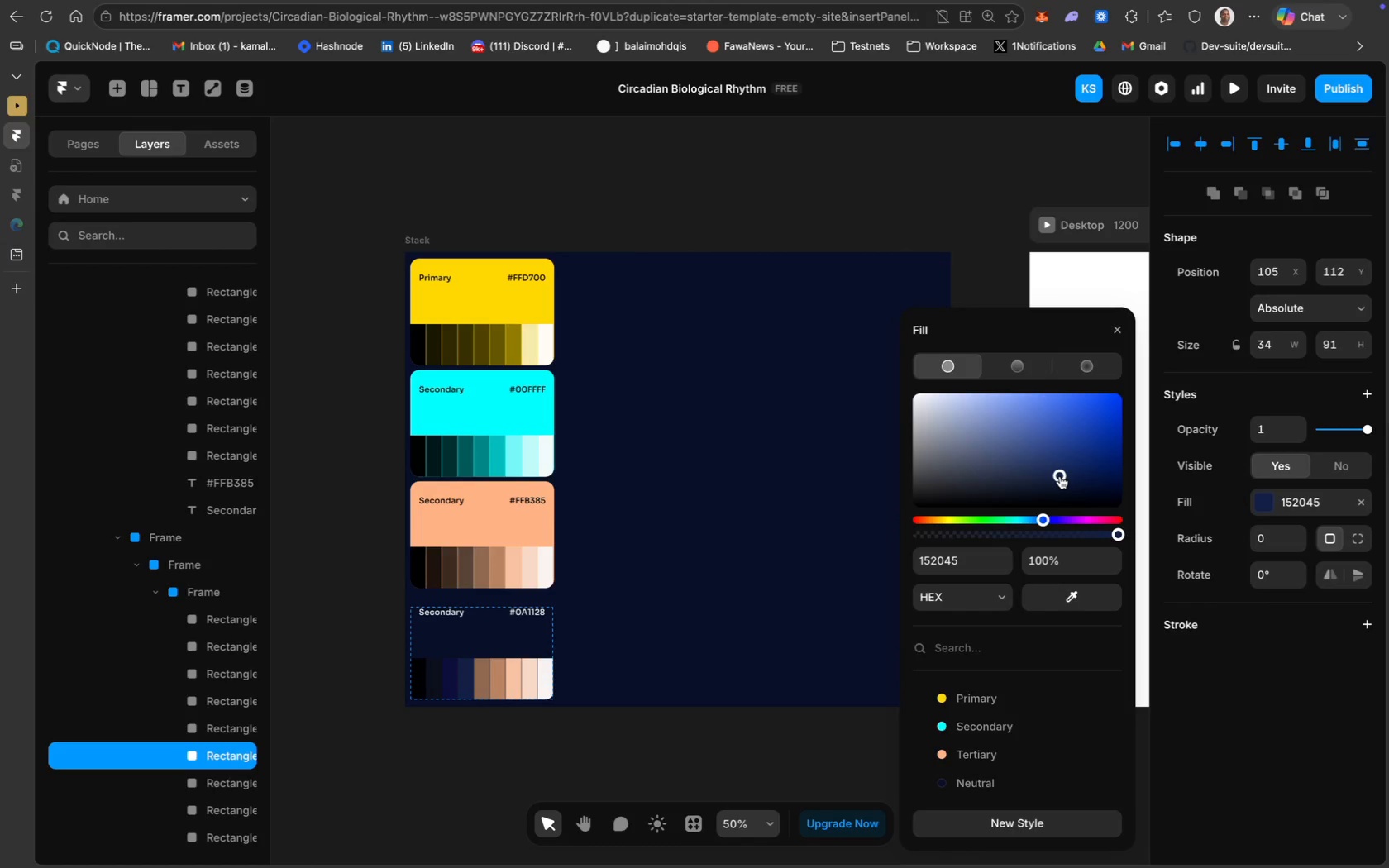 
left_click([475, 666])
 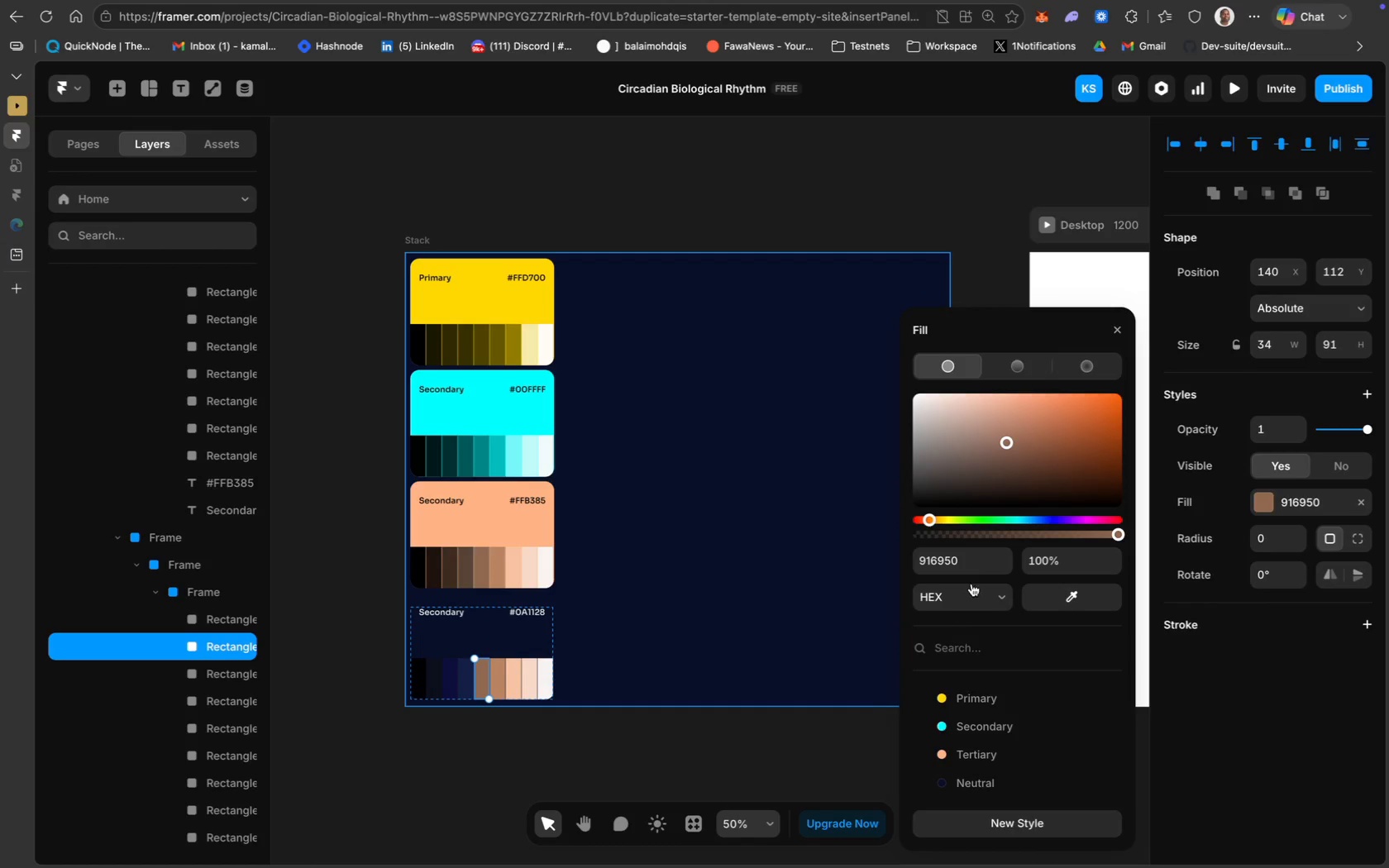 
left_click([971, 570])
 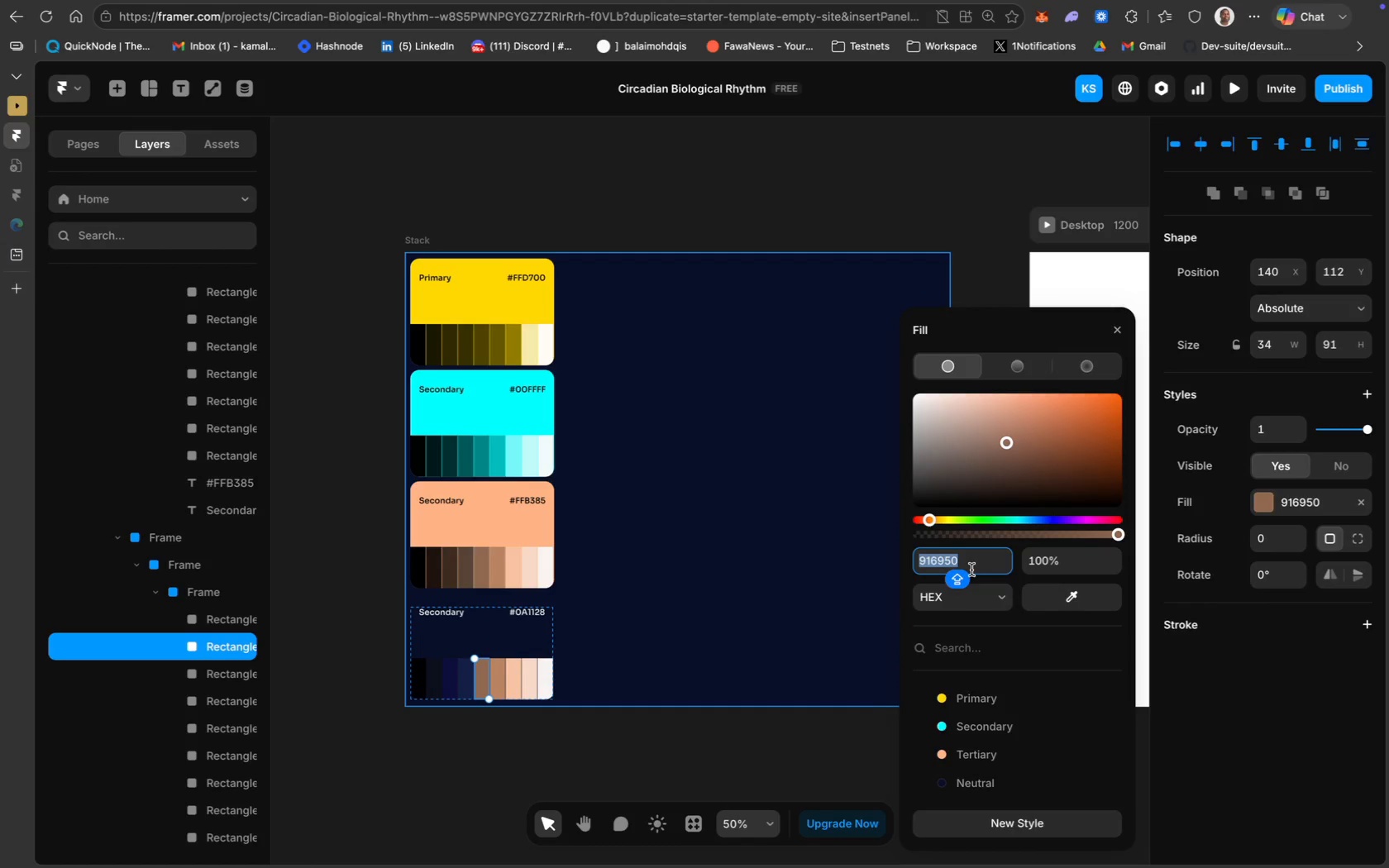 
key(Meta+CommandLeft)
 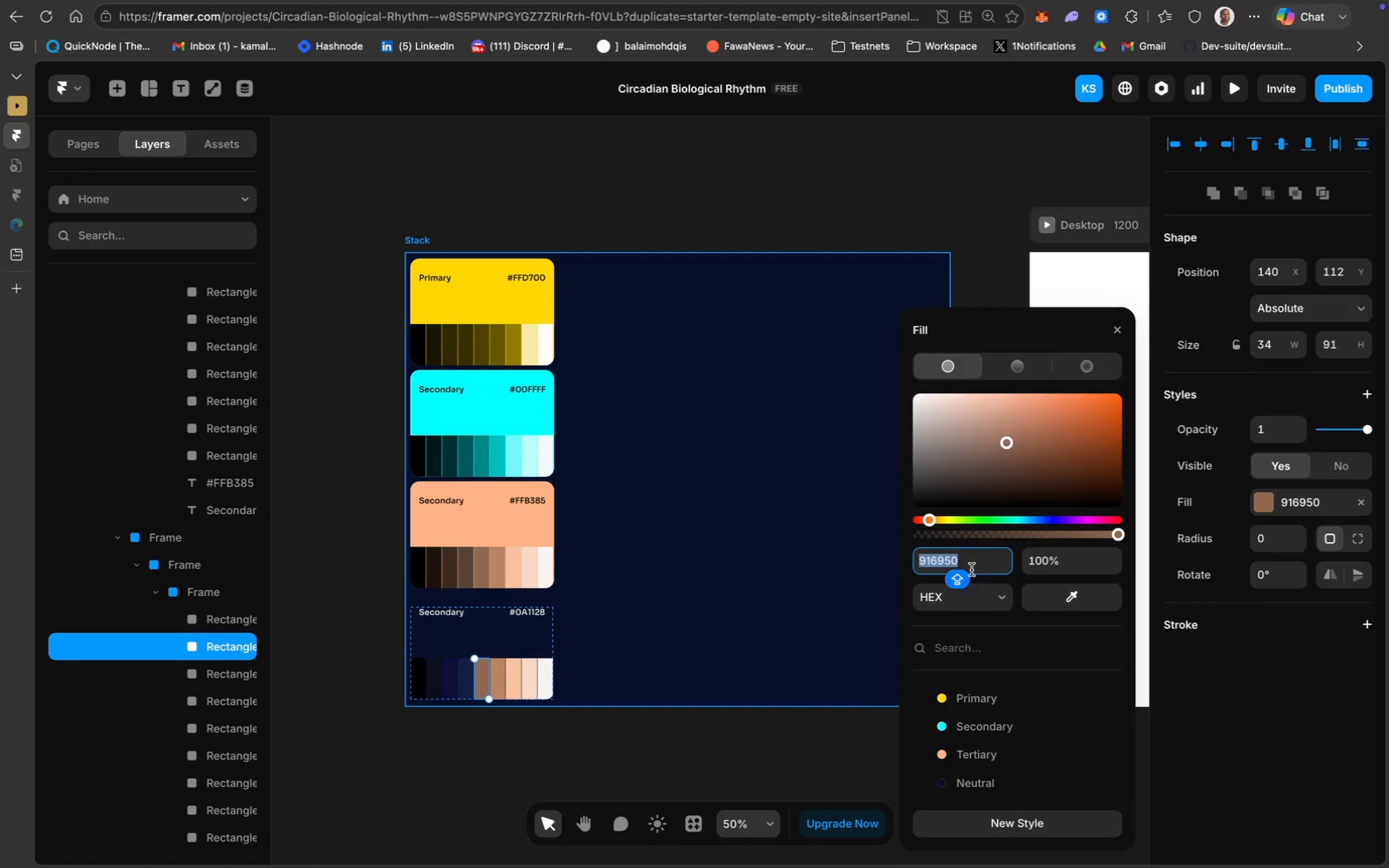 
key(Meta+V)
 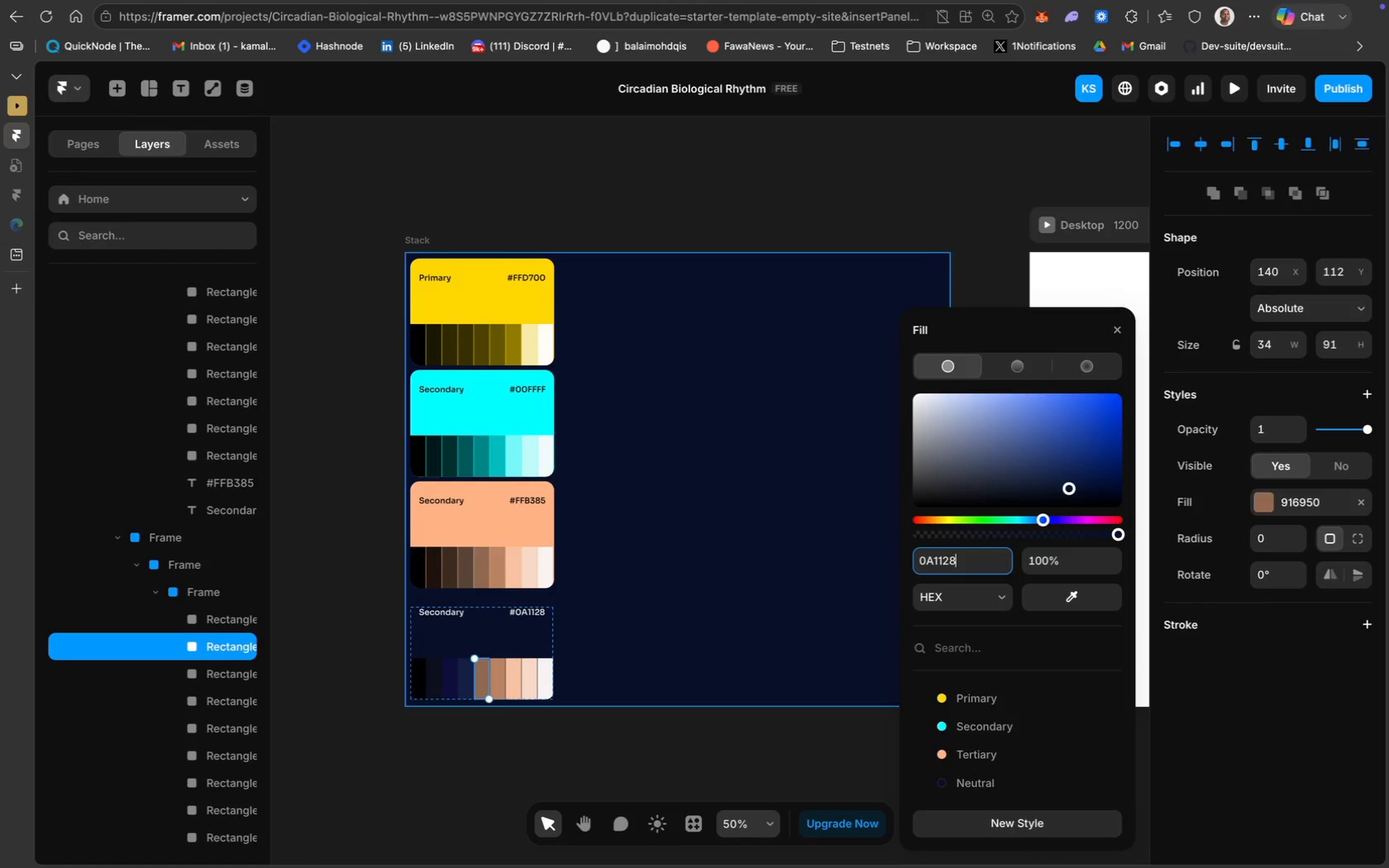 
key(Enter)
 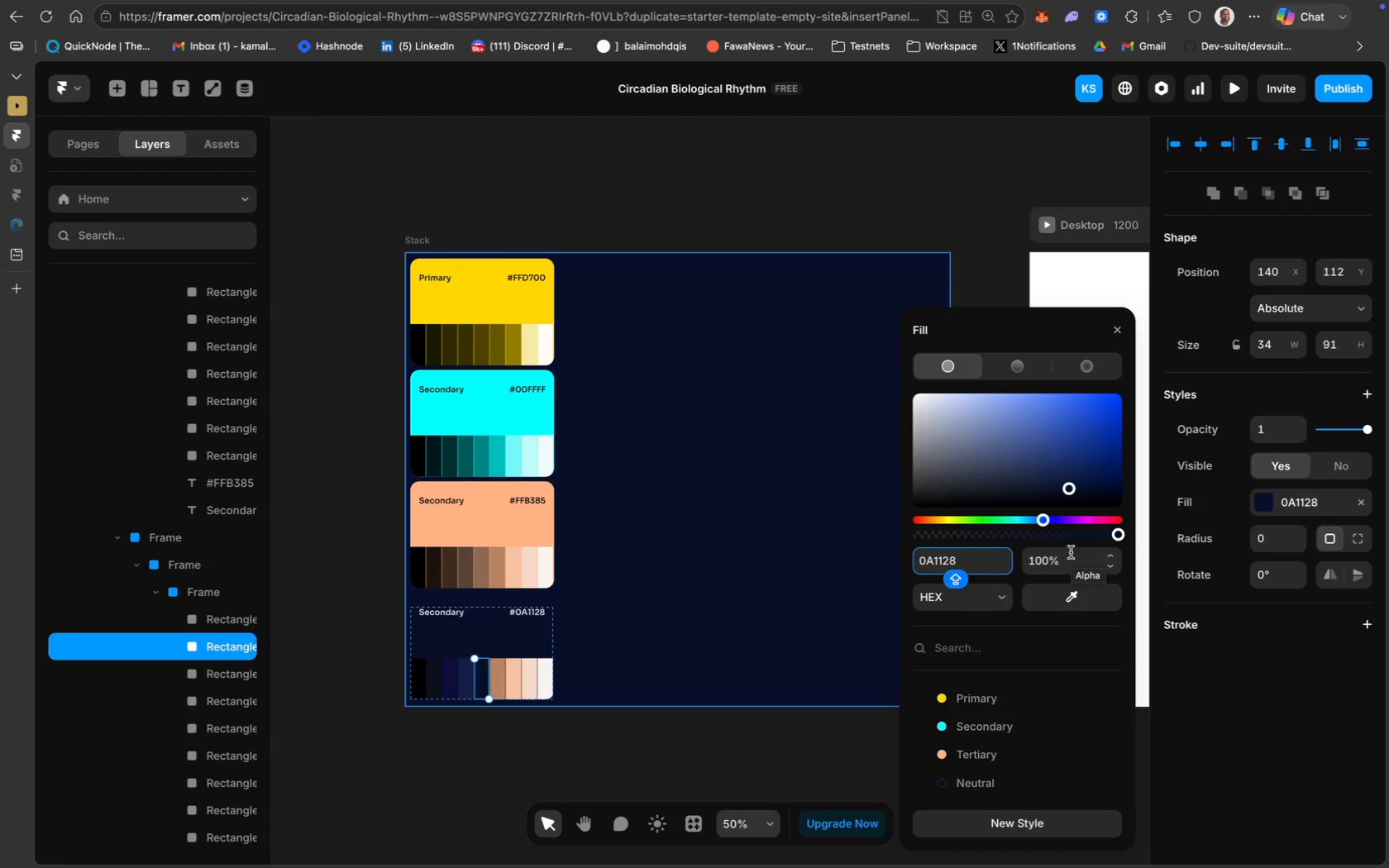 
wait(39.44)
 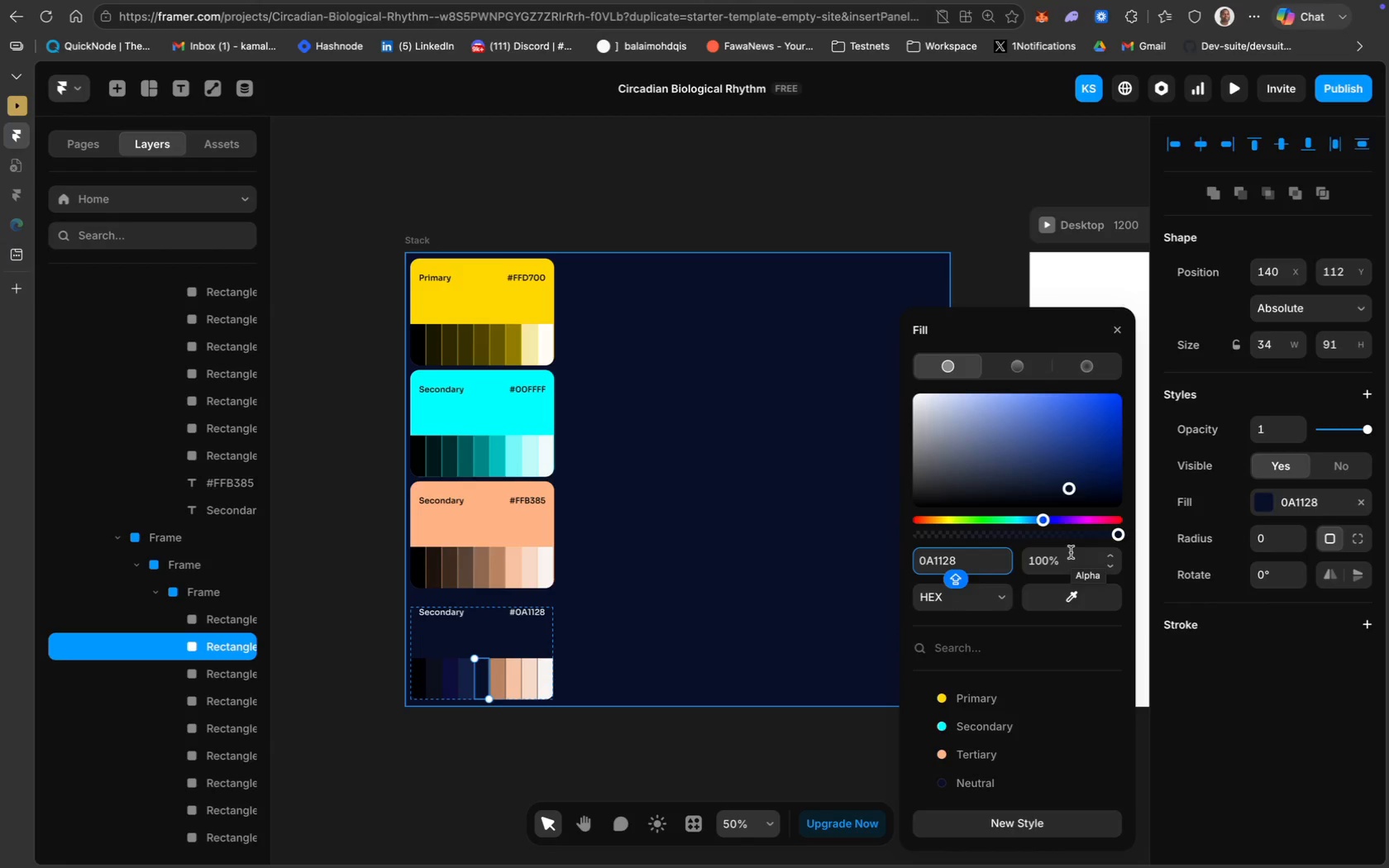 
key(Enter)
 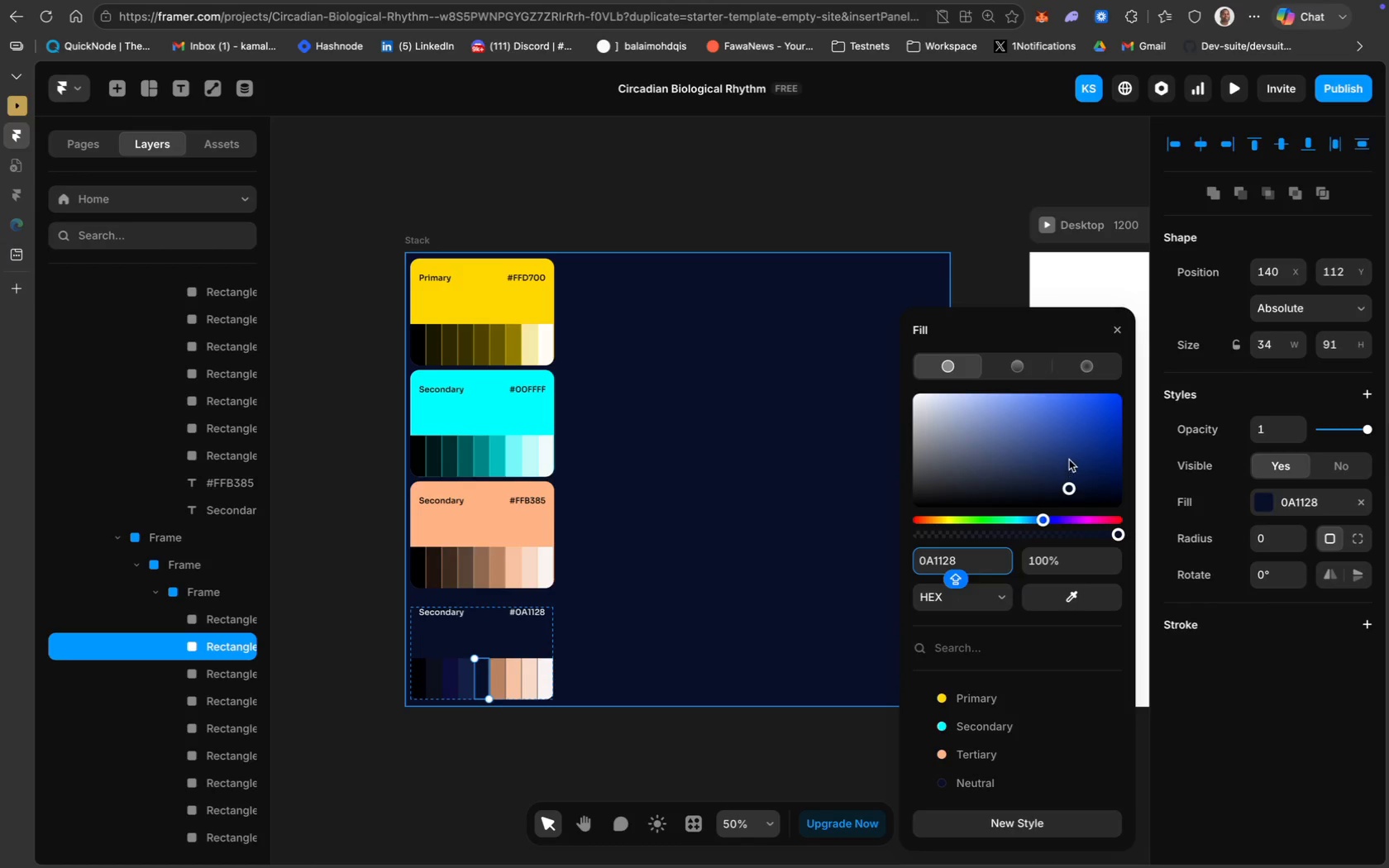 
left_click([1072, 458])
 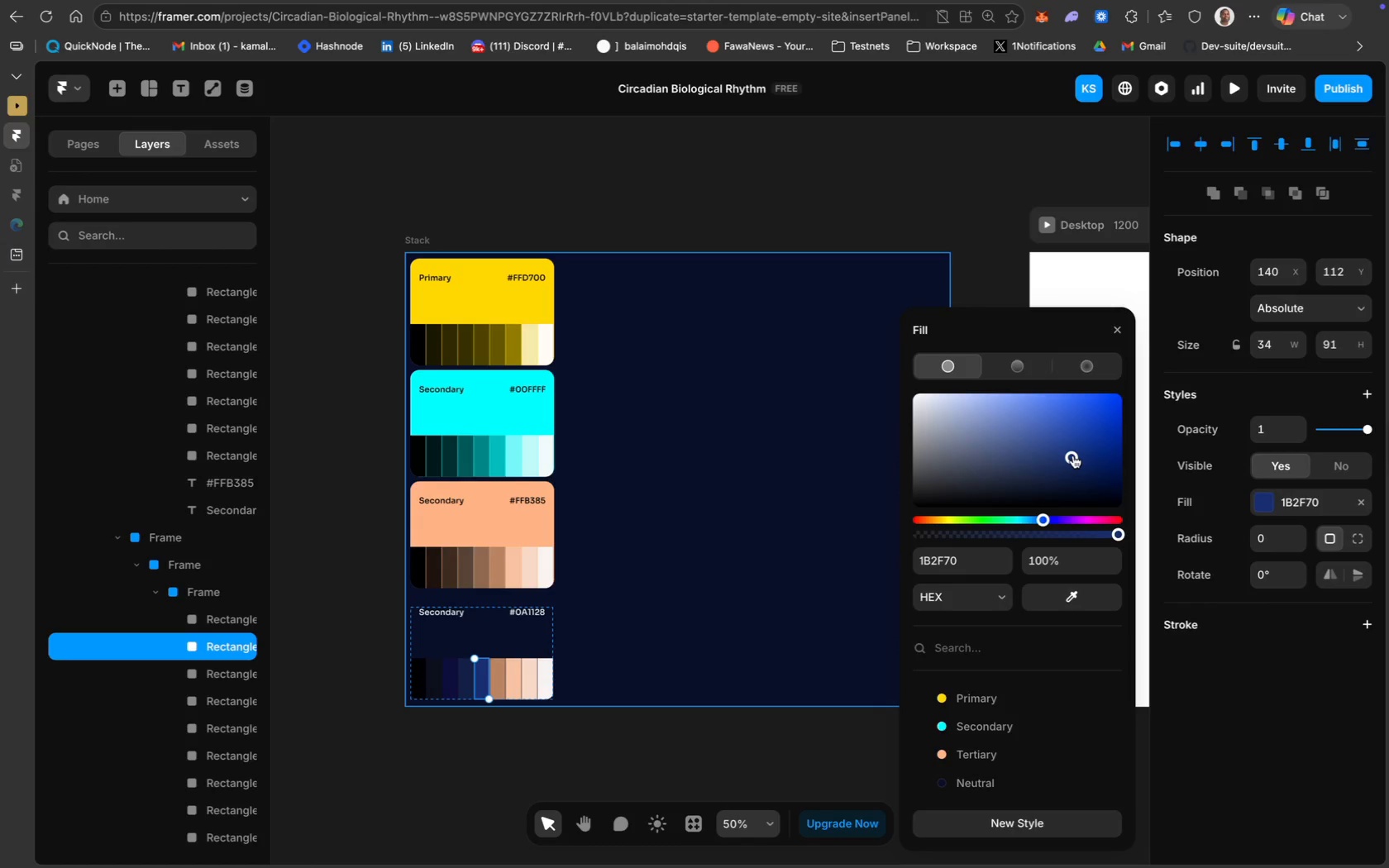 
left_click([1067, 439])
 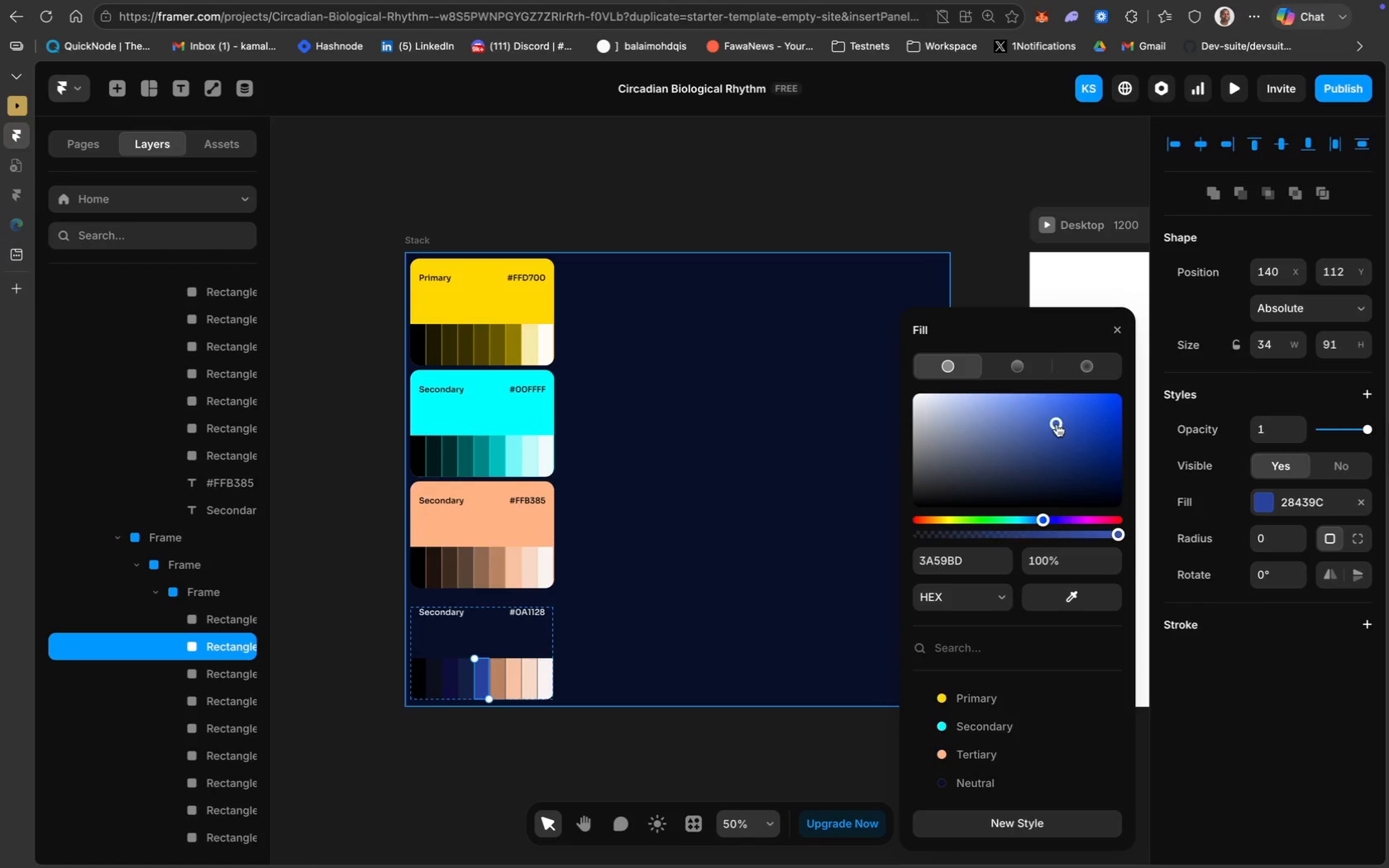 
wait(5.57)
 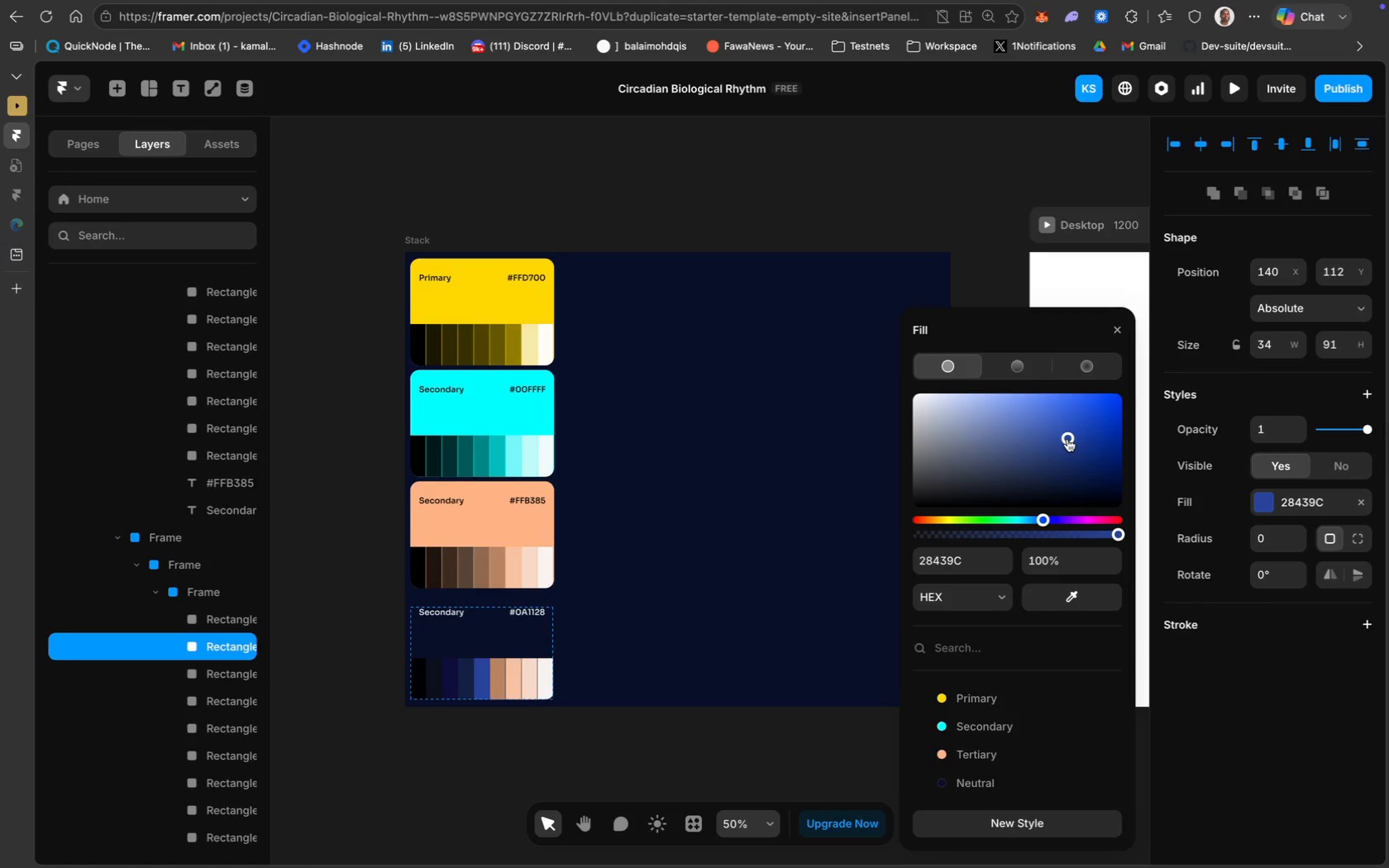 
left_click([1041, 417])
 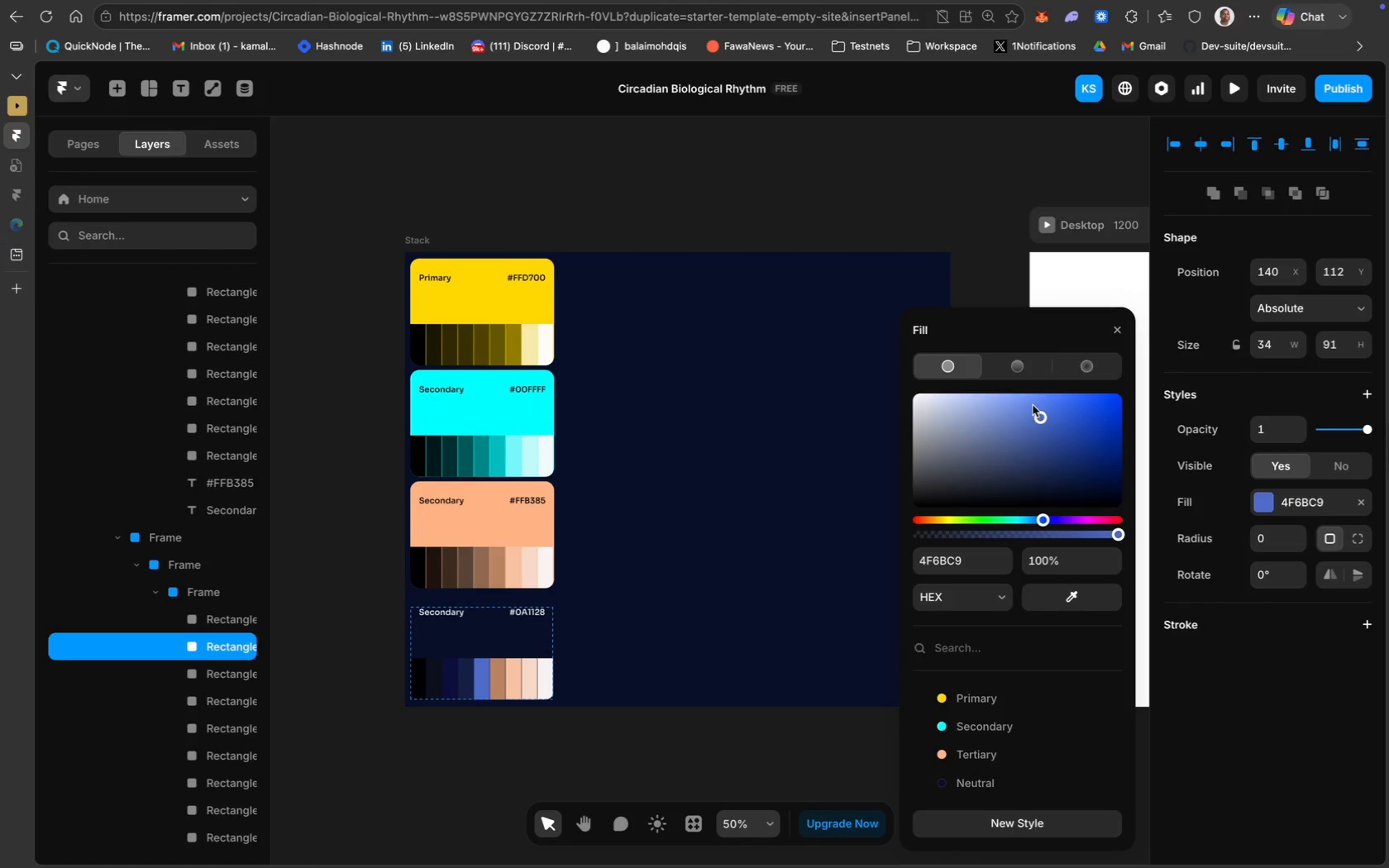 
left_click([1033, 405])
 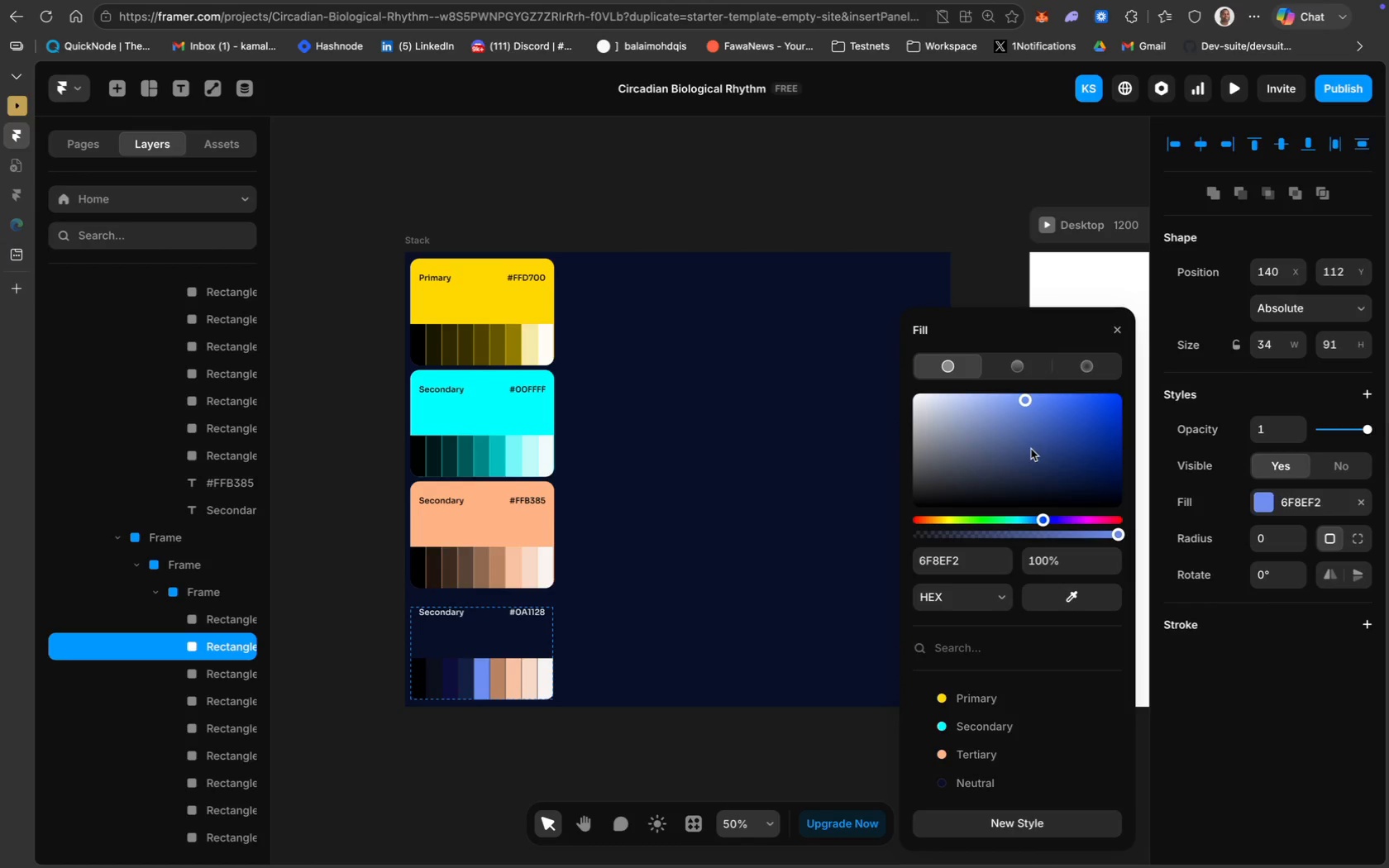 
double_click([1004, 456])
 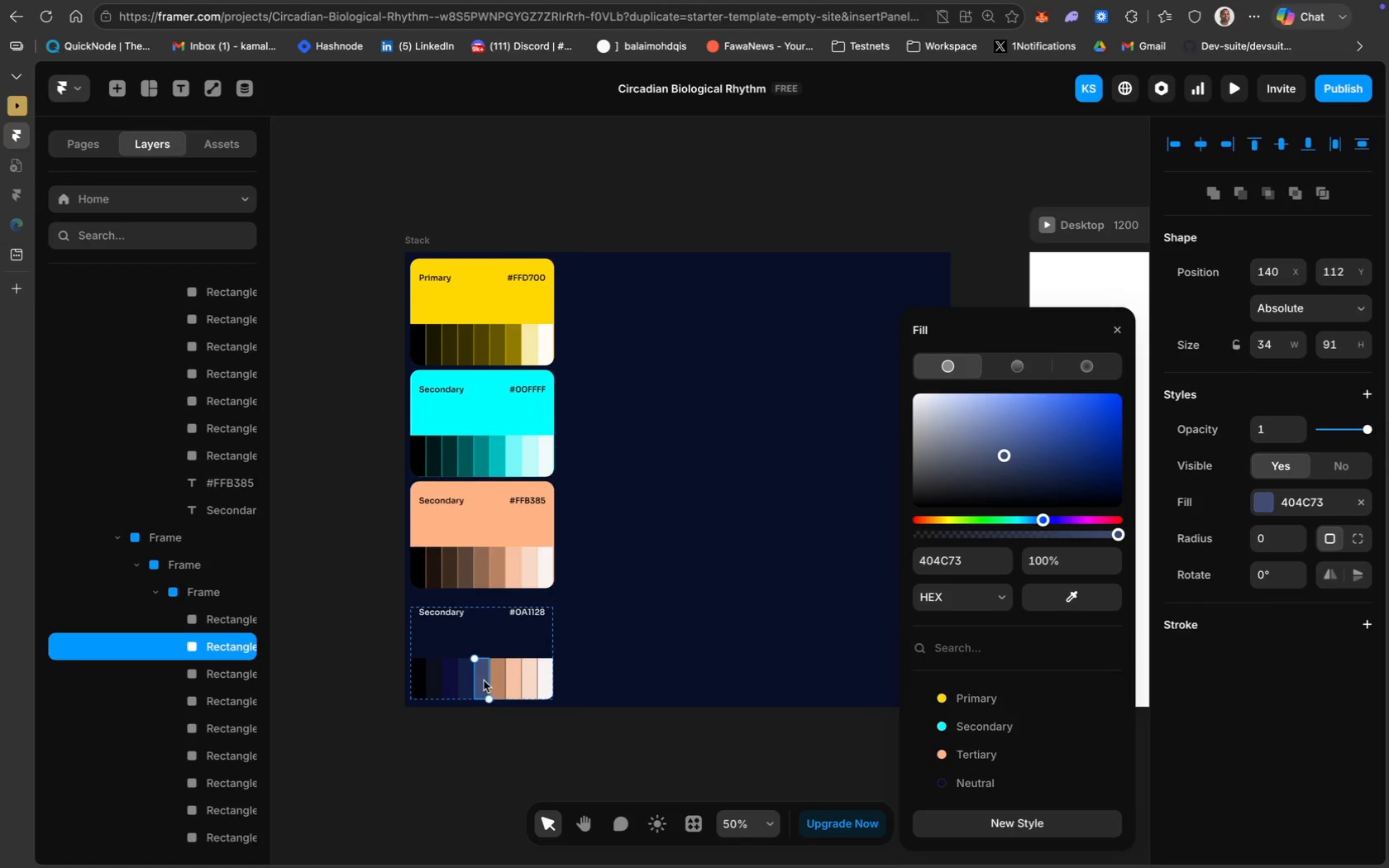 
left_click([500, 672])
 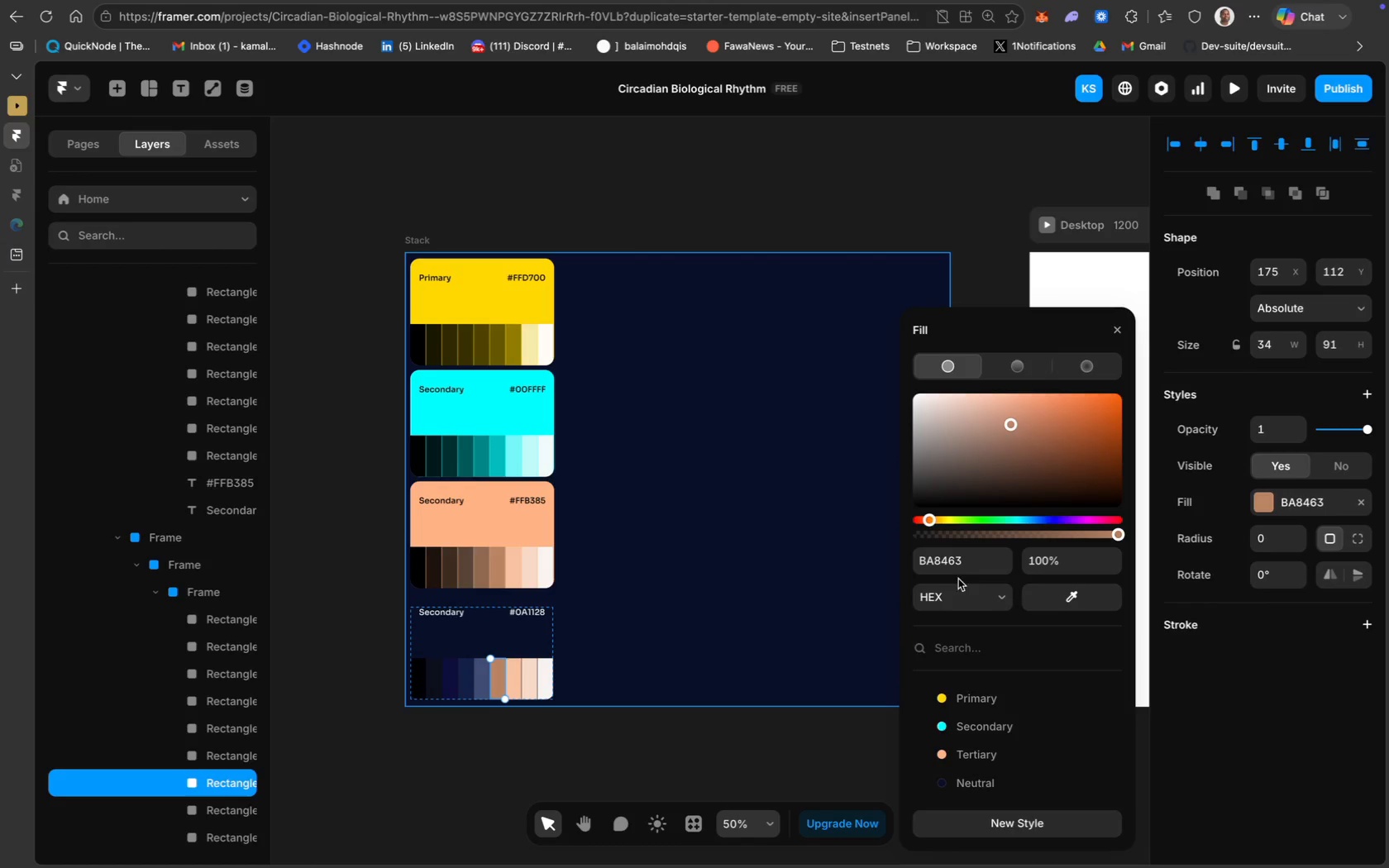 
left_click([966, 566])
 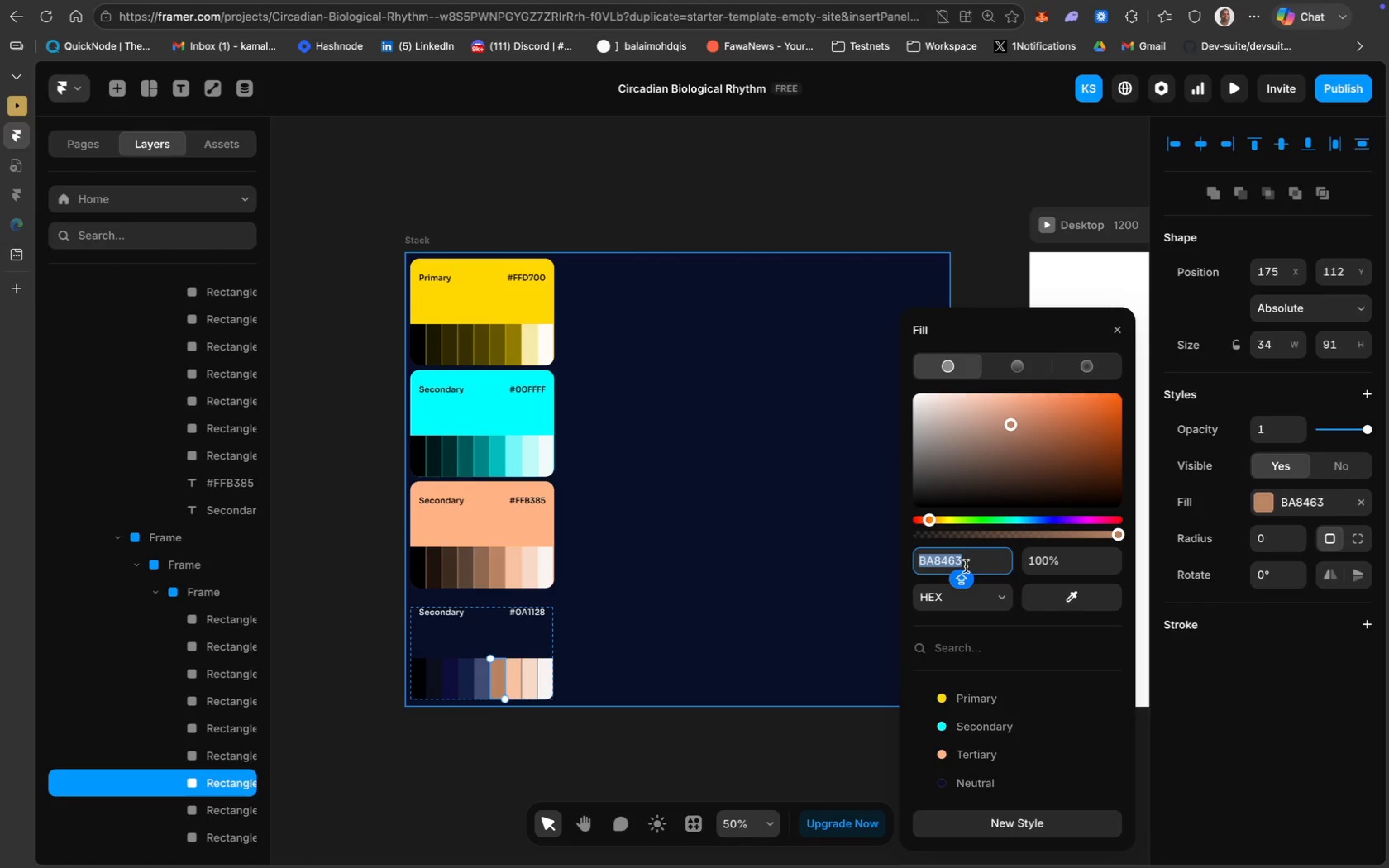 
key(Meta+V)
 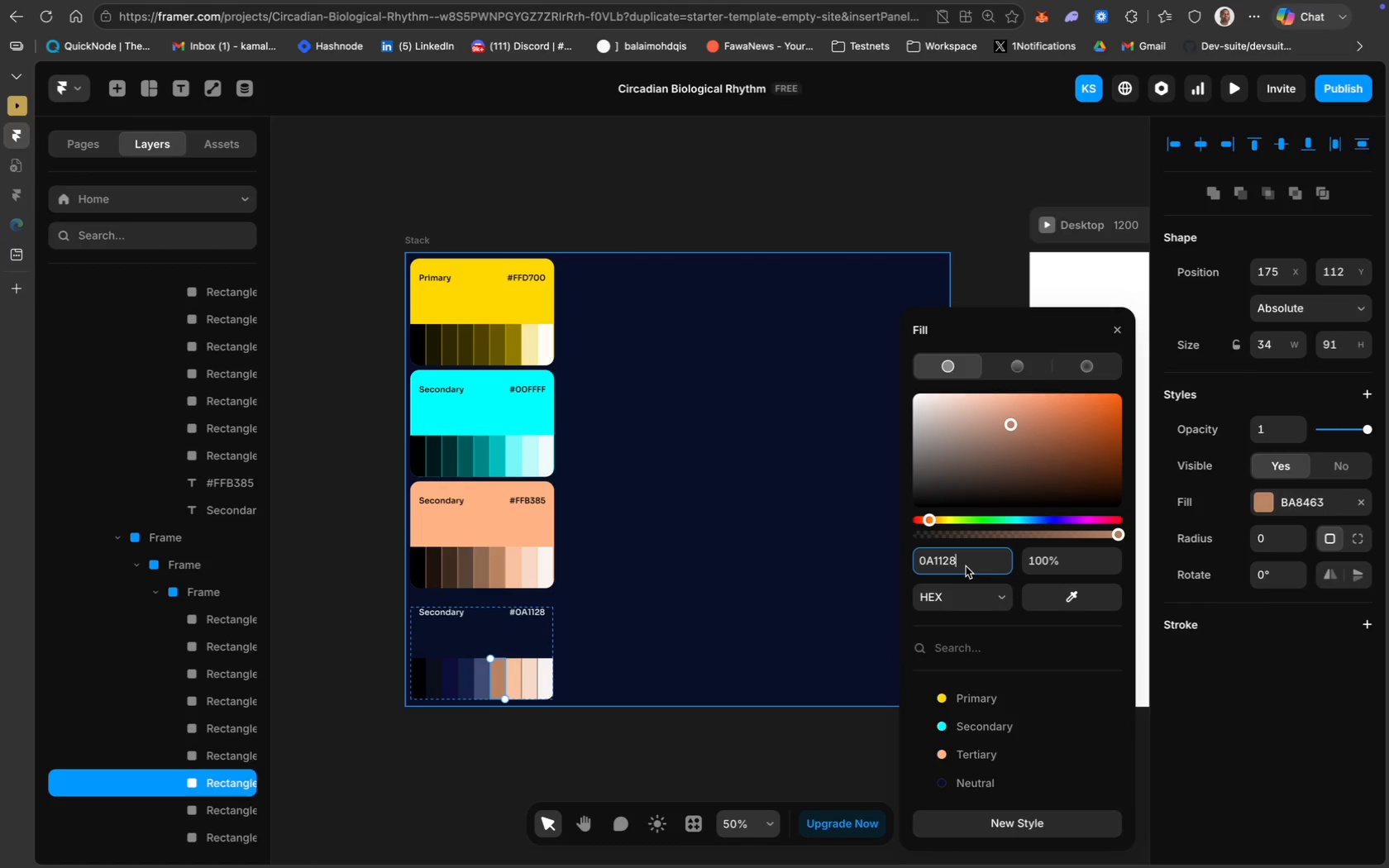 
key(Enter)
 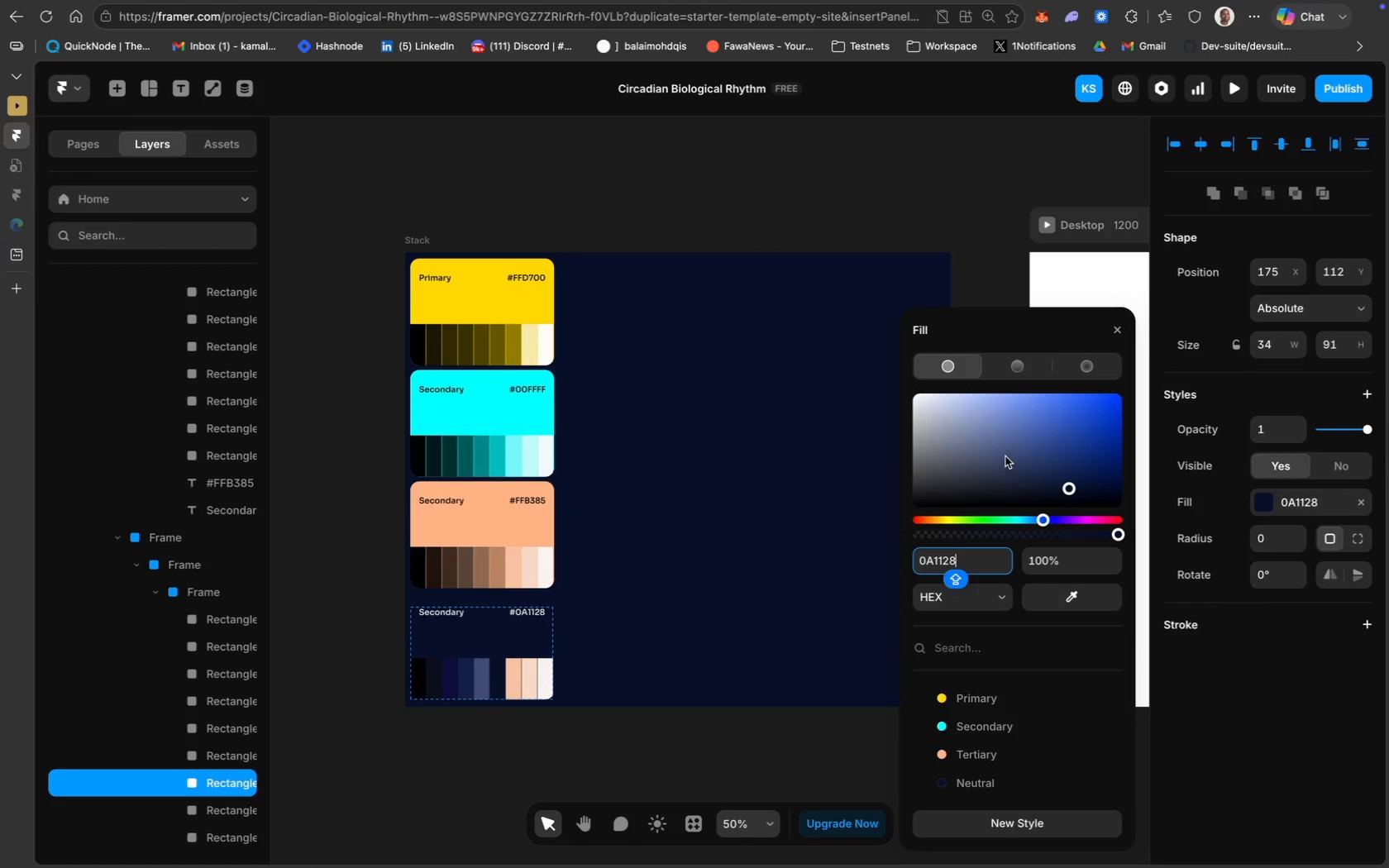 
left_click([1000, 453])
 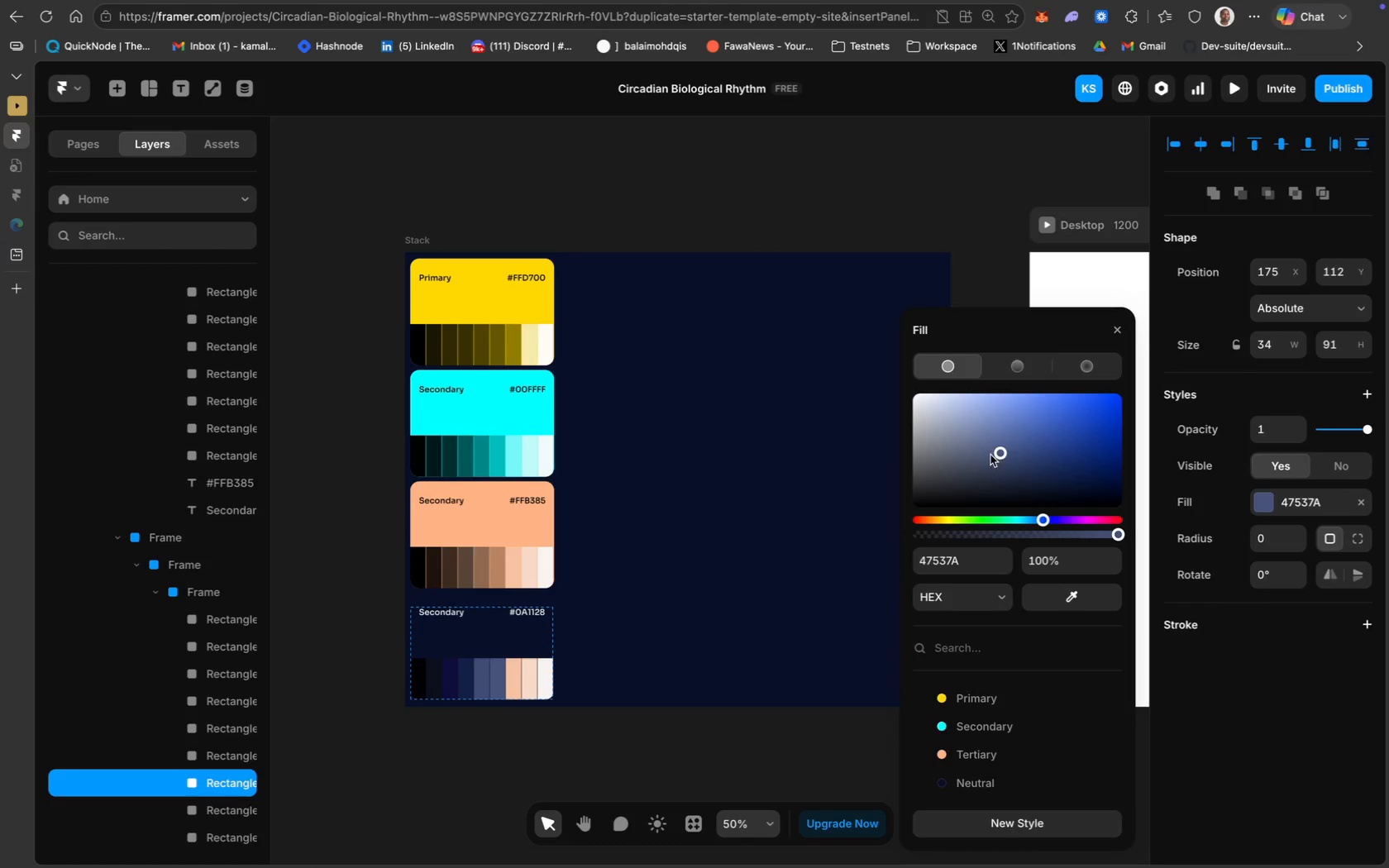 
left_click([990, 455])
 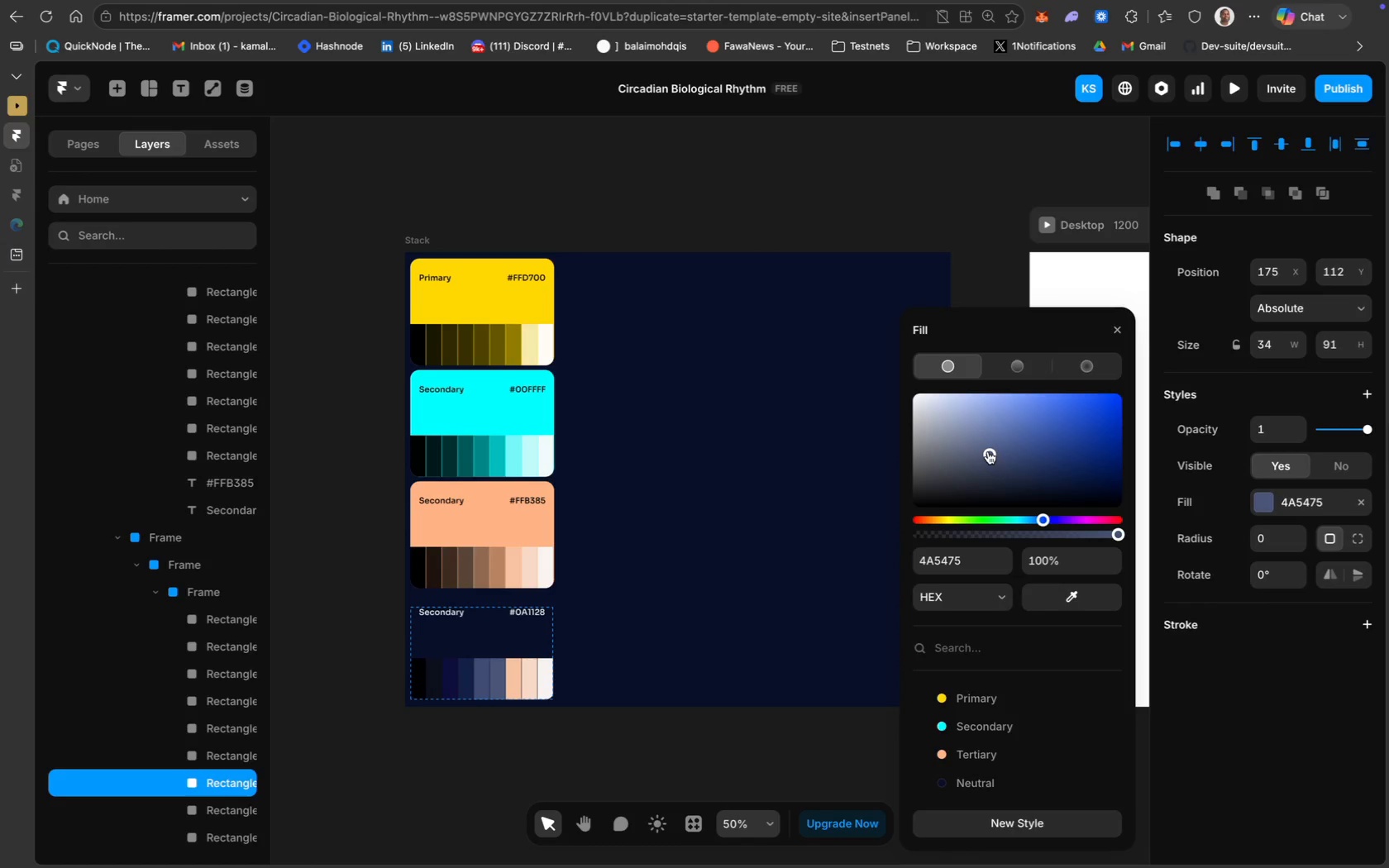 
left_click([988, 451])
 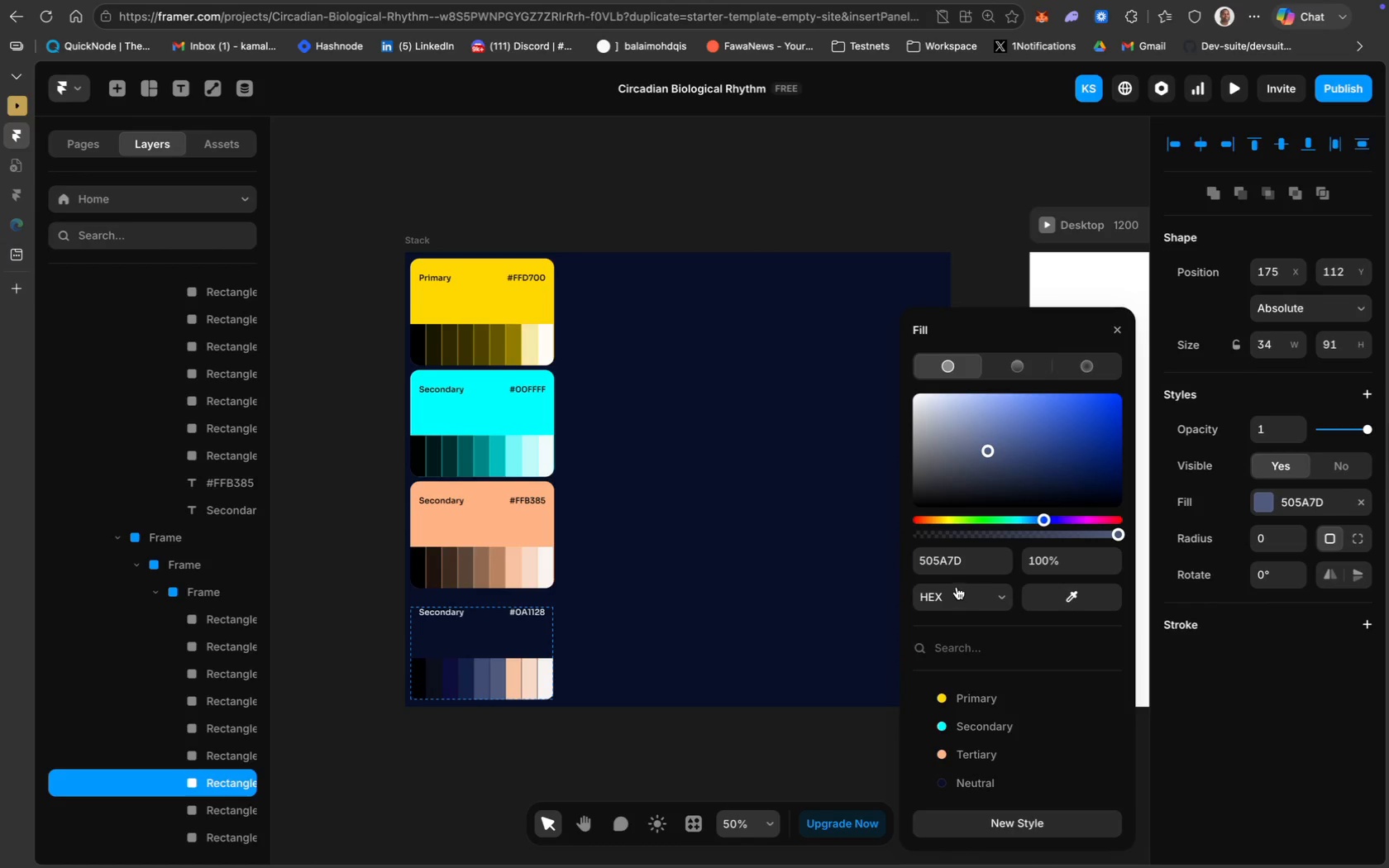 
left_click([947, 564])
 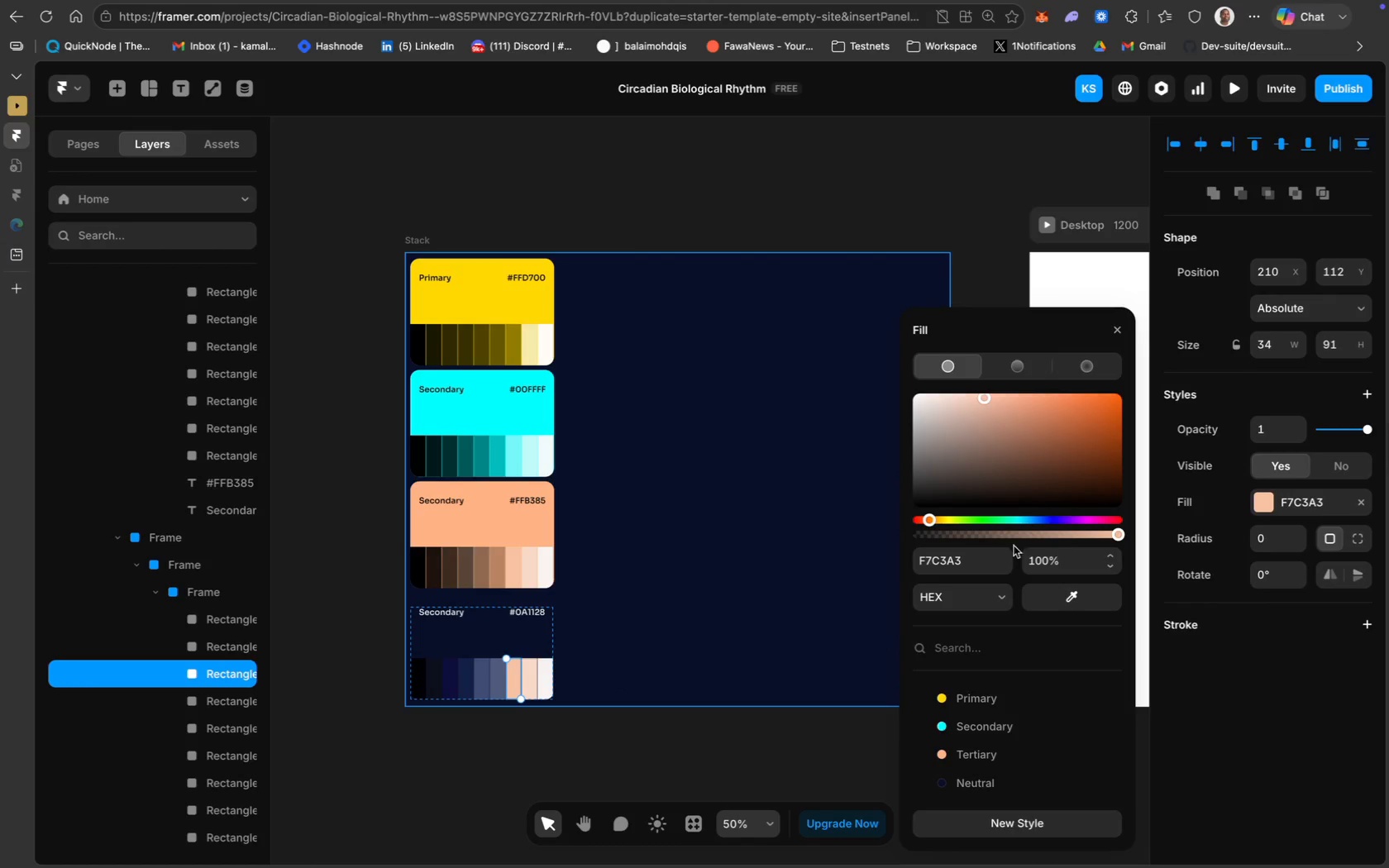 
key(Meta+CommandLeft)
 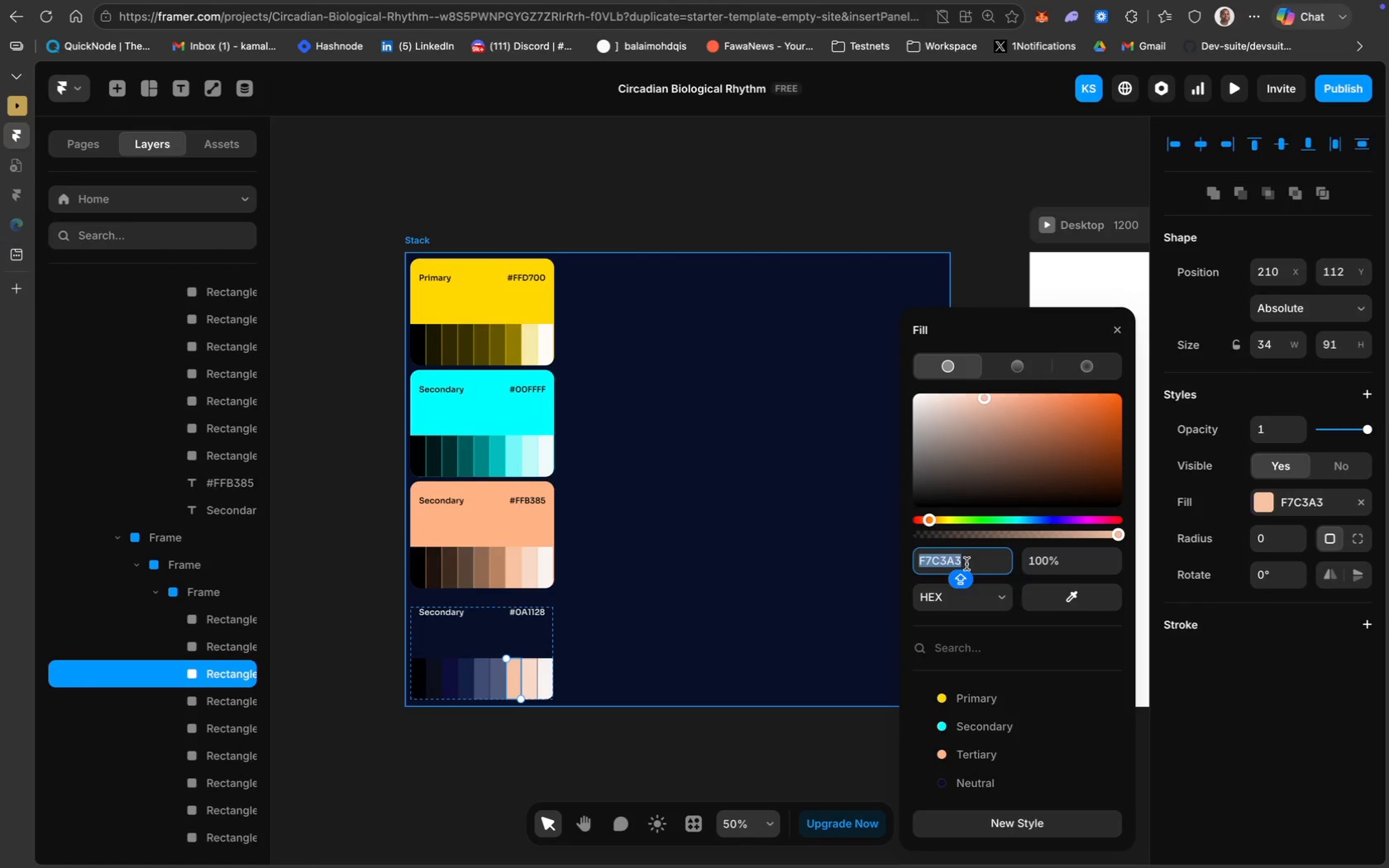 
key(Meta+V)
 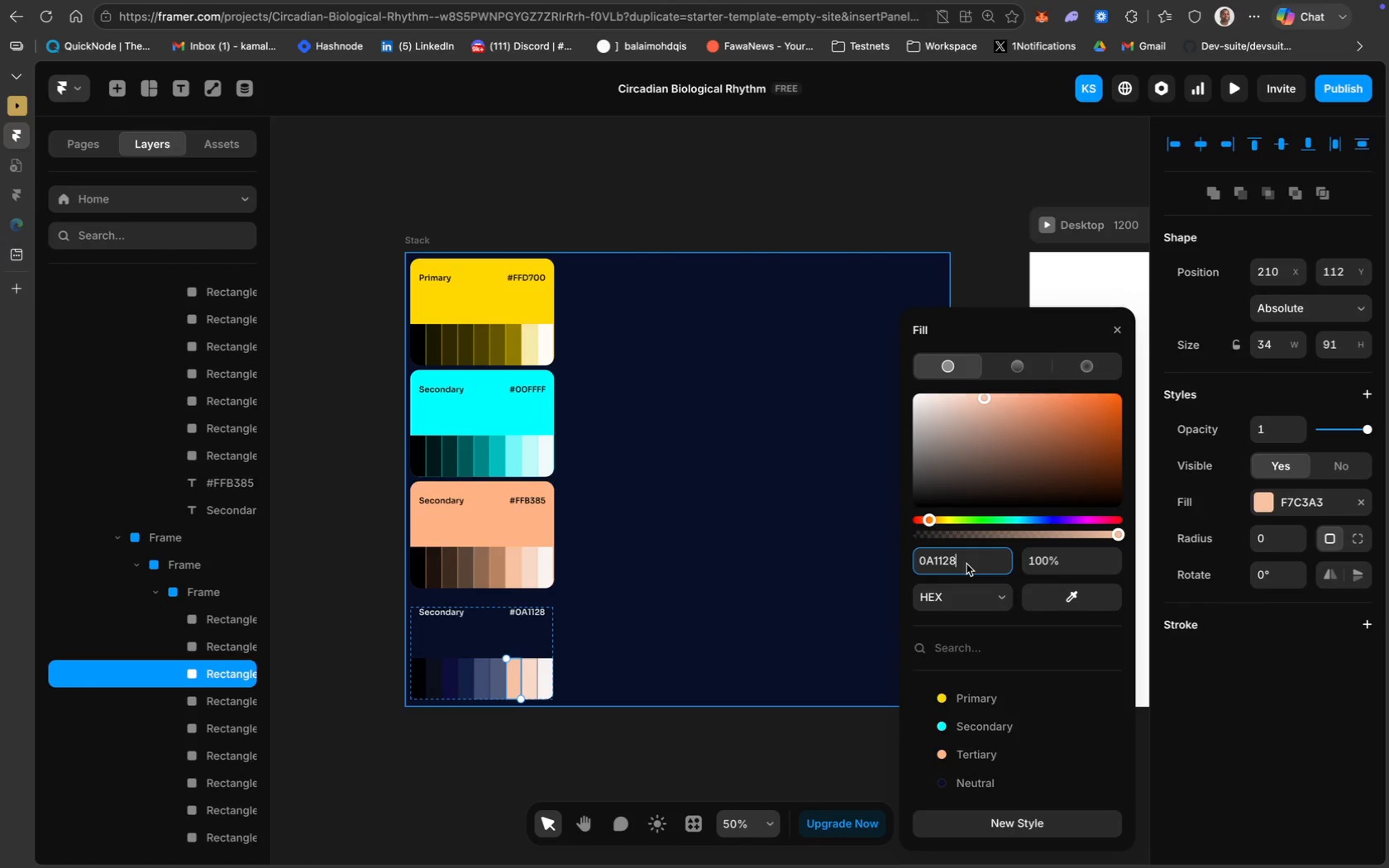 
key(Enter)
 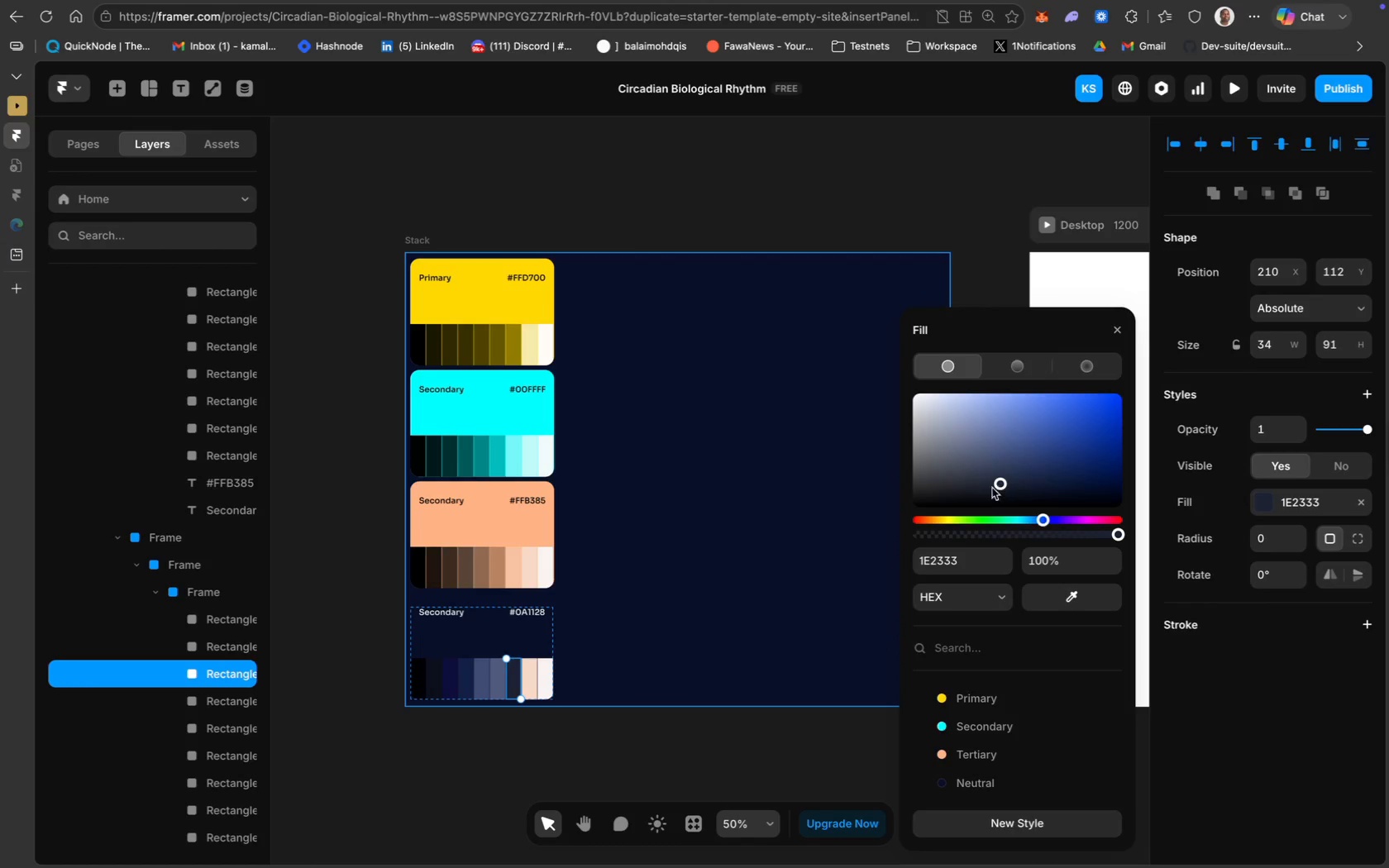 
wait(5.72)
 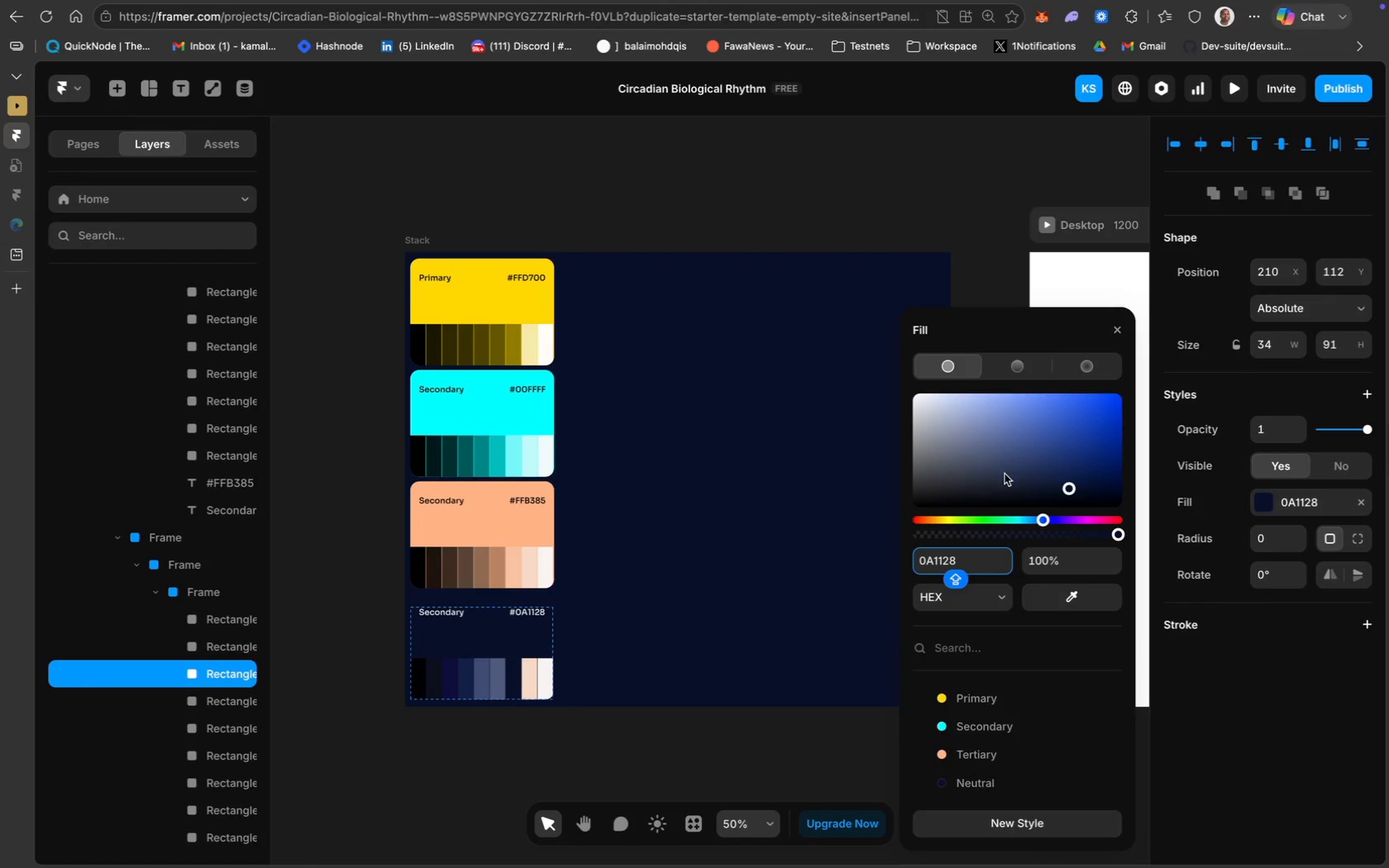 
left_click([987, 458])
 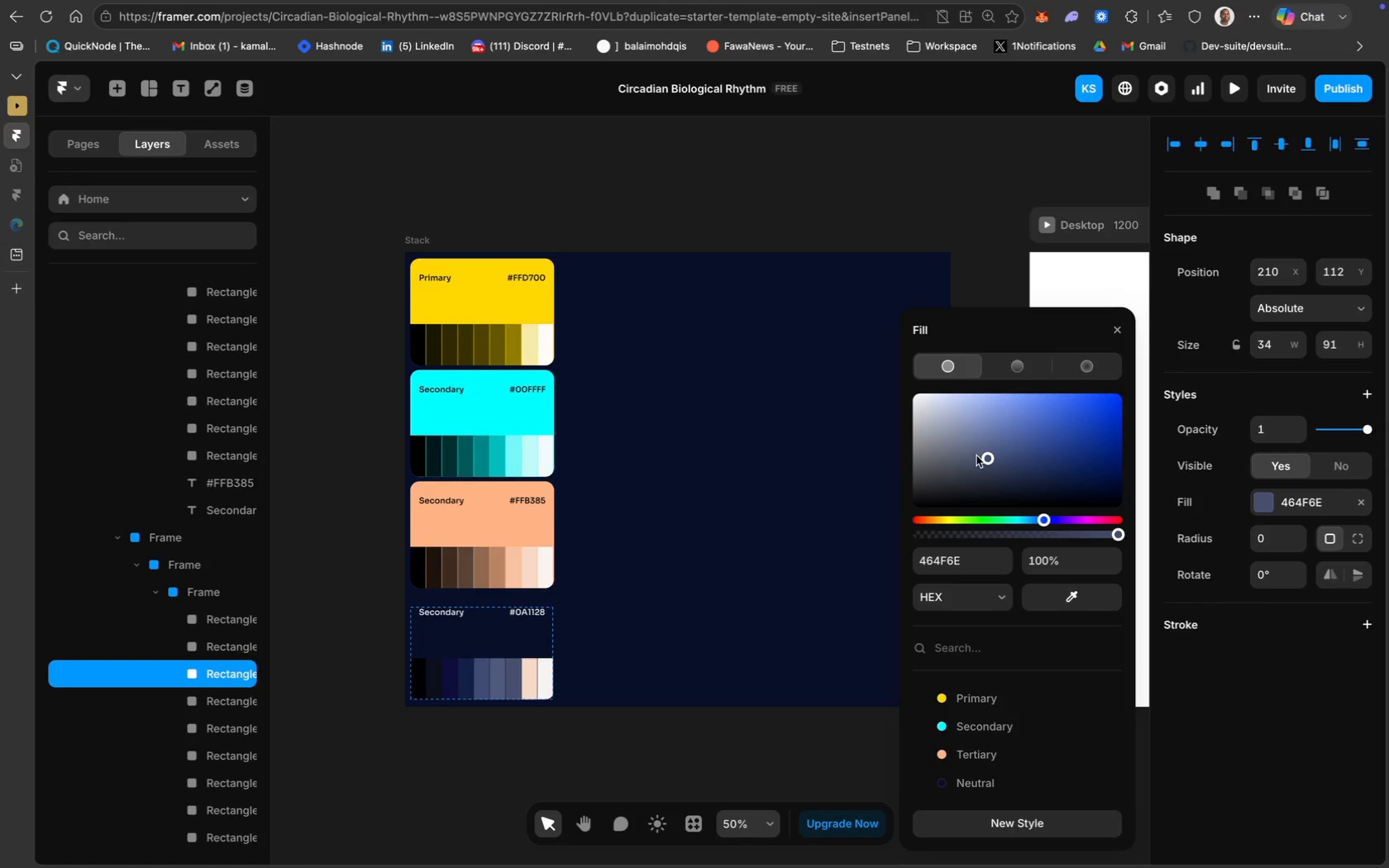 
left_click([975, 455])
 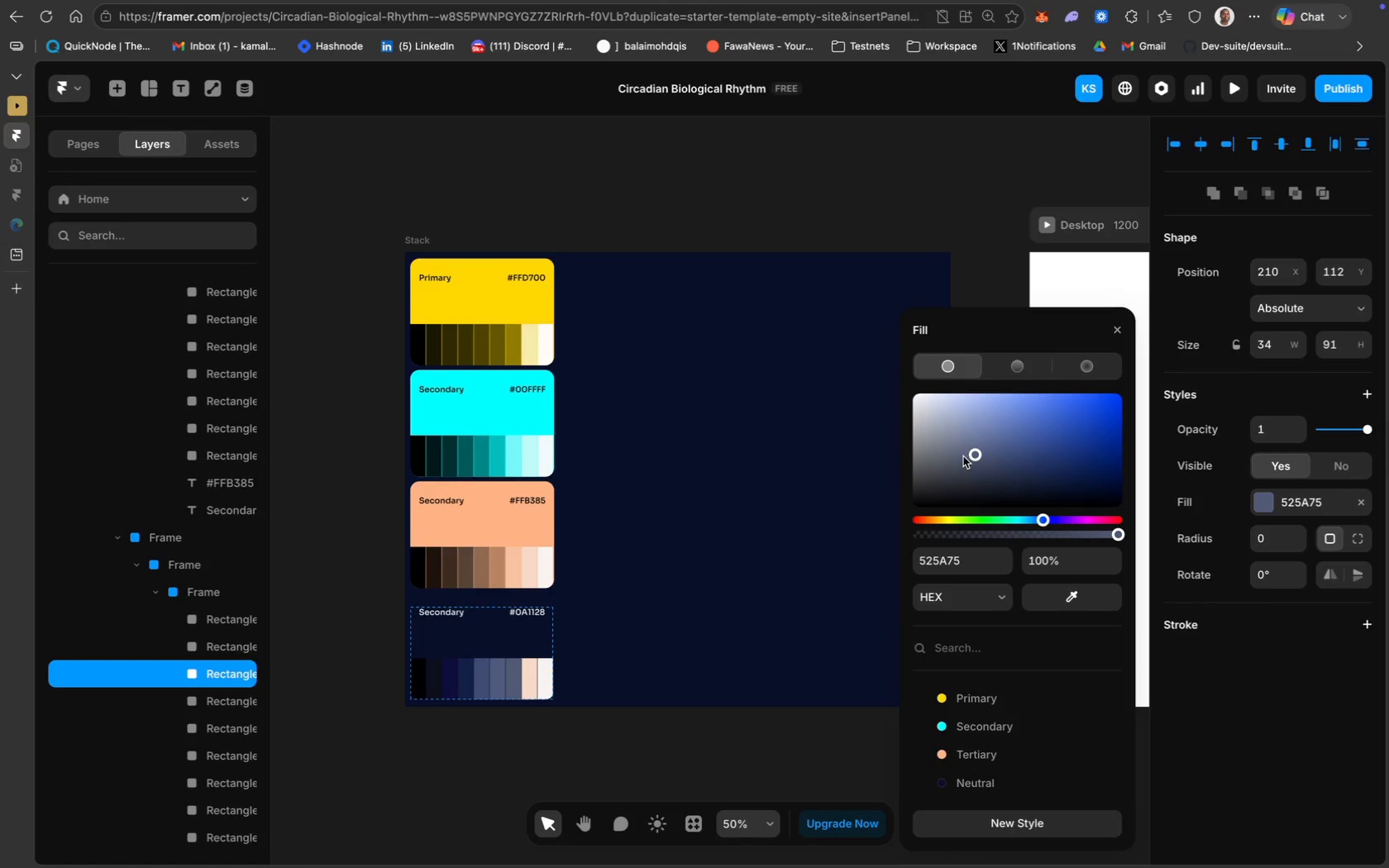 
left_click([960, 456])
 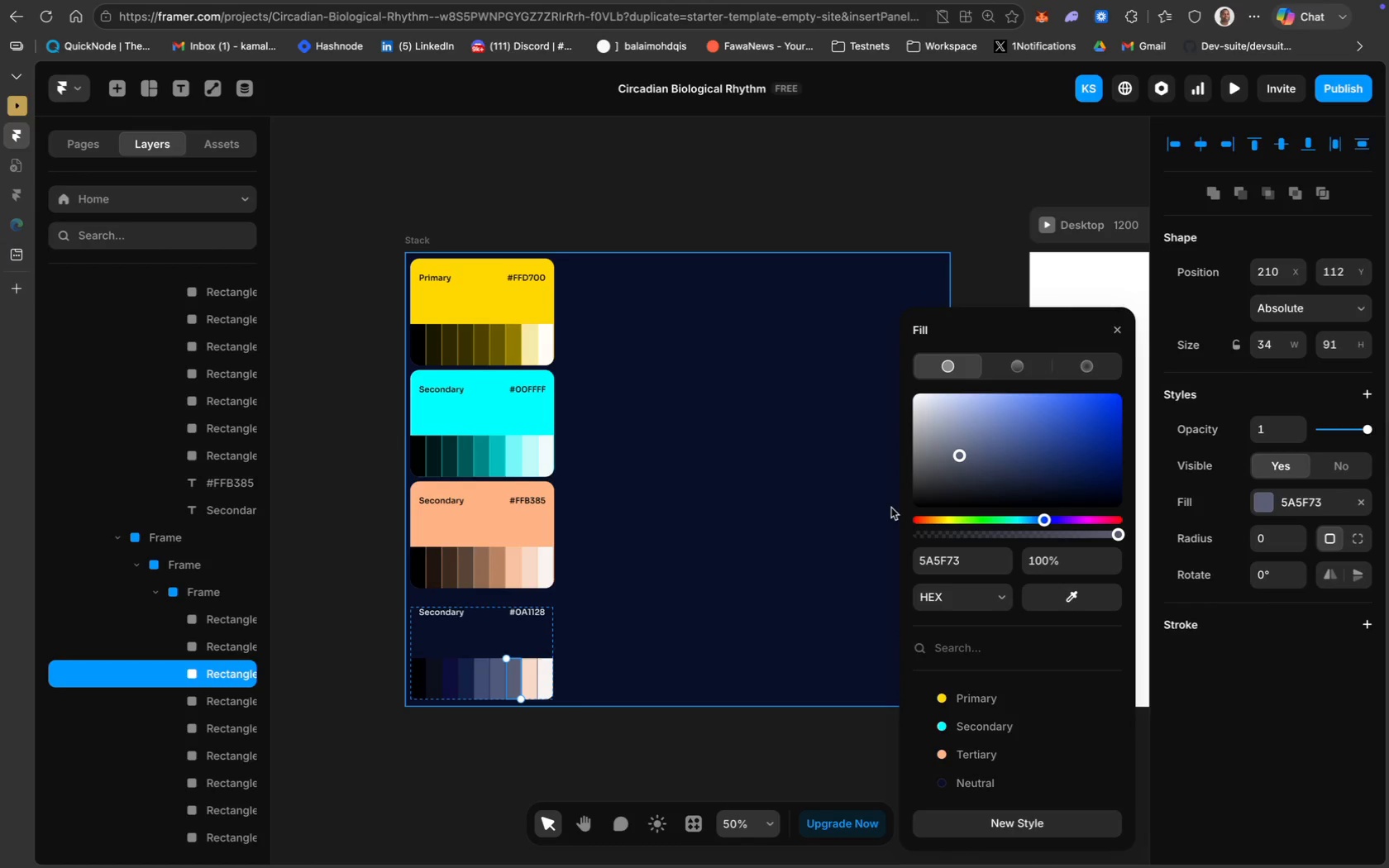 
left_click([959, 441])
 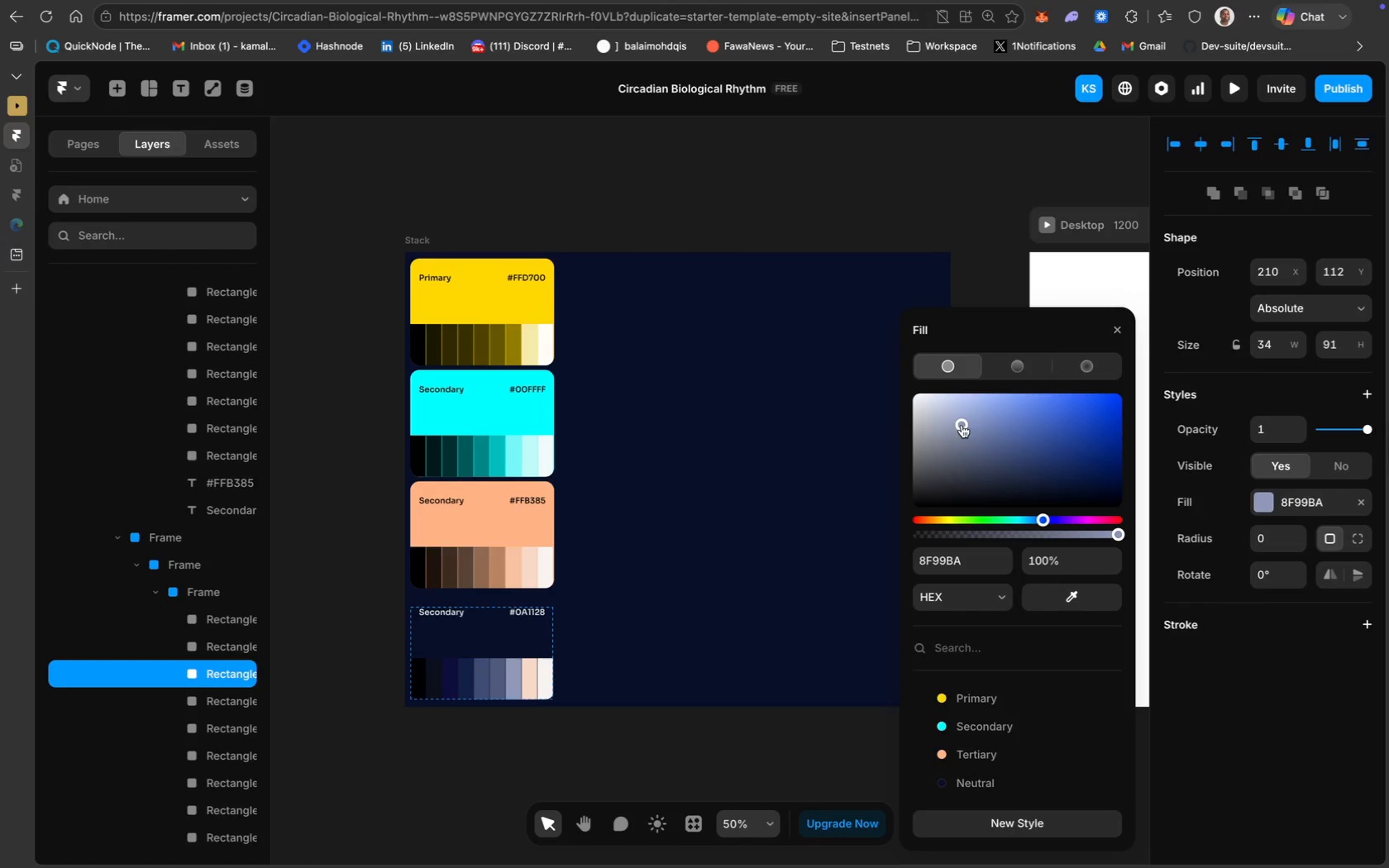 
left_click([529, 670])
 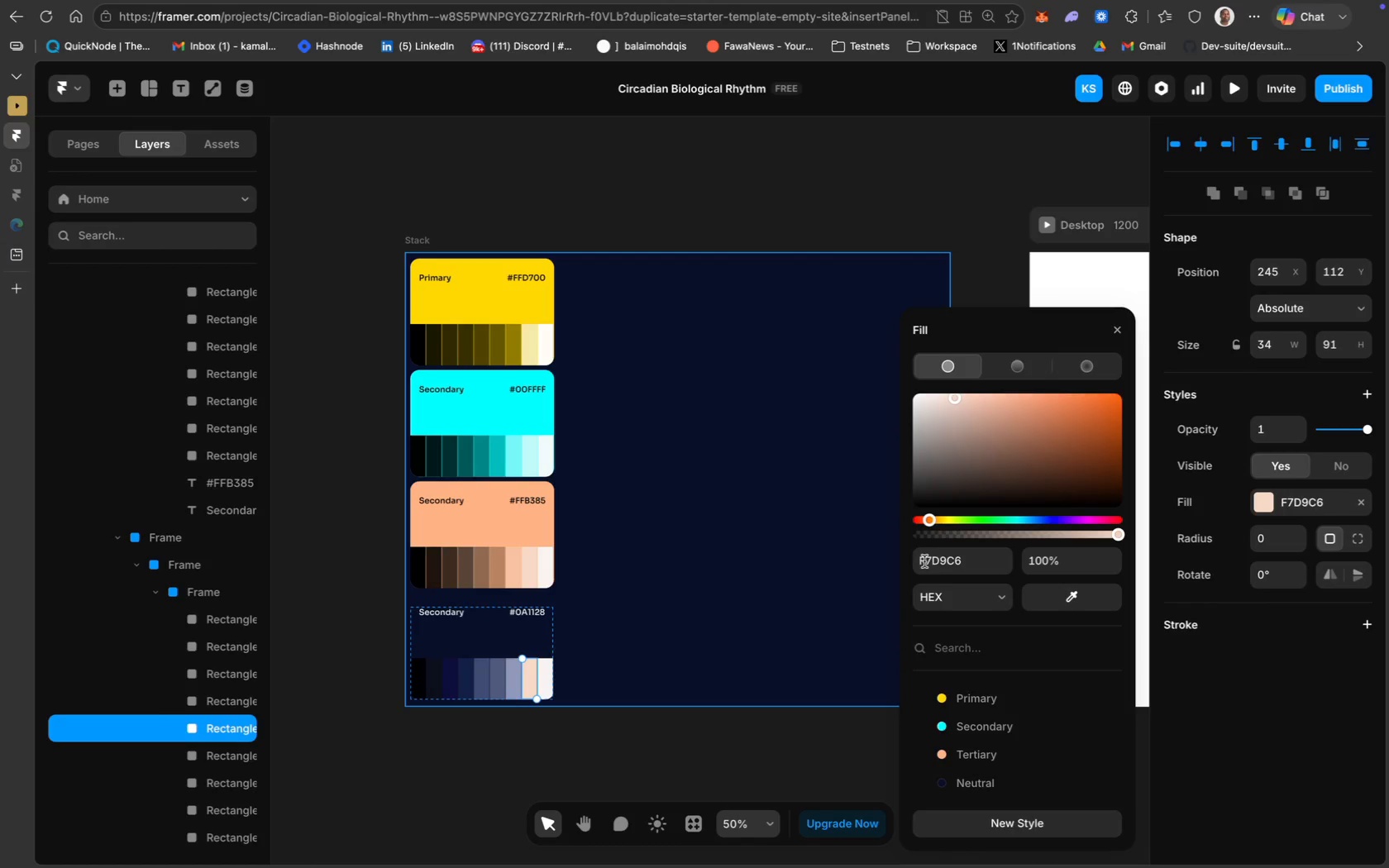 
left_click([938, 560])
 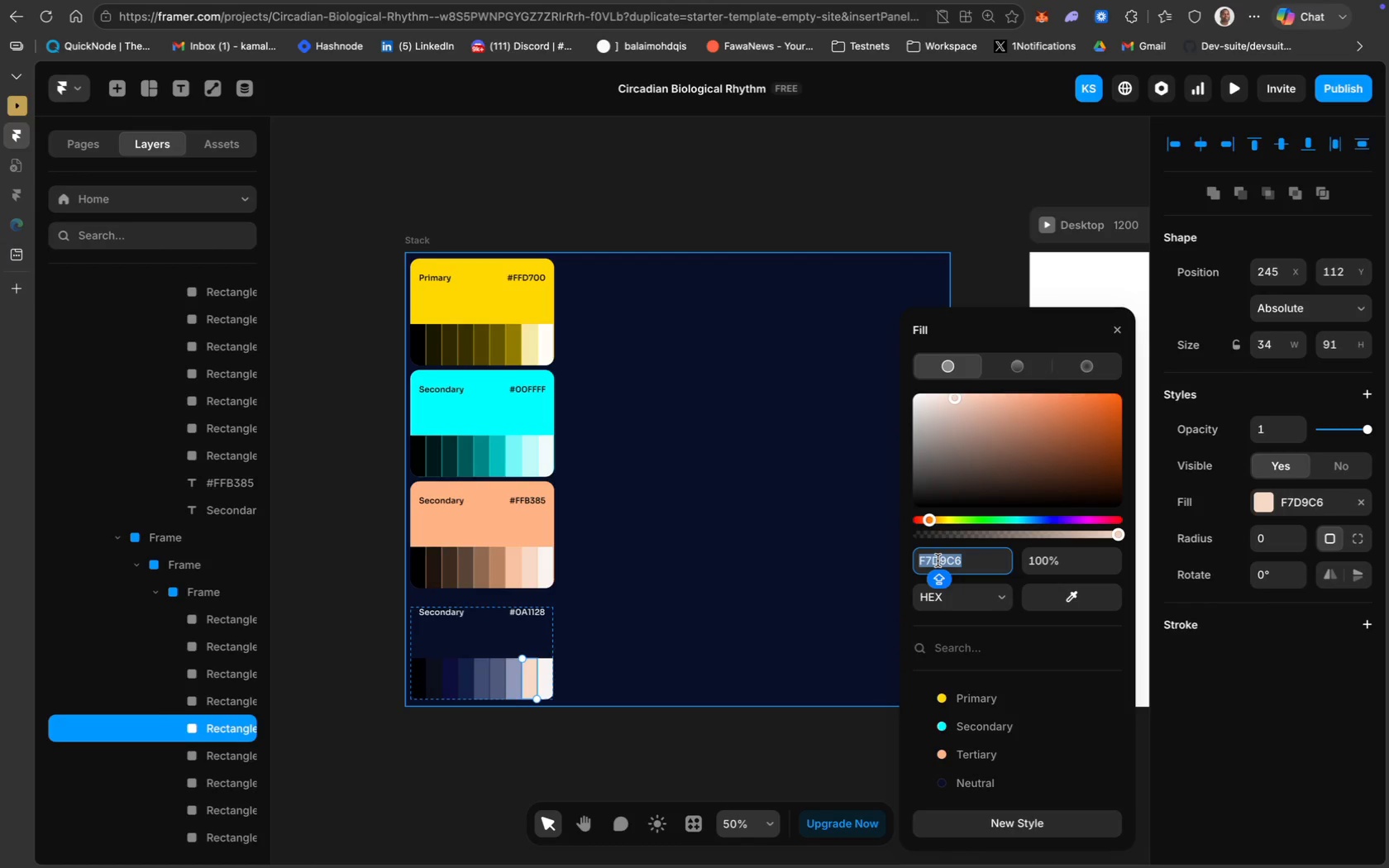 
key(Meta+CommandLeft)
 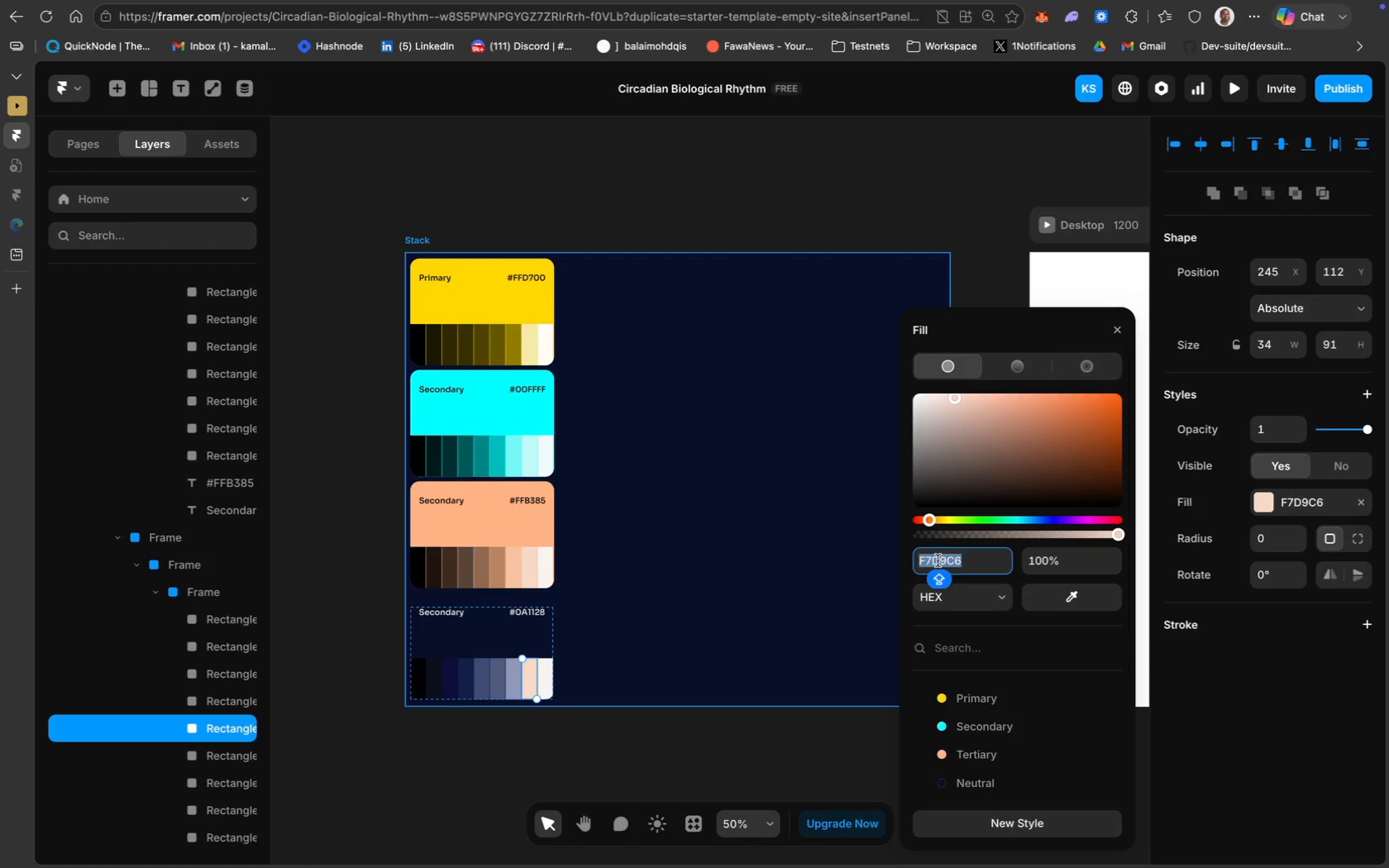 
key(Meta+V)
 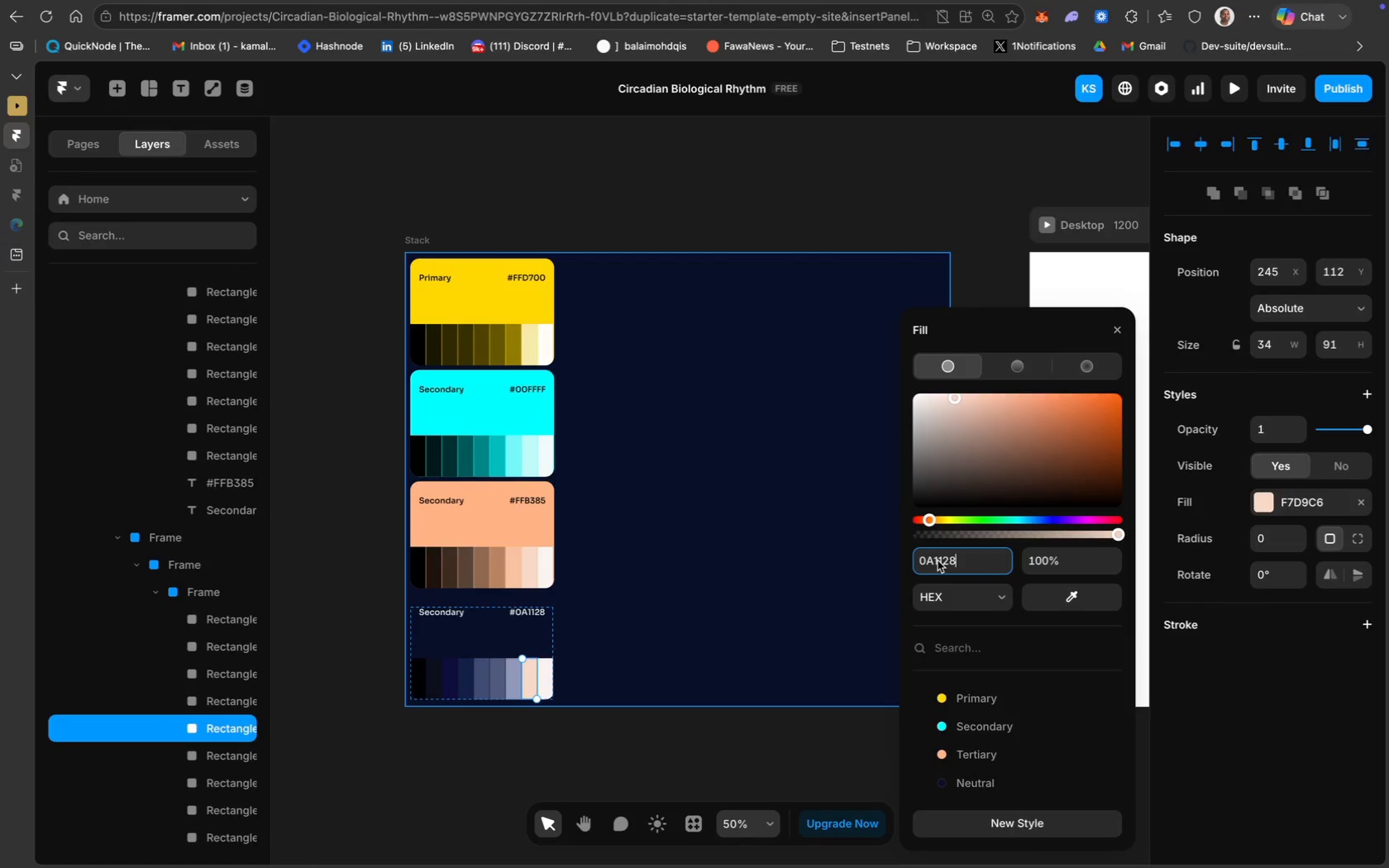 
key(Enter)
 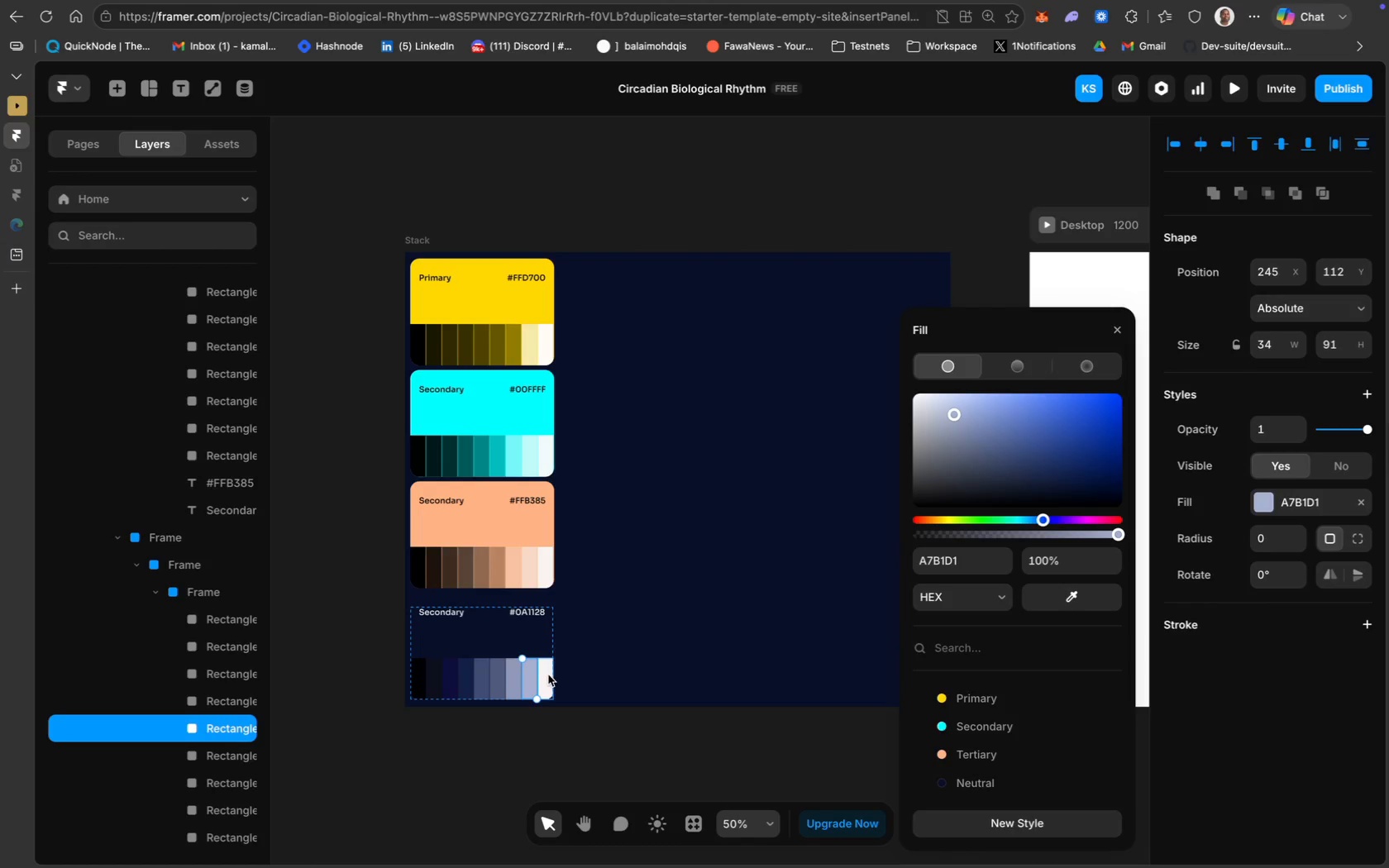 
wait(9.6)
 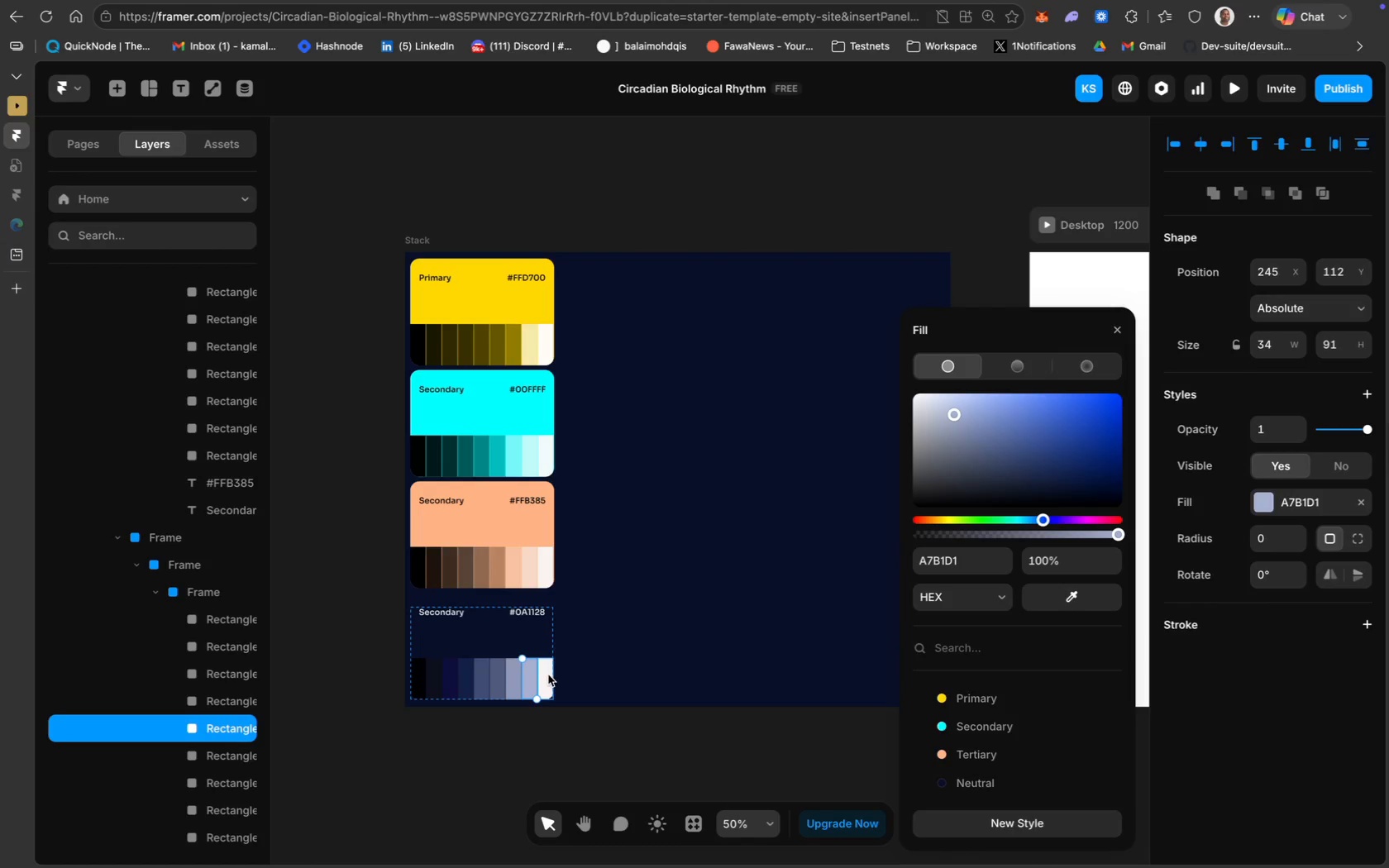 
key(Meta+CommandLeft)
 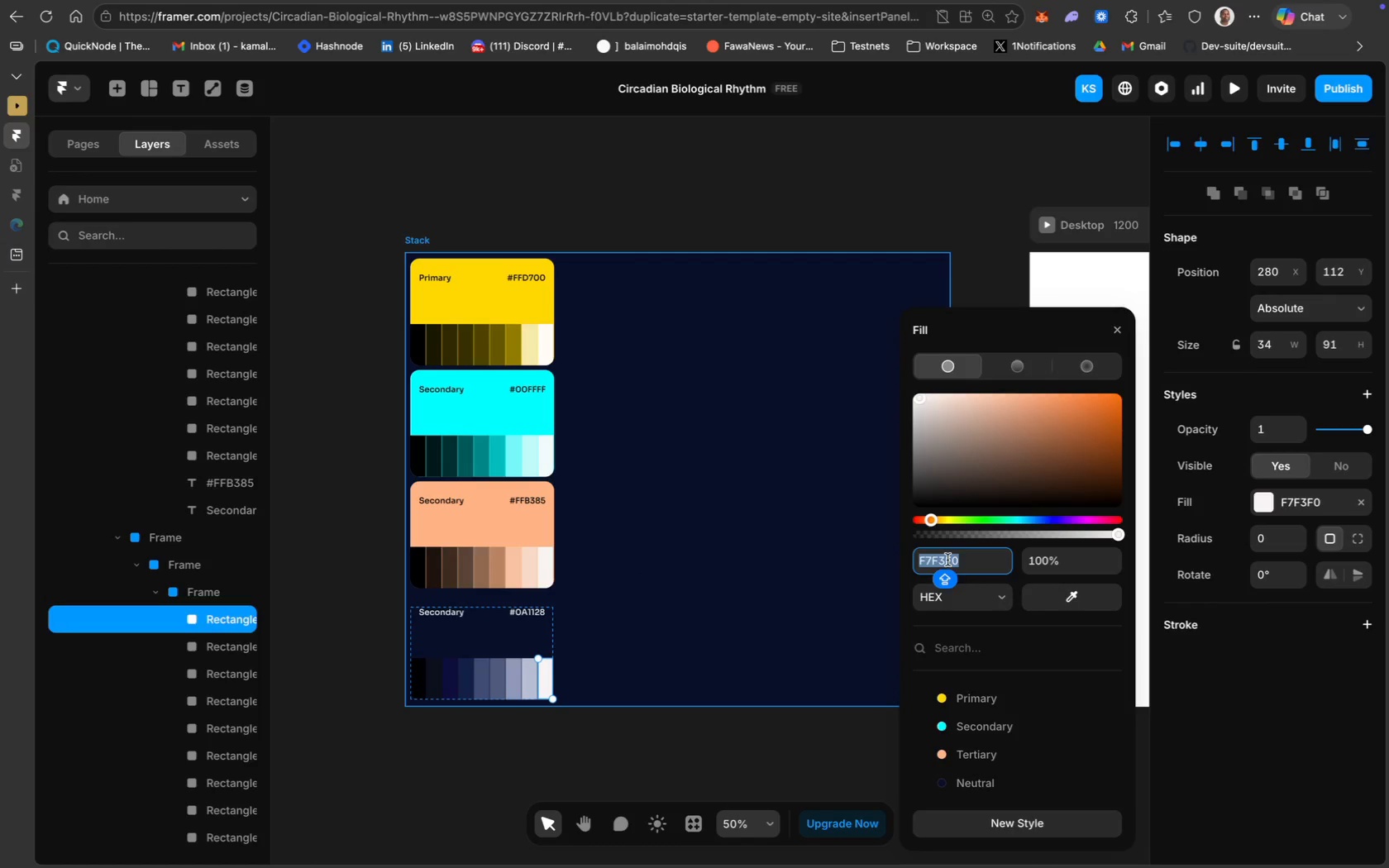 
key(Meta+V)
 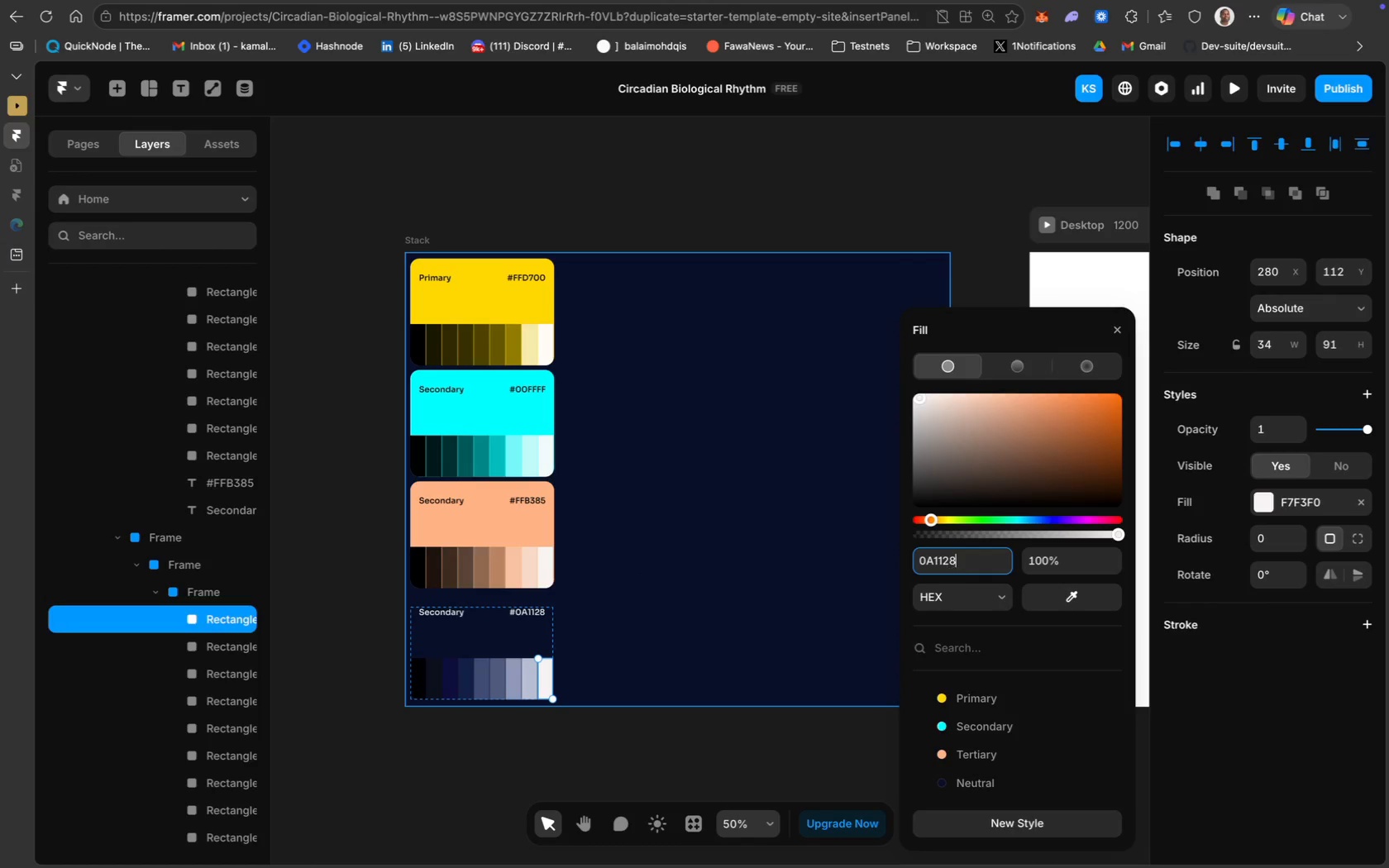 
key(Enter)
 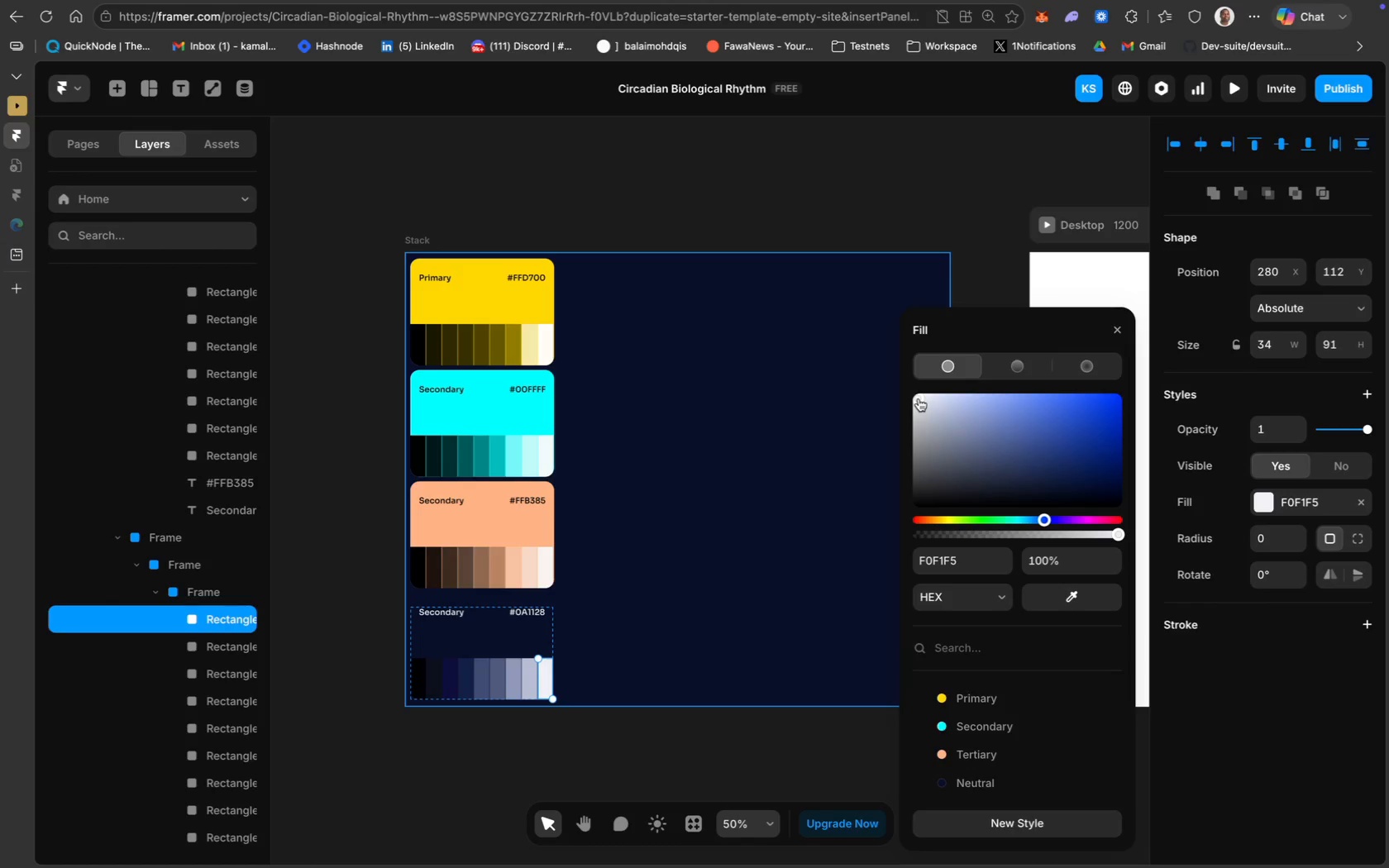 
wait(31.22)
 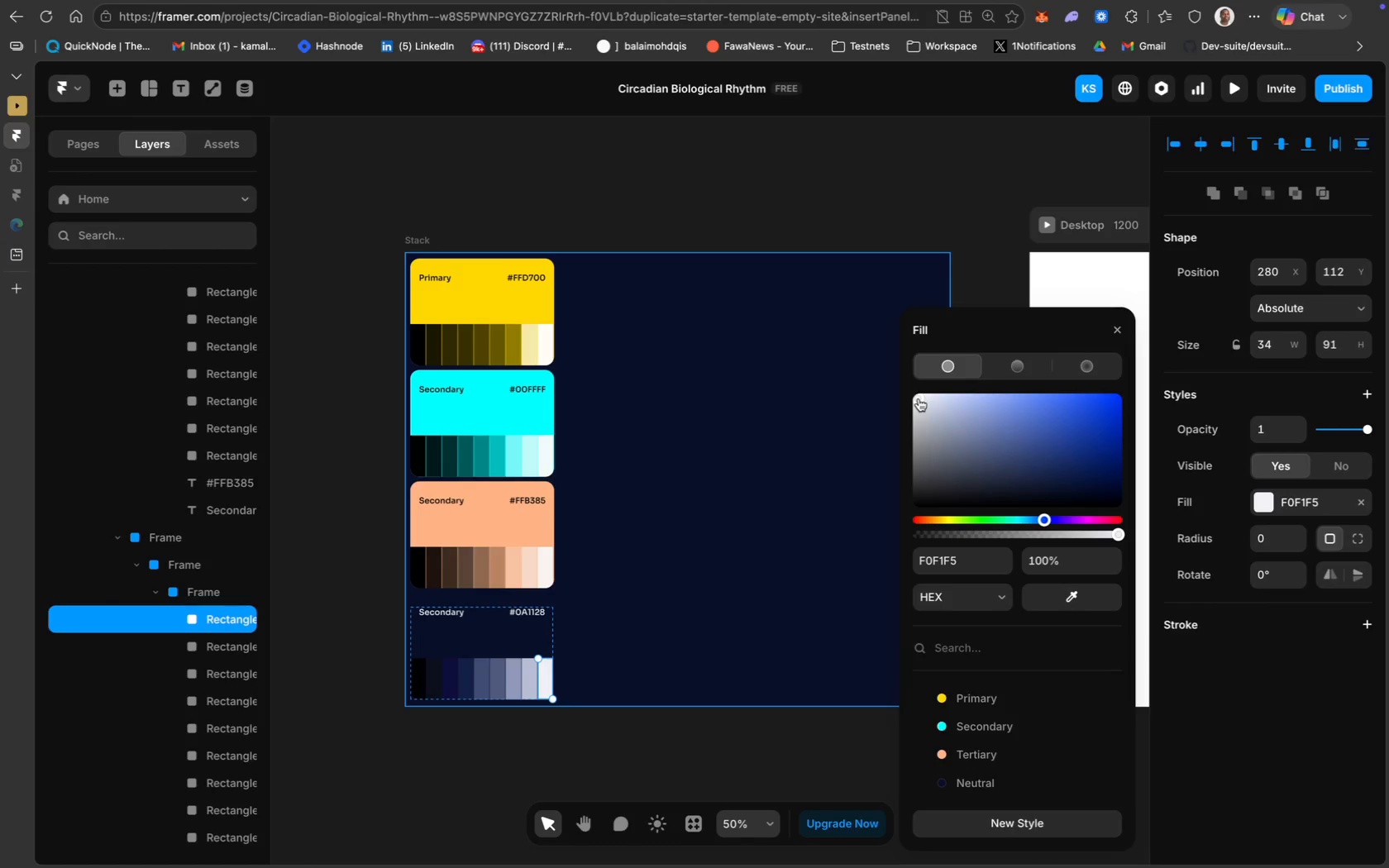 
left_click([800, 416])
 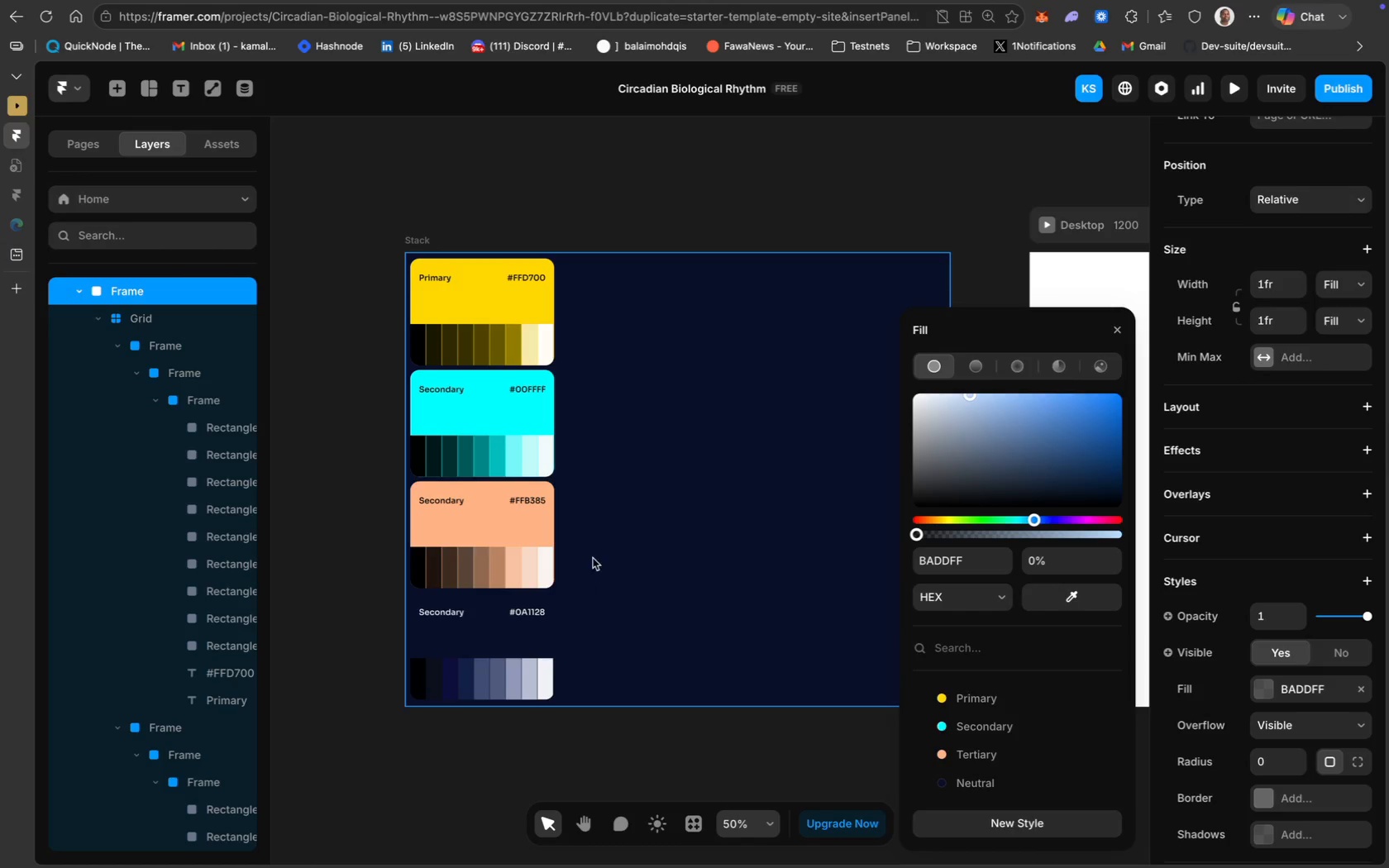 
scroll: coordinate [625, 454], scroll_direction: up, amount: 2.0
 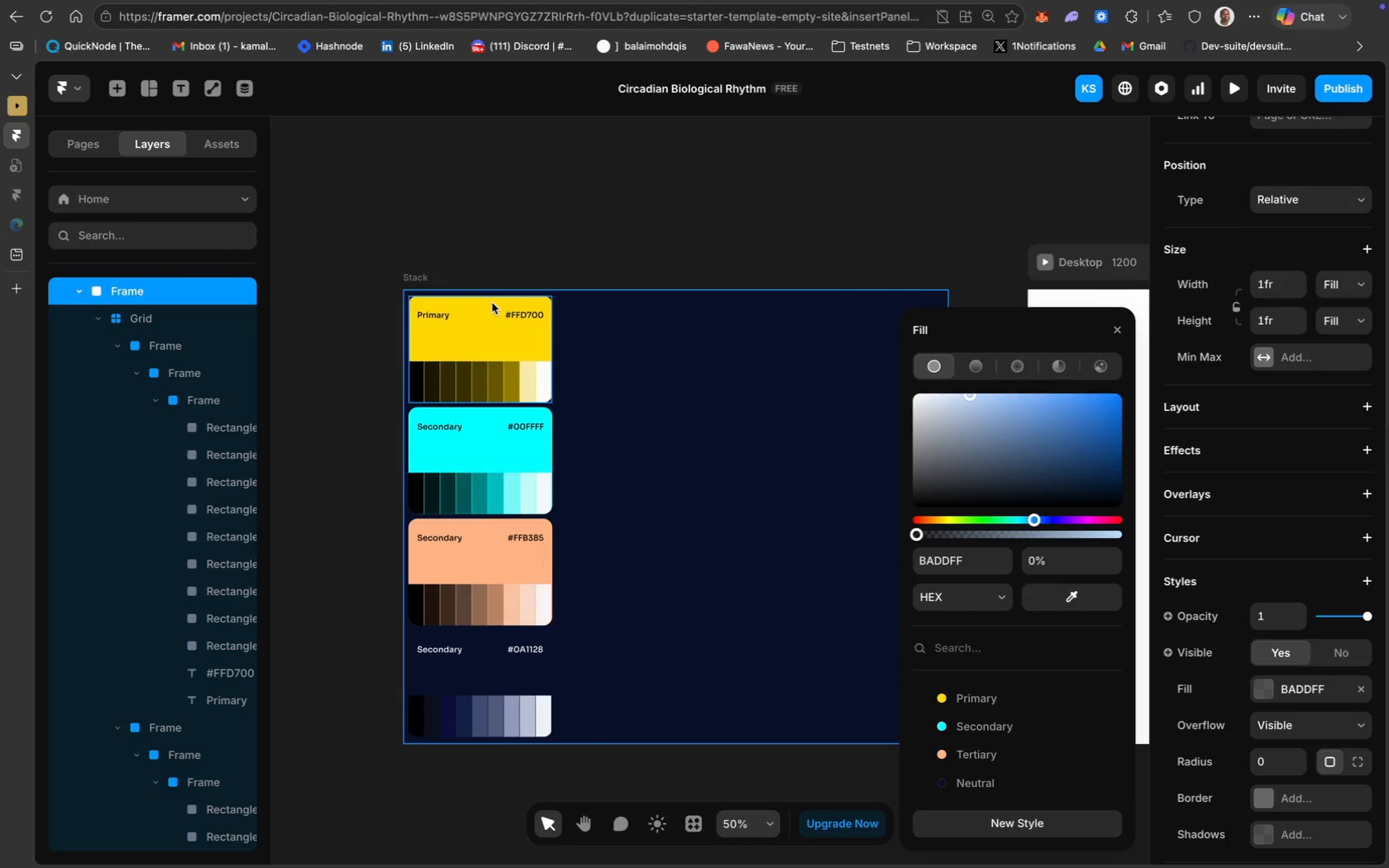 
scroll: coordinate [588, 412], scroll_direction: down, amount: 15.0
 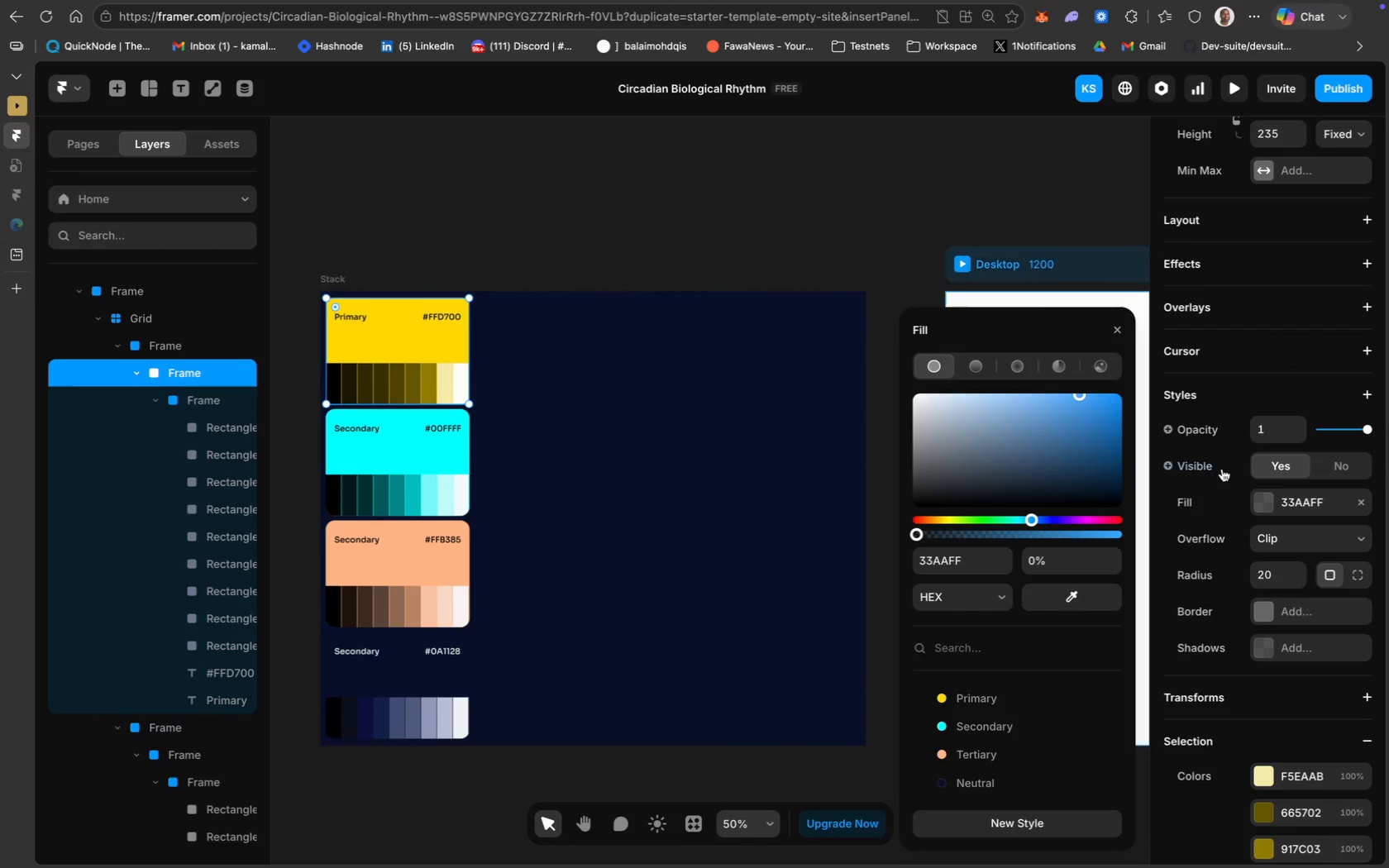 
scroll: coordinate [1238, 522], scroll_direction: up, amount: 34.0
 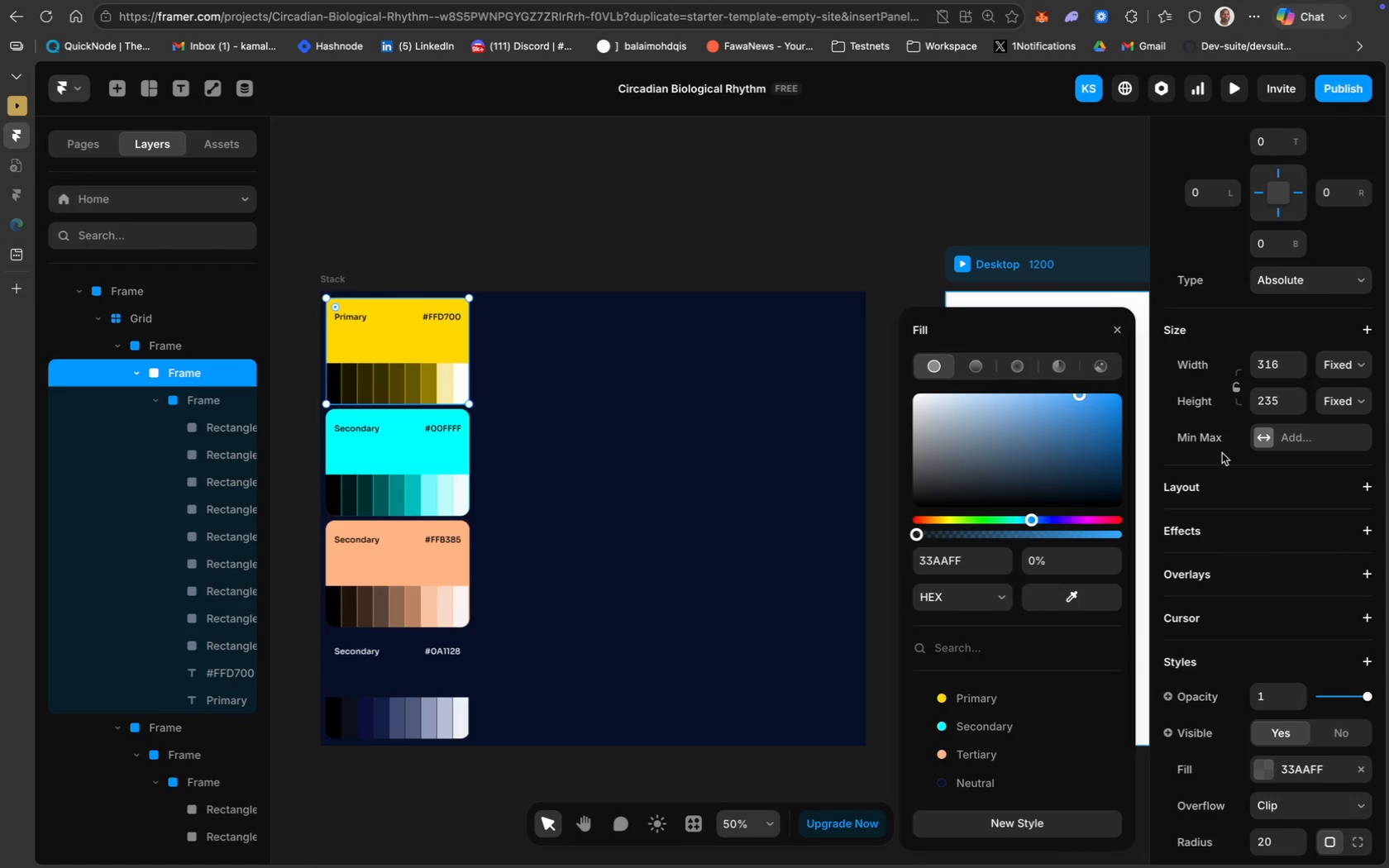 
left_click([612, 403])
 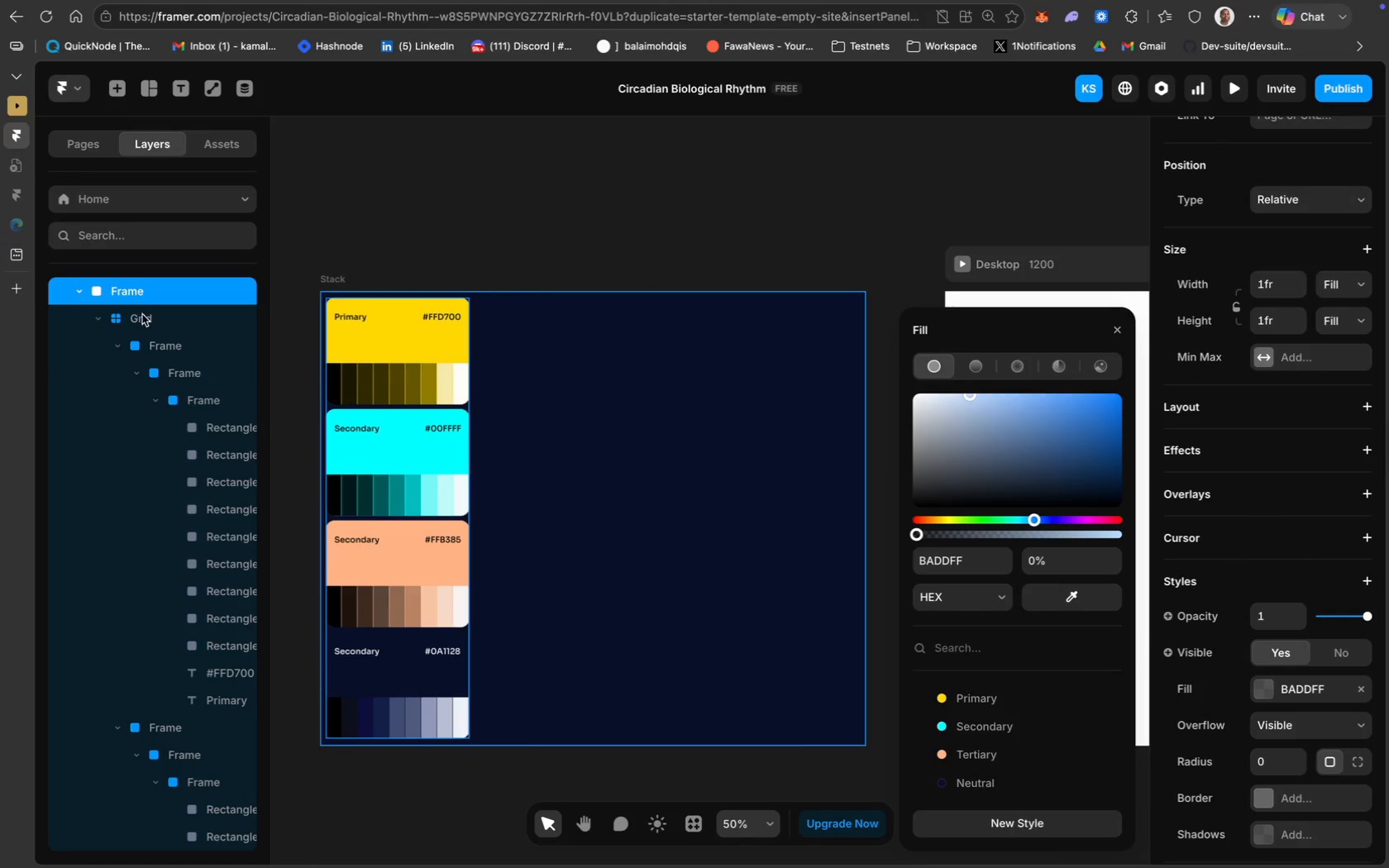 
left_click([142, 318])
 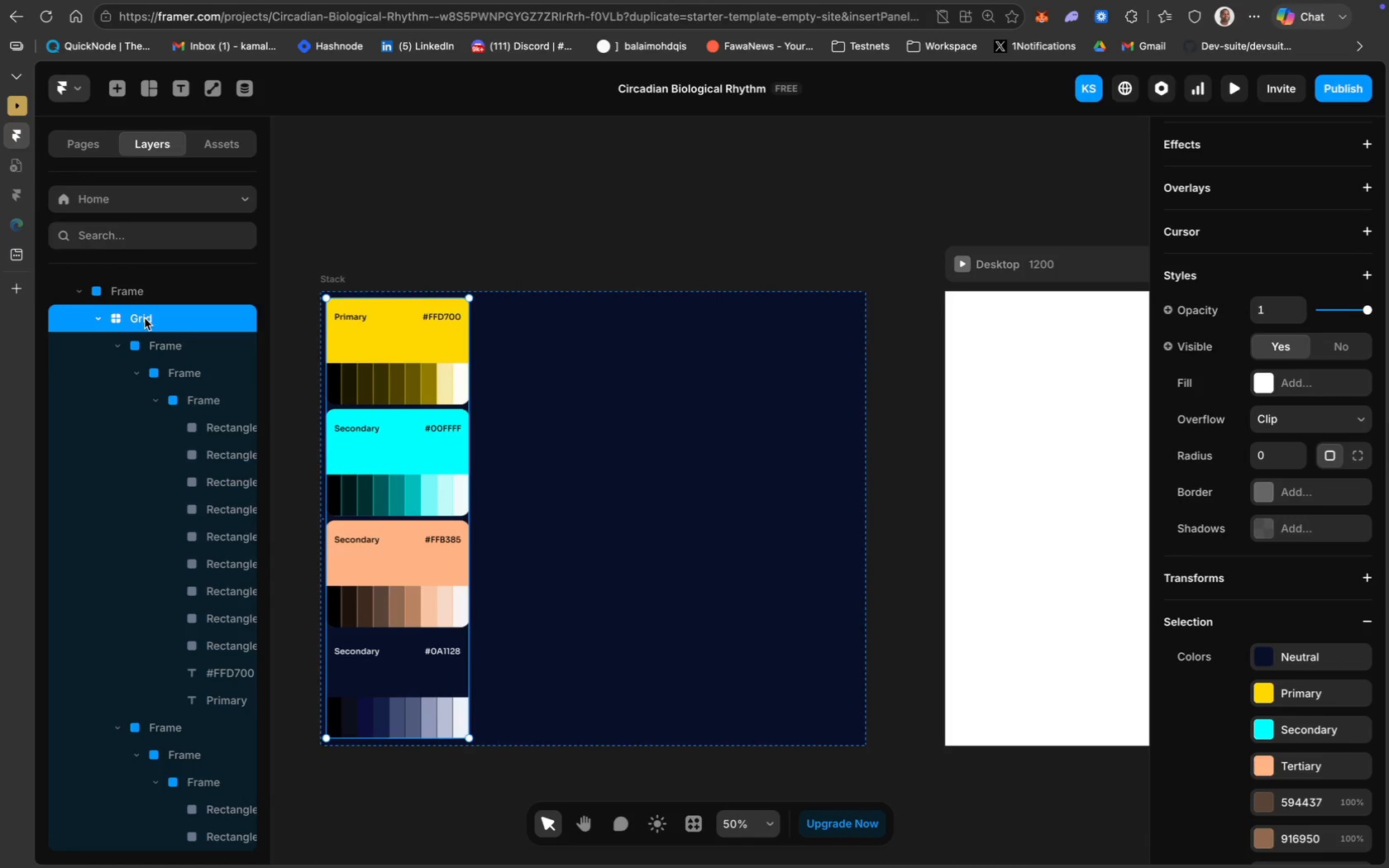 
scroll: coordinate [136, 304], scroll_direction: up, amount: 11.0
 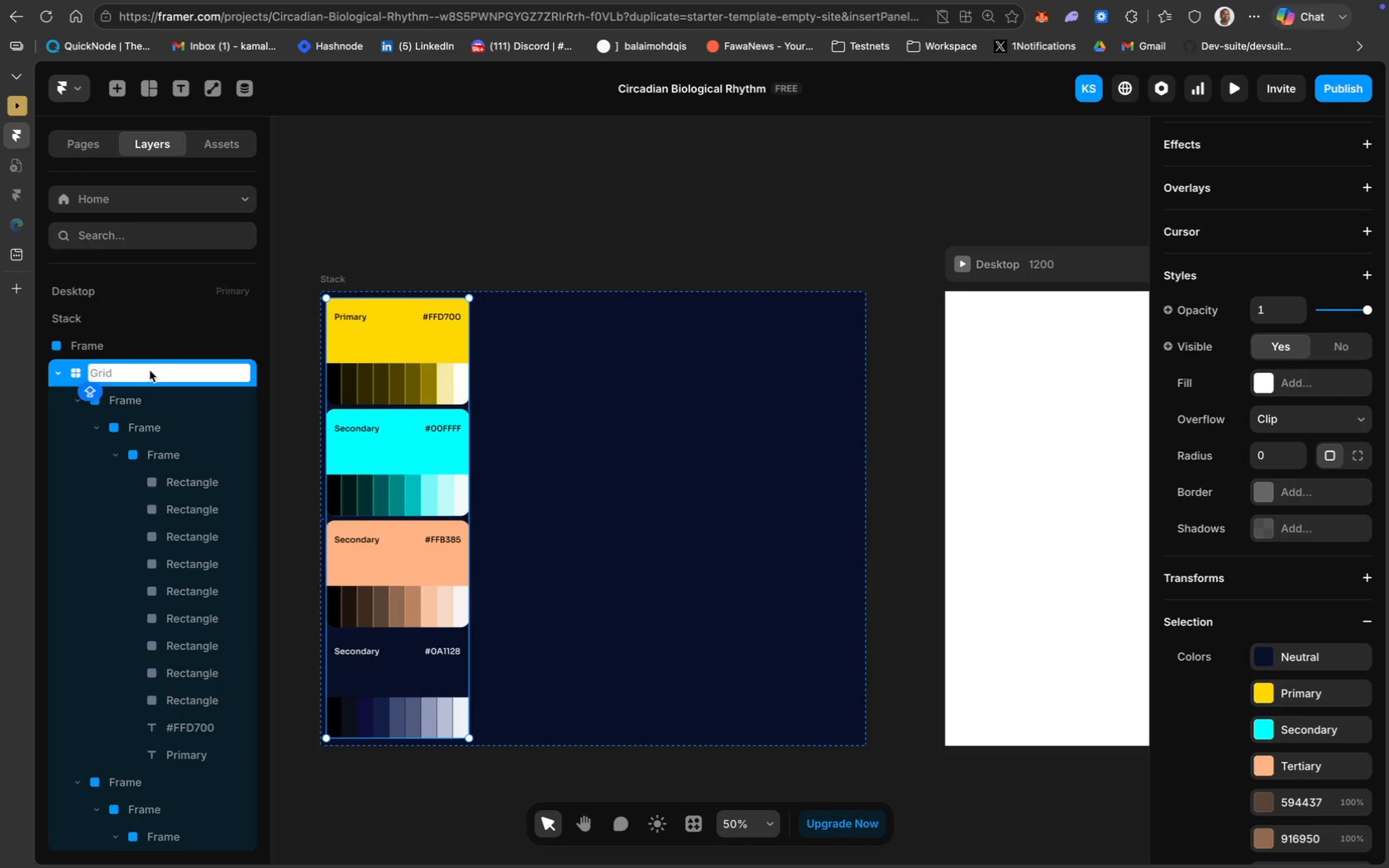 
type(G)
key(Backspace)
type(Color)
 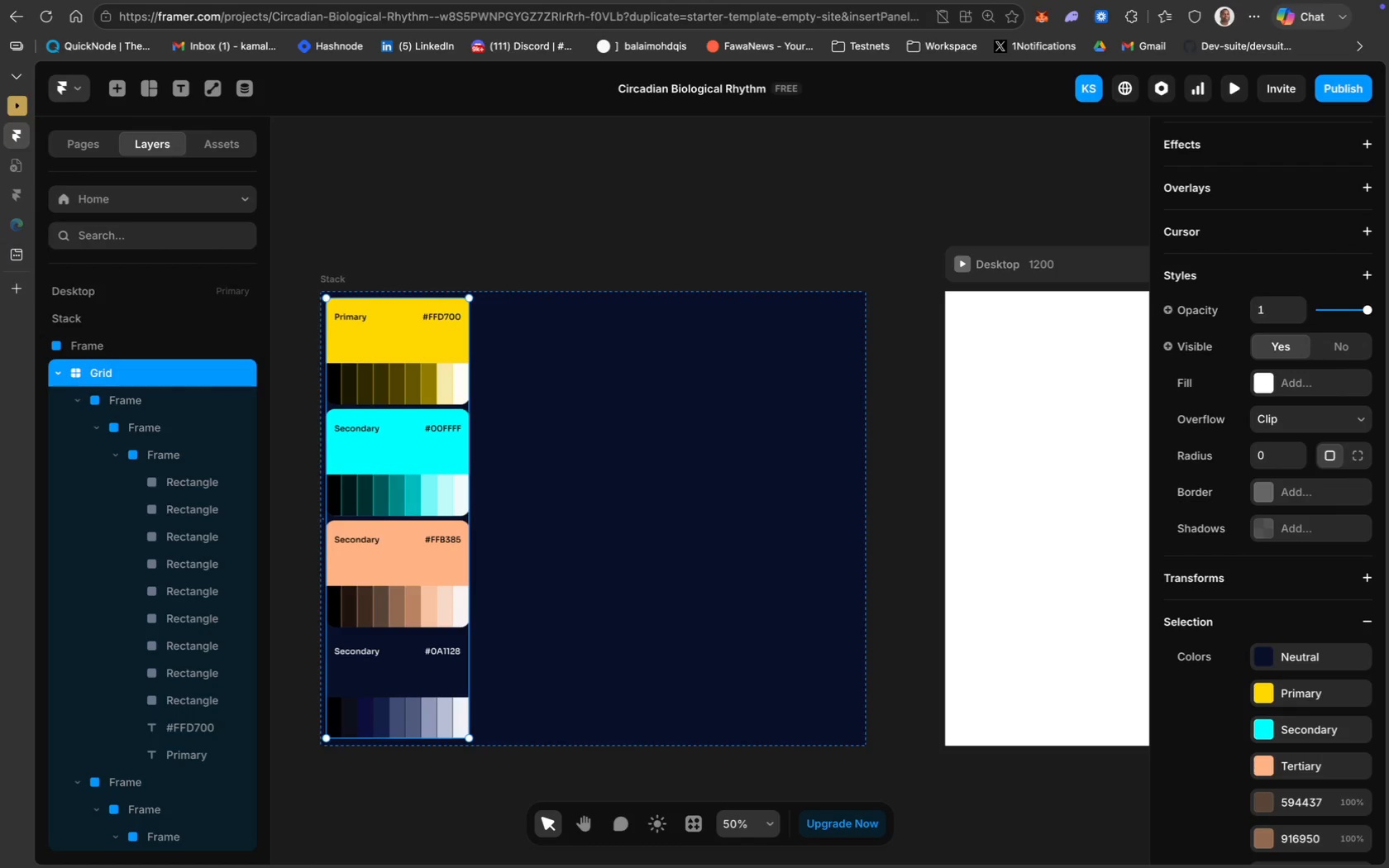 
key(Enter)
 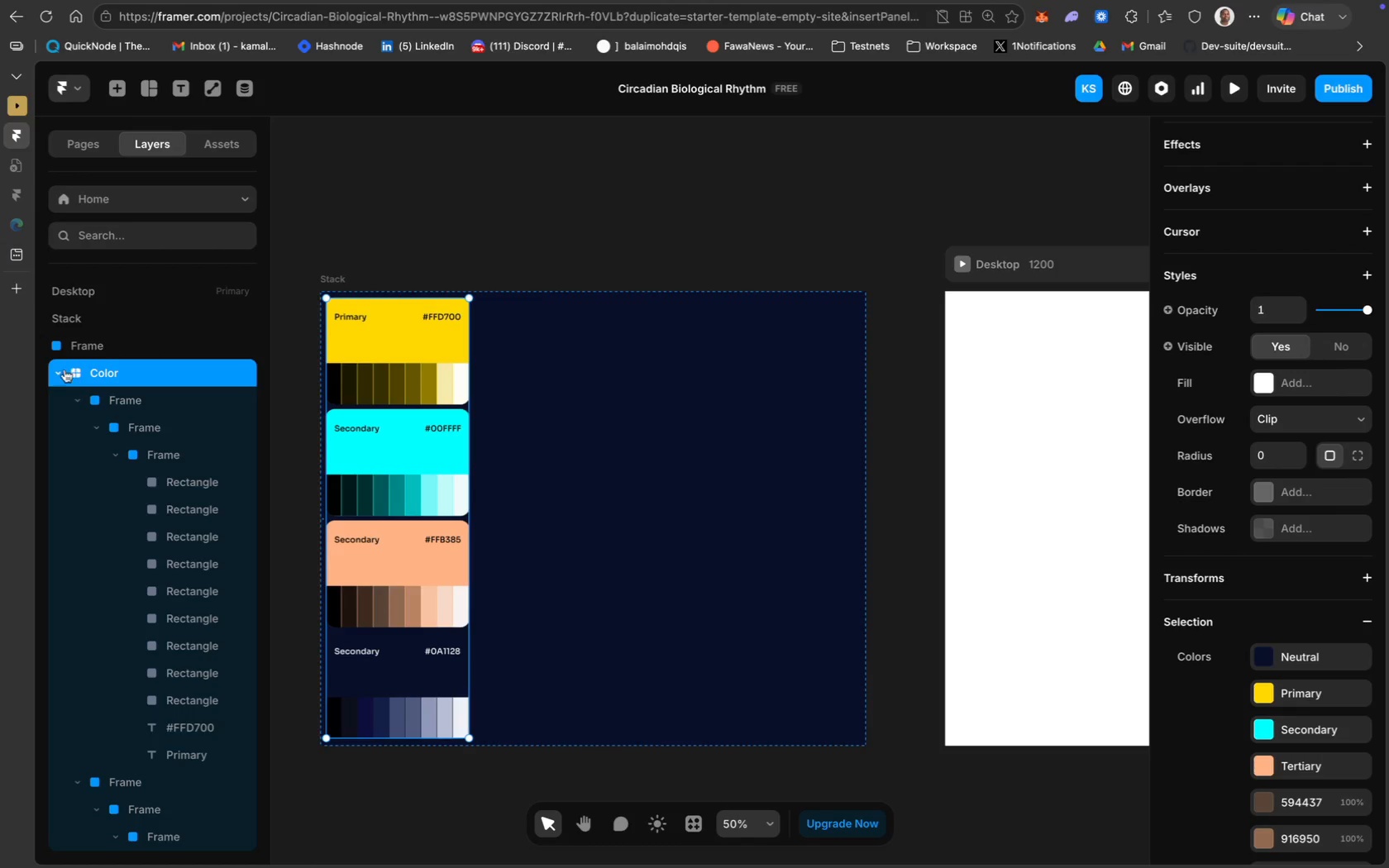 
left_click([59, 375])
 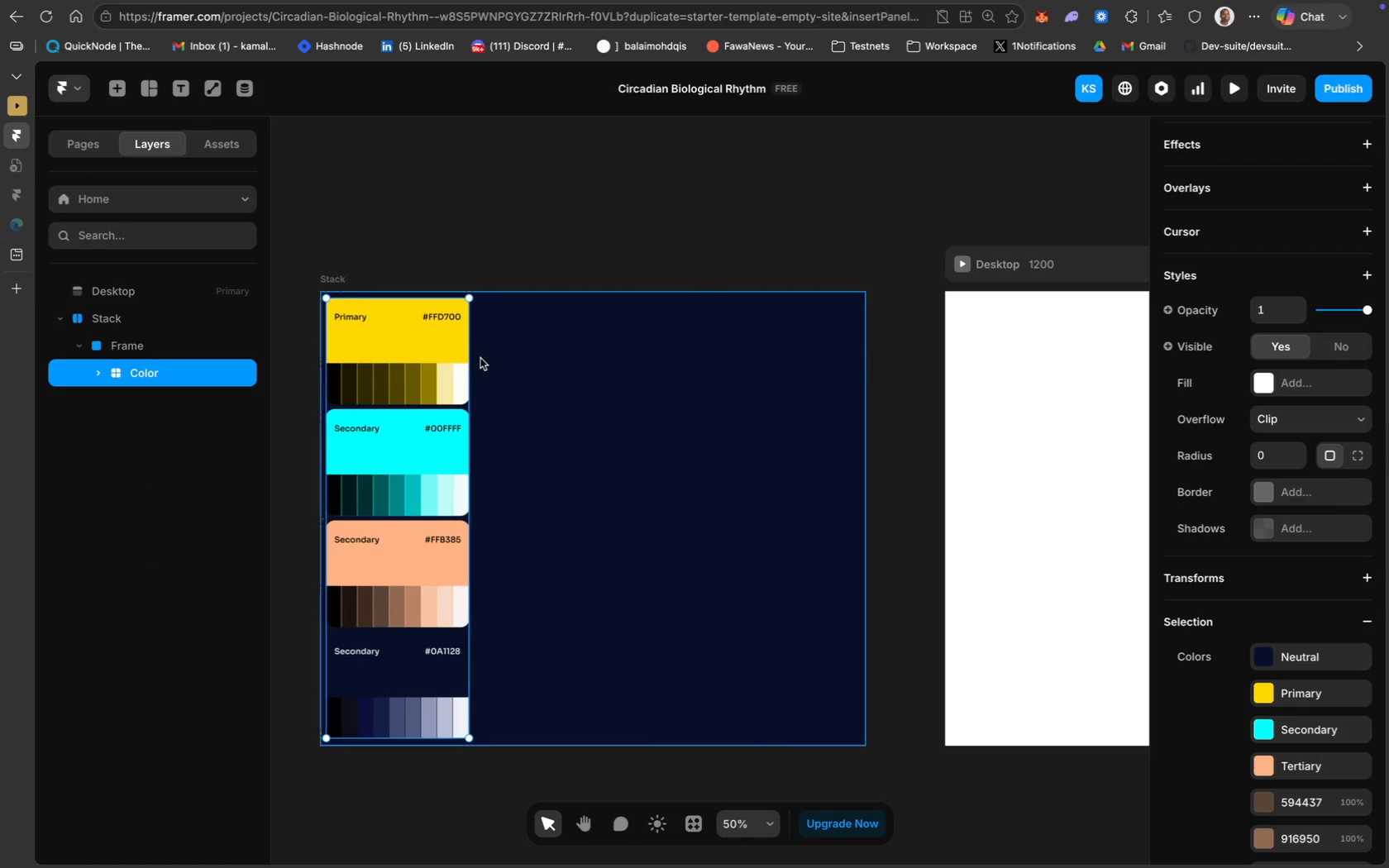 
left_click([529, 354])
 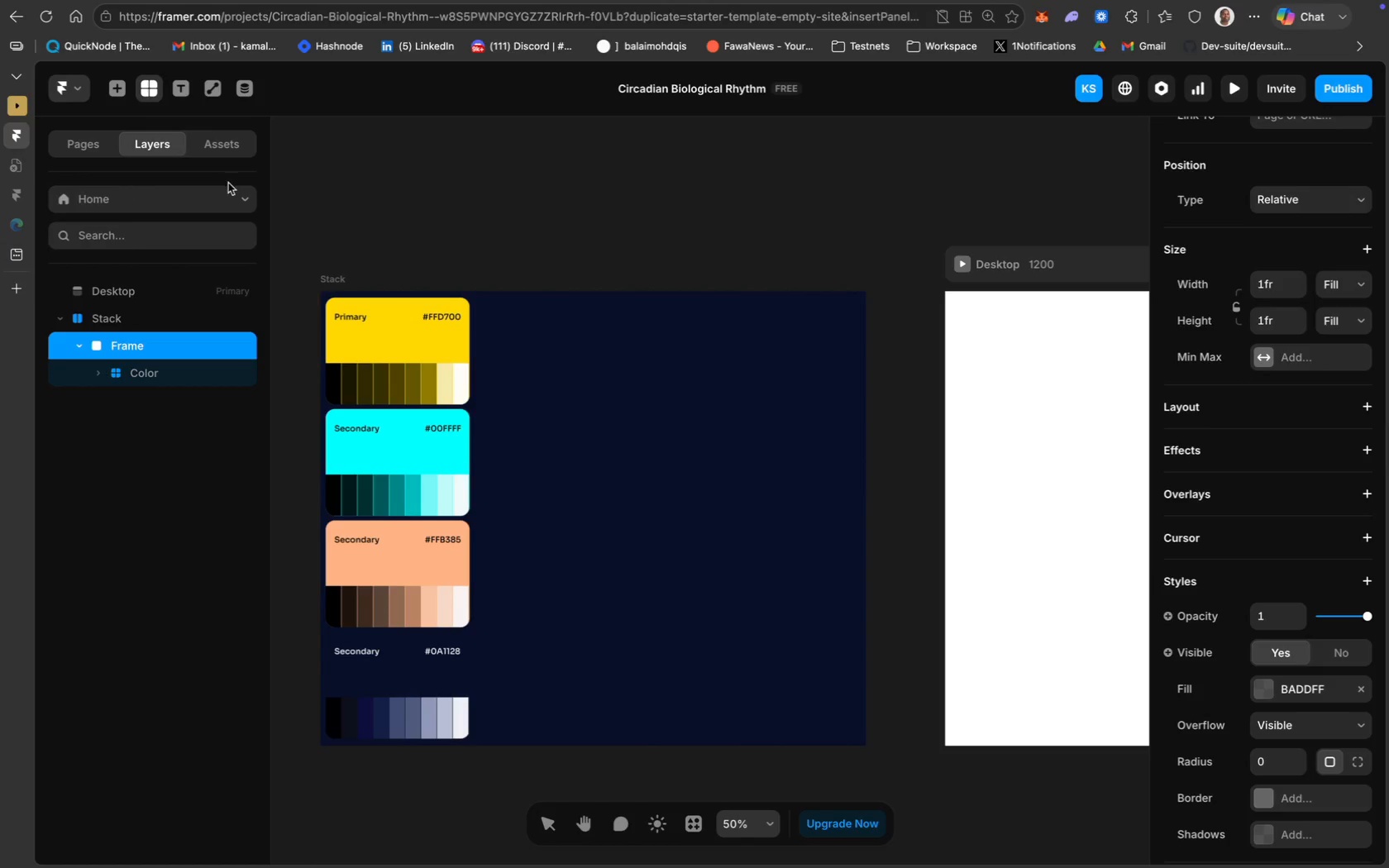 
wait(8.07)
 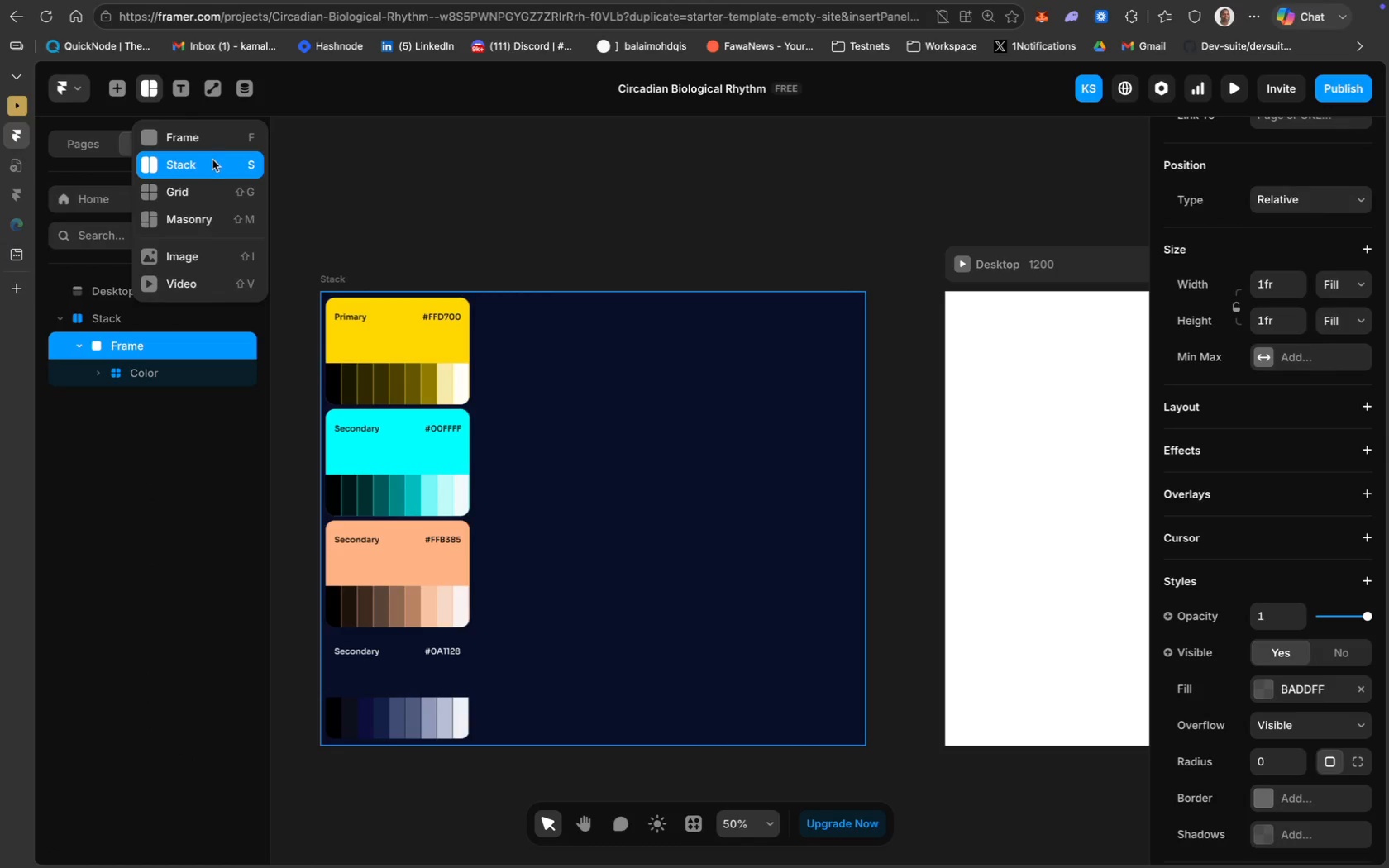 
left_click_drag(start_coordinate=[483, 298], to_coordinate=[631, 739])
 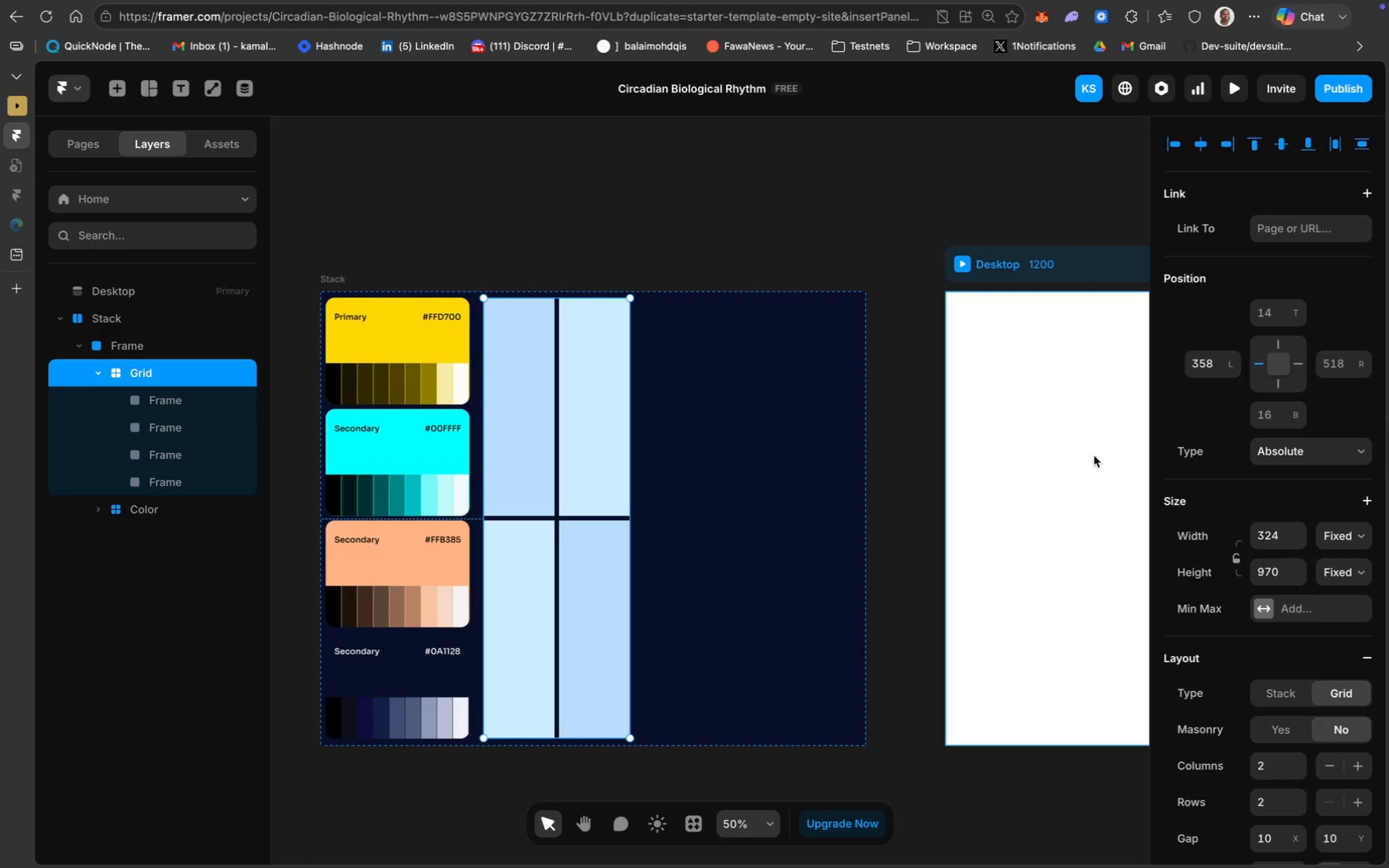 
scroll: coordinate [1263, 487], scroll_direction: up, amount: 21.0
 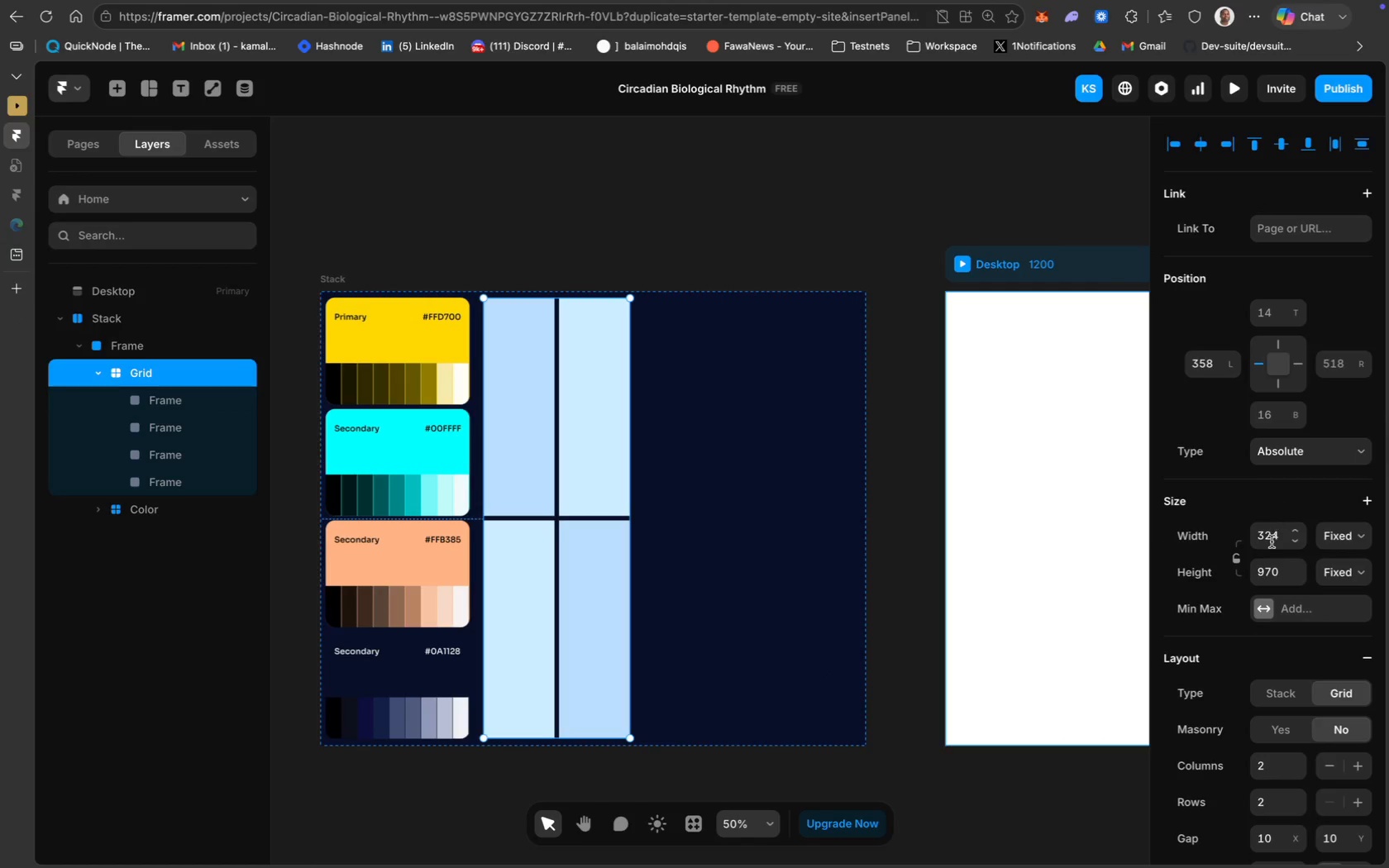 
left_click([1272, 545])
 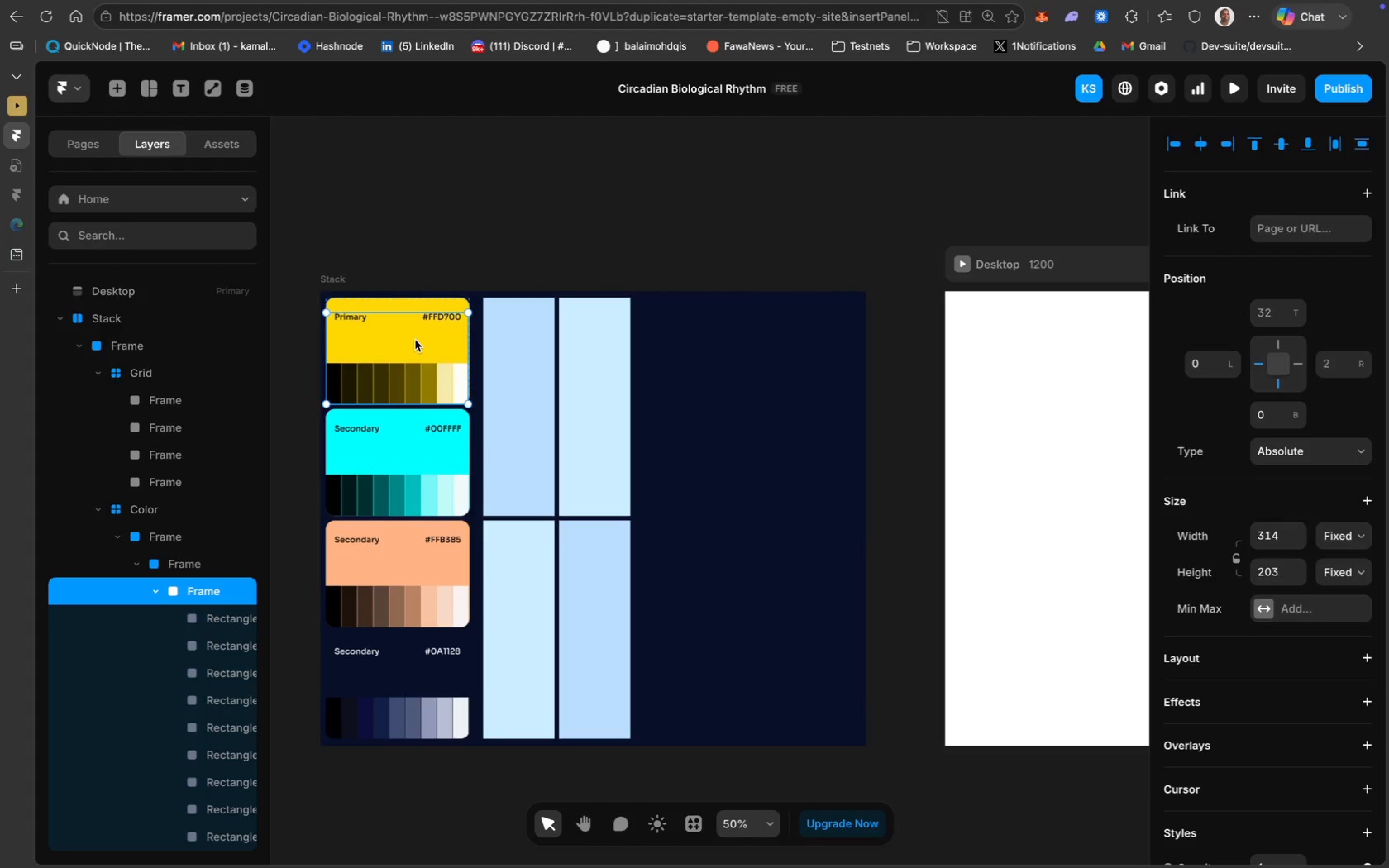 
left_click([400, 305])
 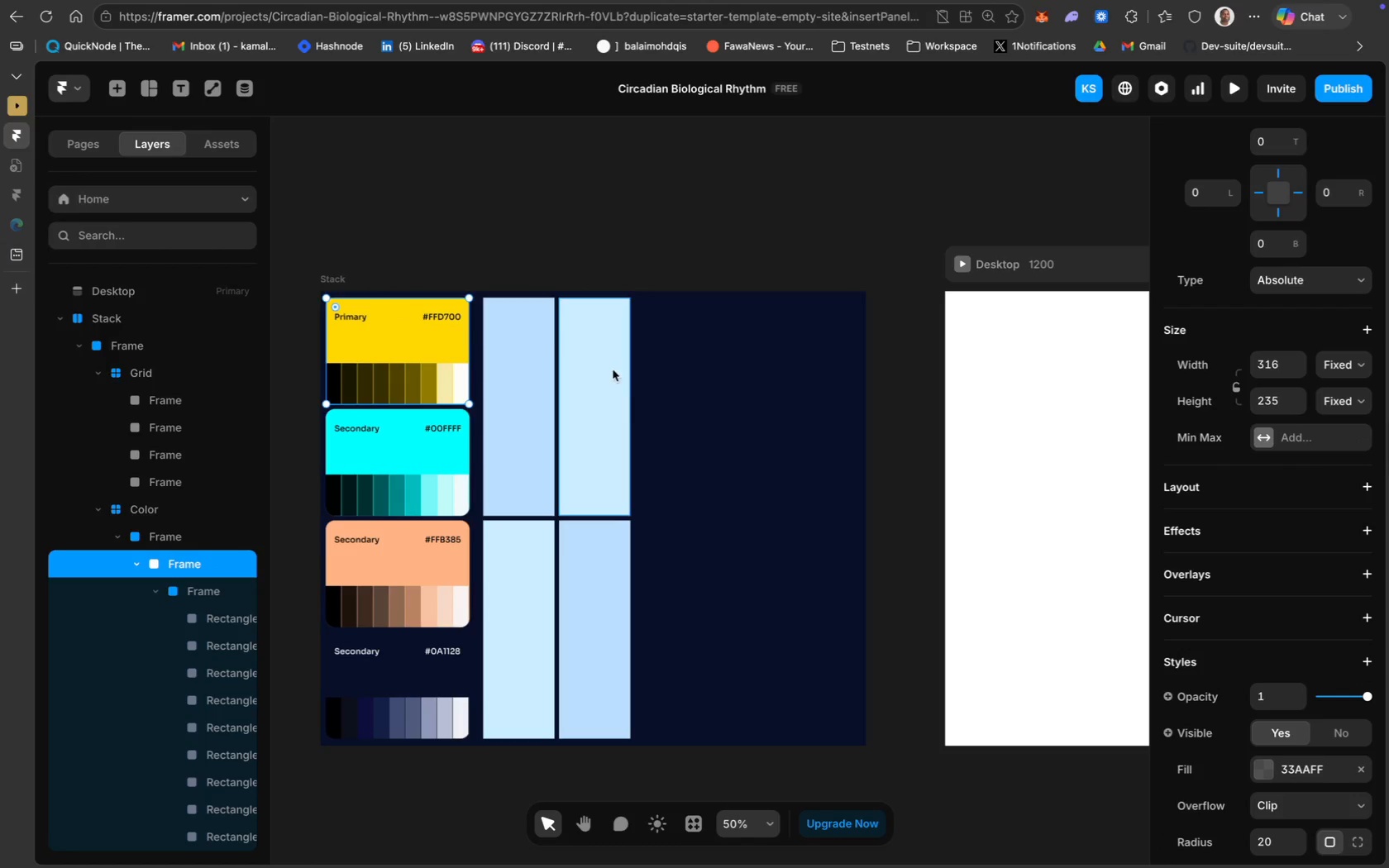 
left_click([551, 367])
 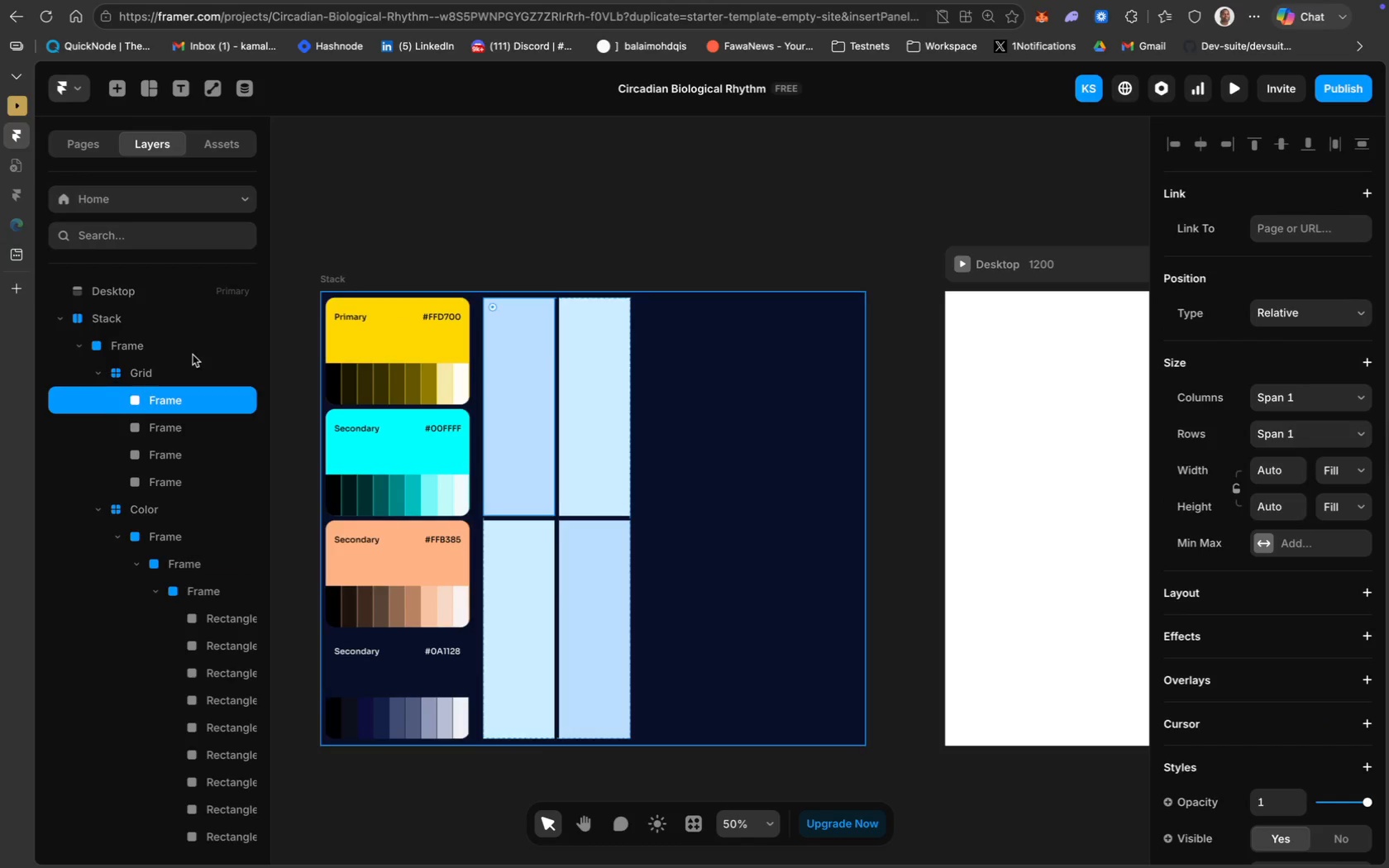 
left_click([169, 370])
 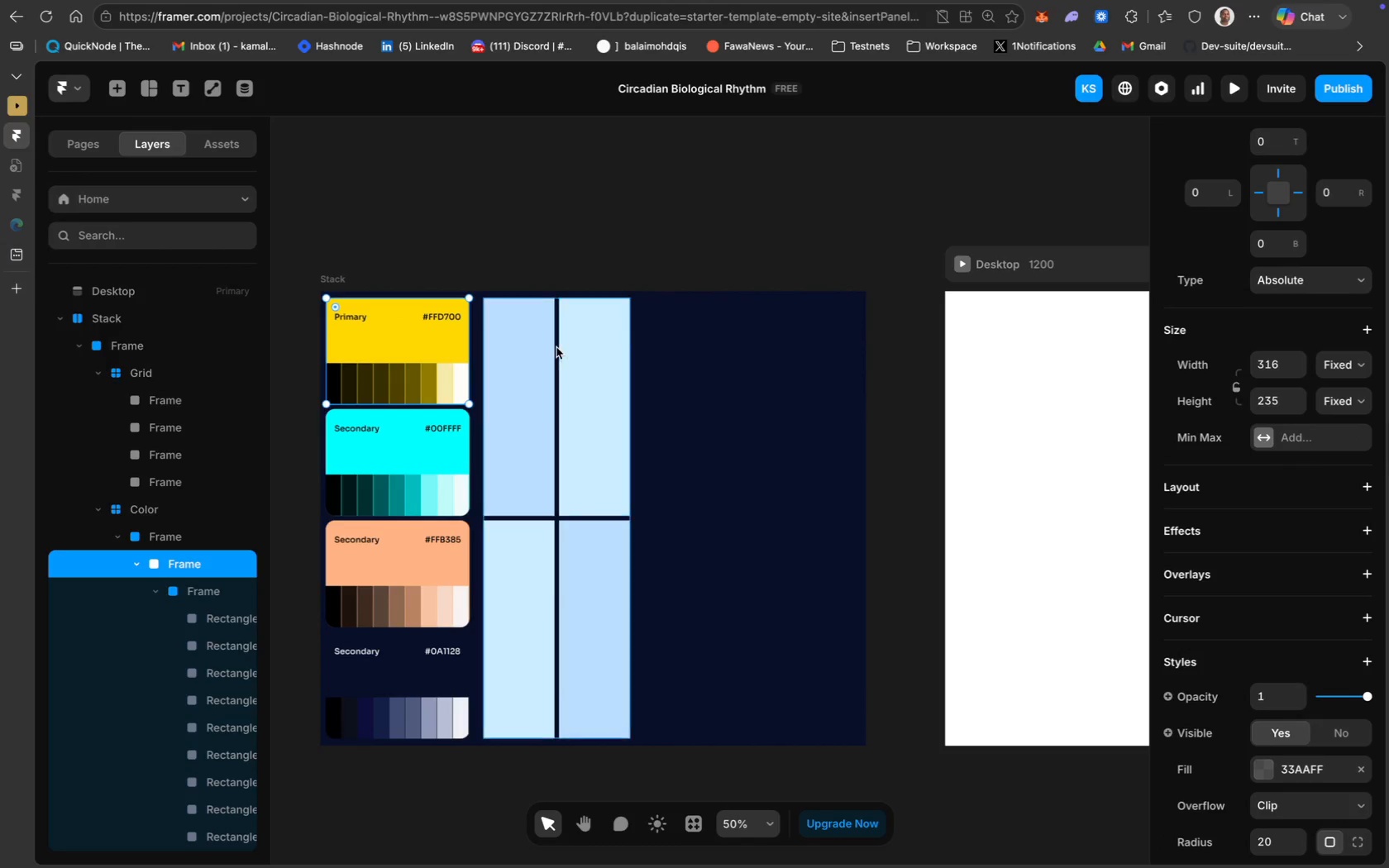 
wait(8.65)
 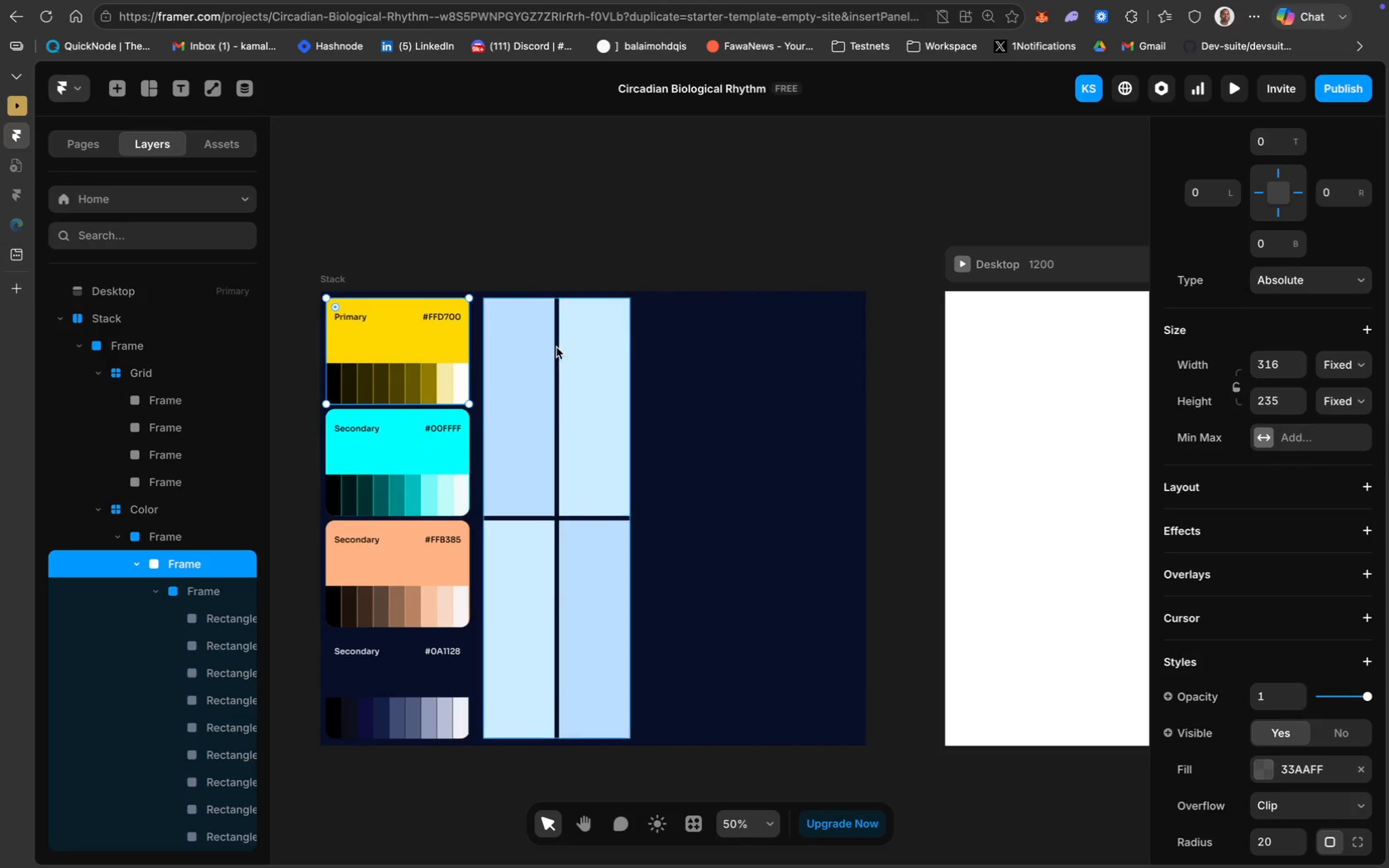 
left_click([1283, 541])
 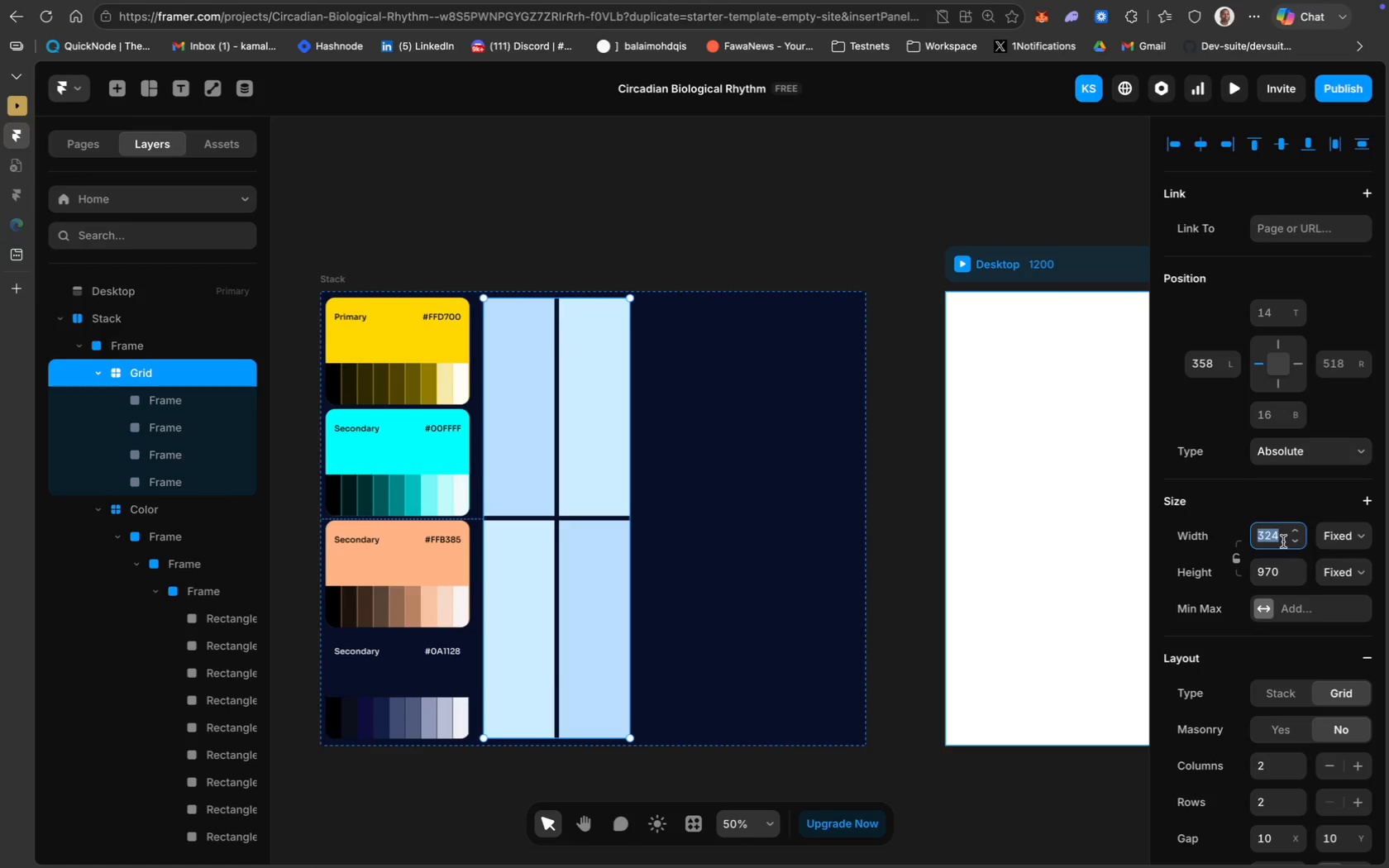 
wait(52.95)
 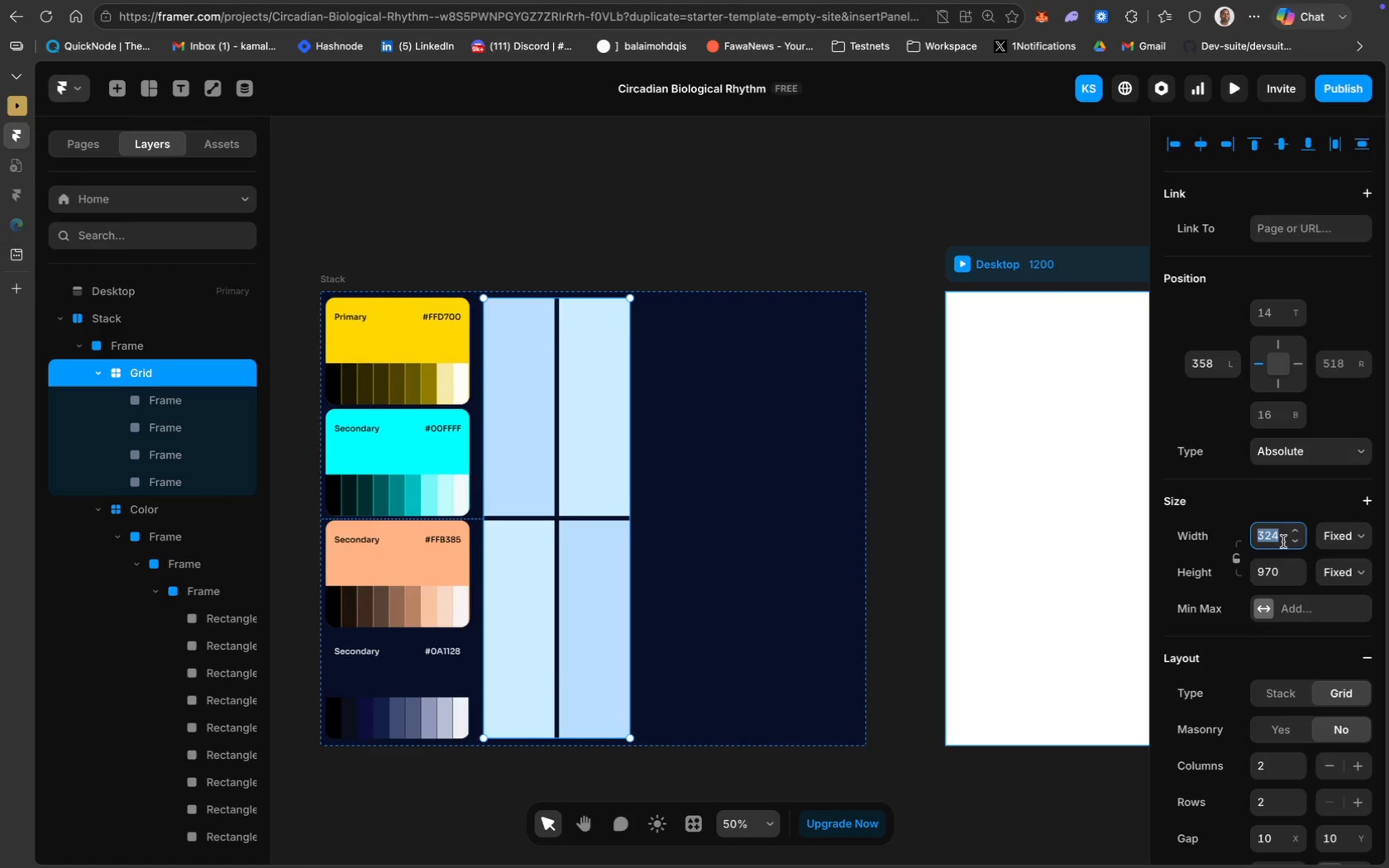 
scroll: coordinate [1296, 584], scroll_direction: down, amount: 14.0
 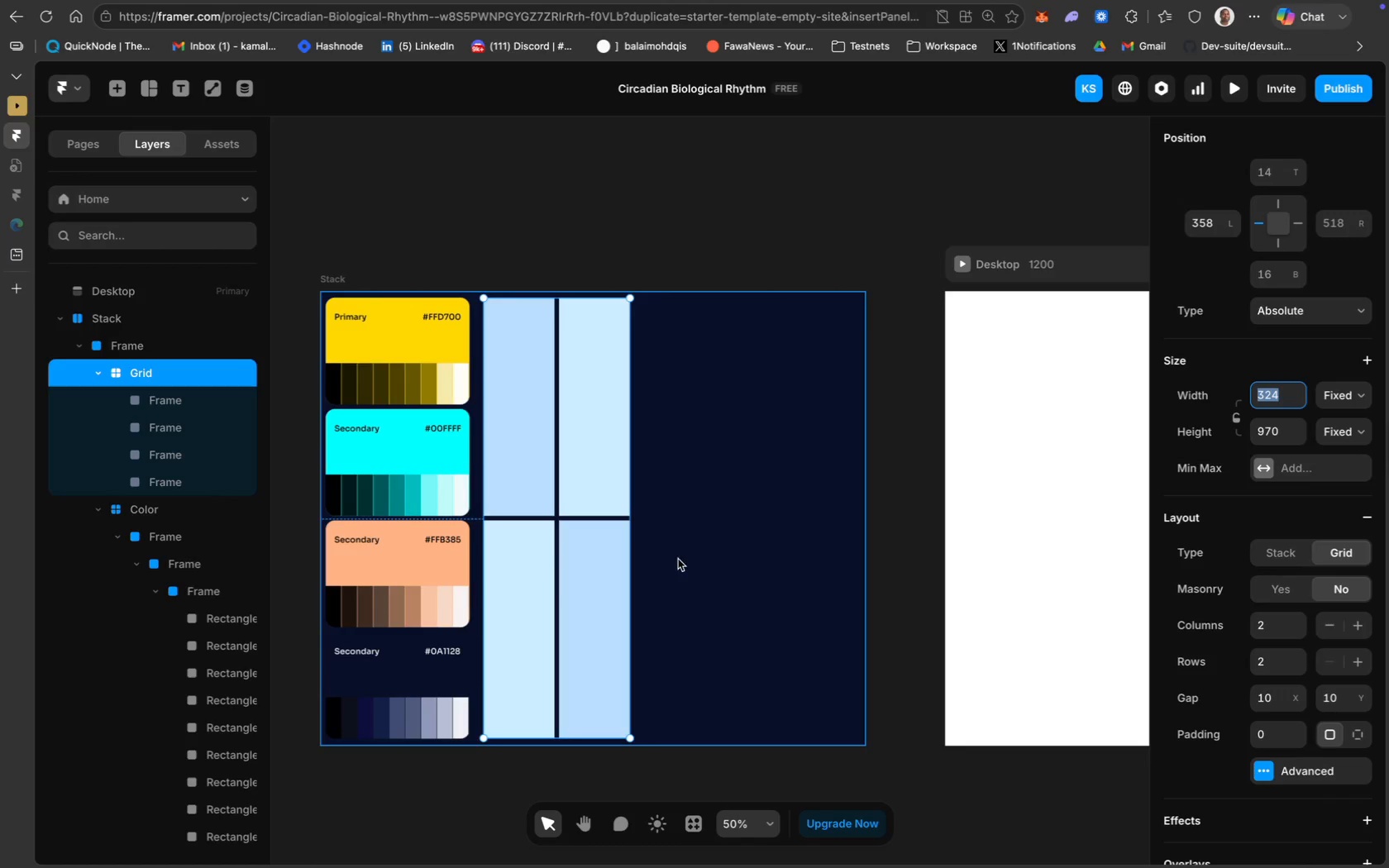 
left_click([609, 595])
 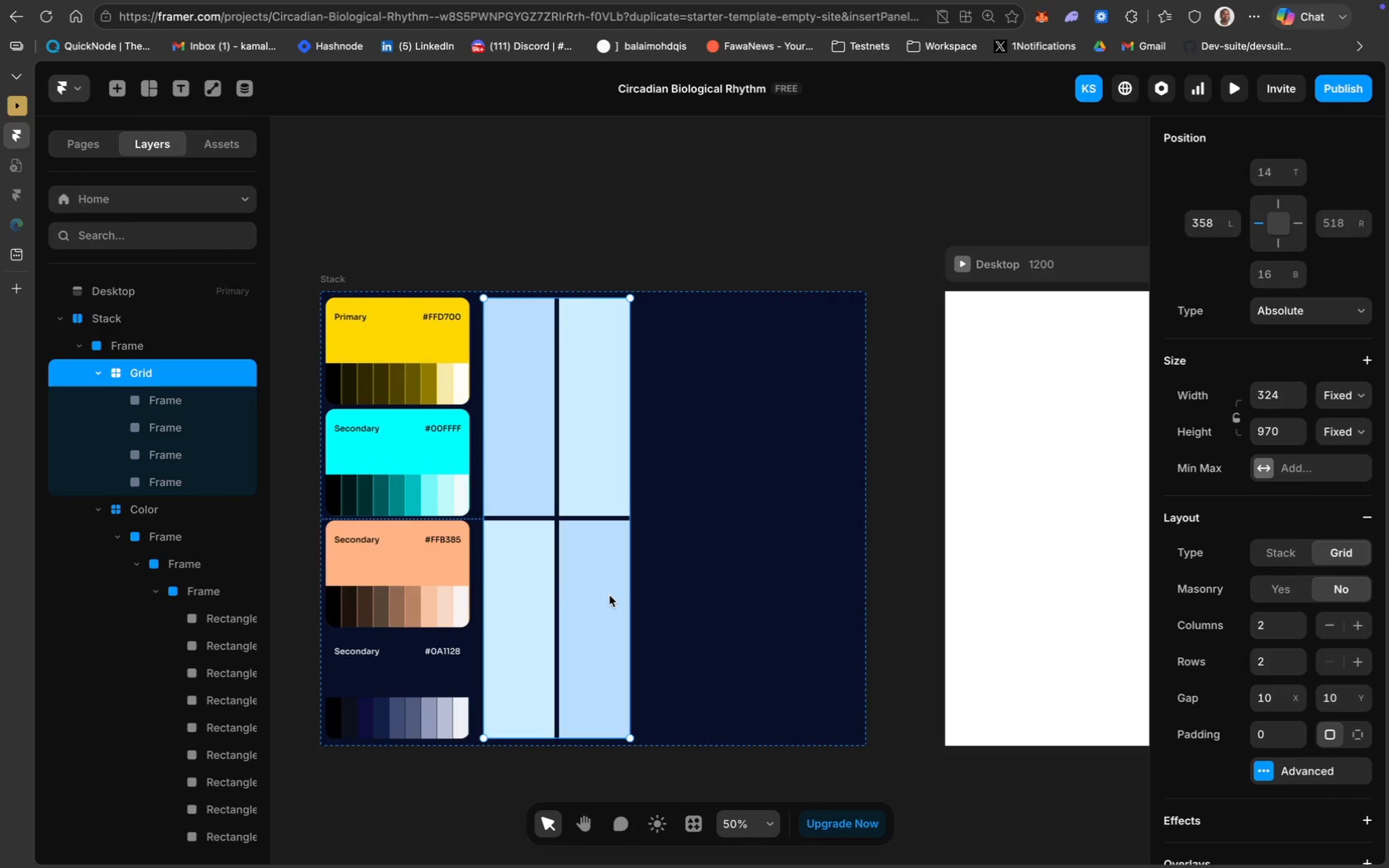 
key(Backspace)
 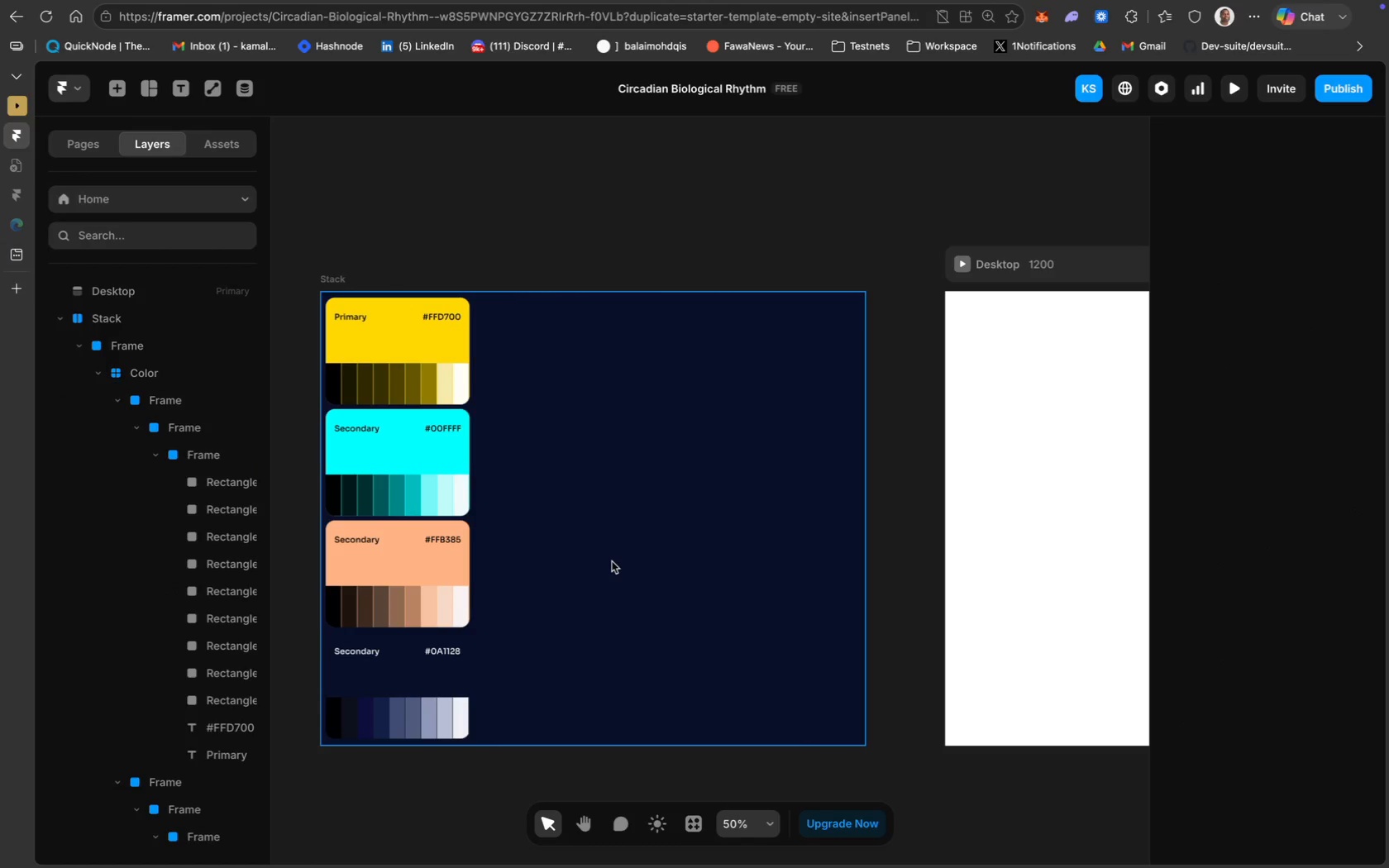 
key(Meta+CommandLeft)
 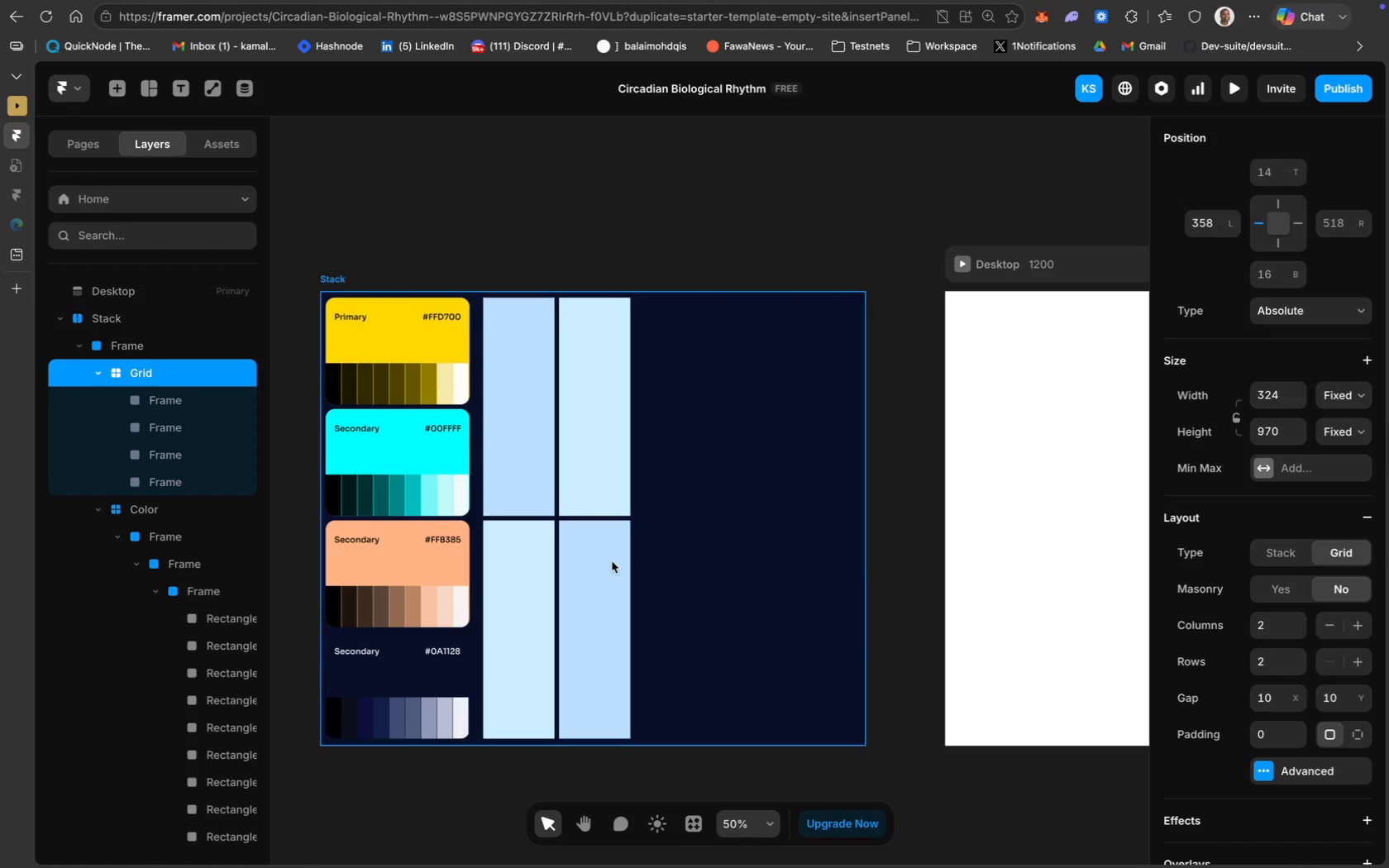 
key(Meta+Z)
 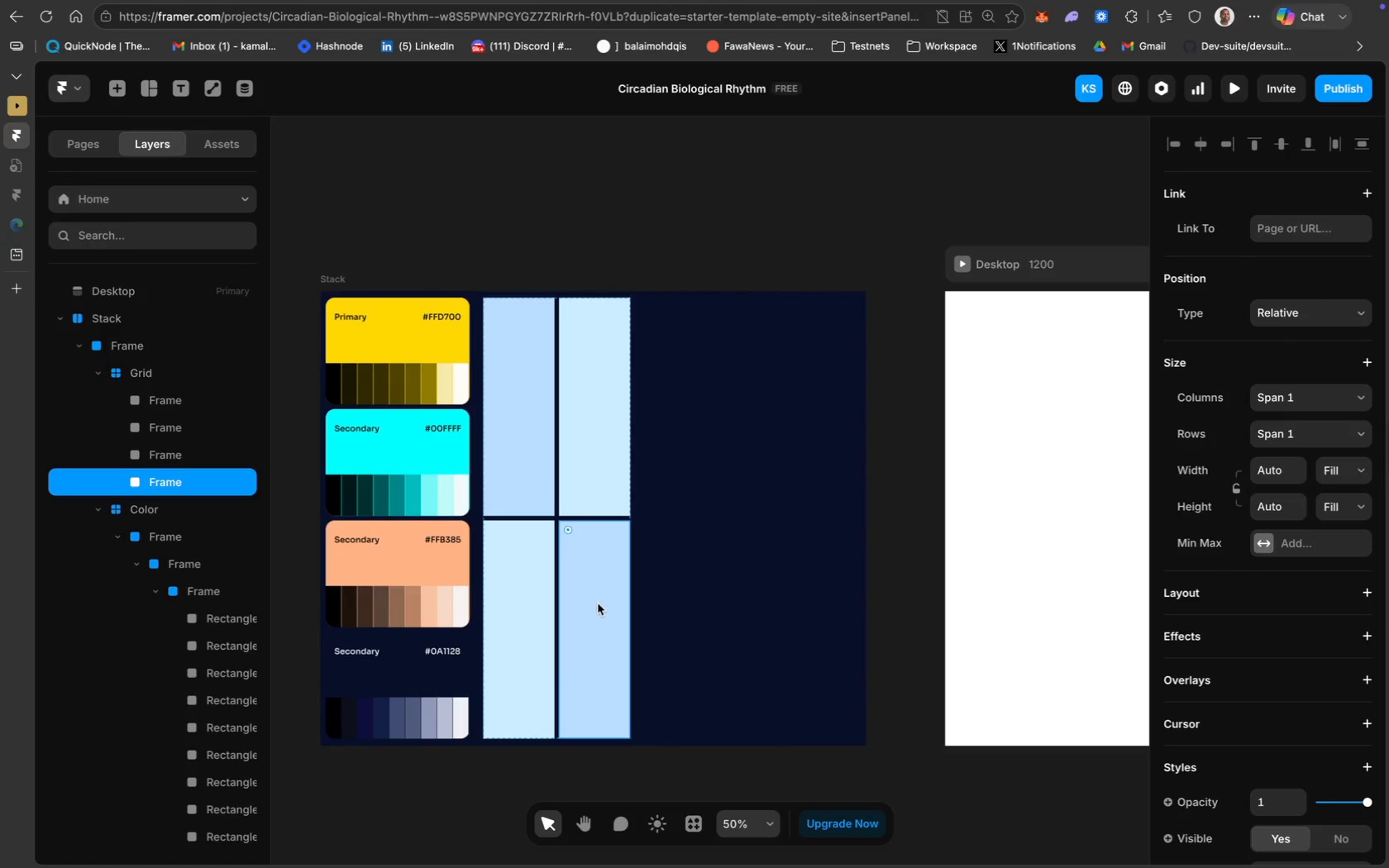 
key(Backspace)
 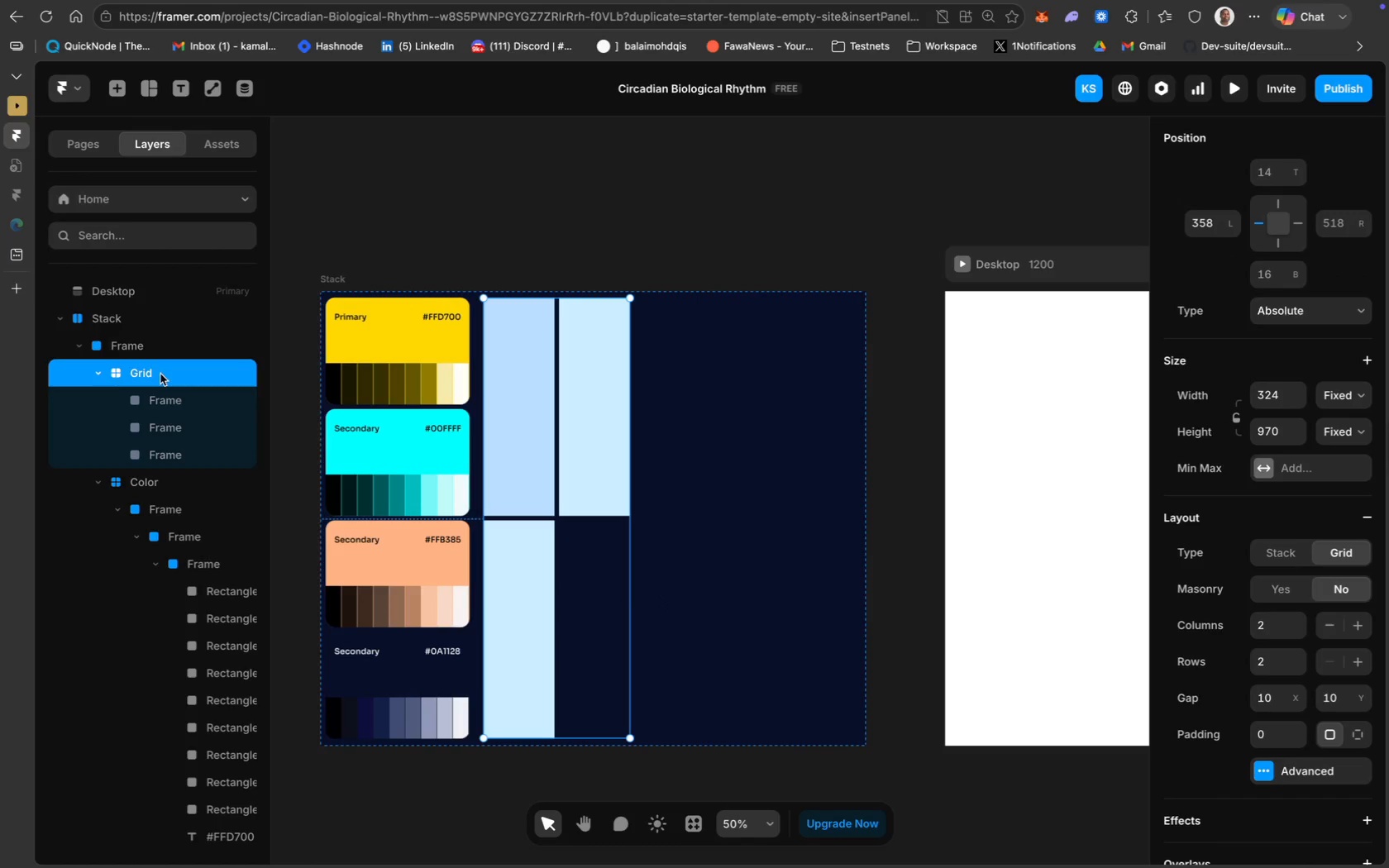 
left_click([1272, 595])
 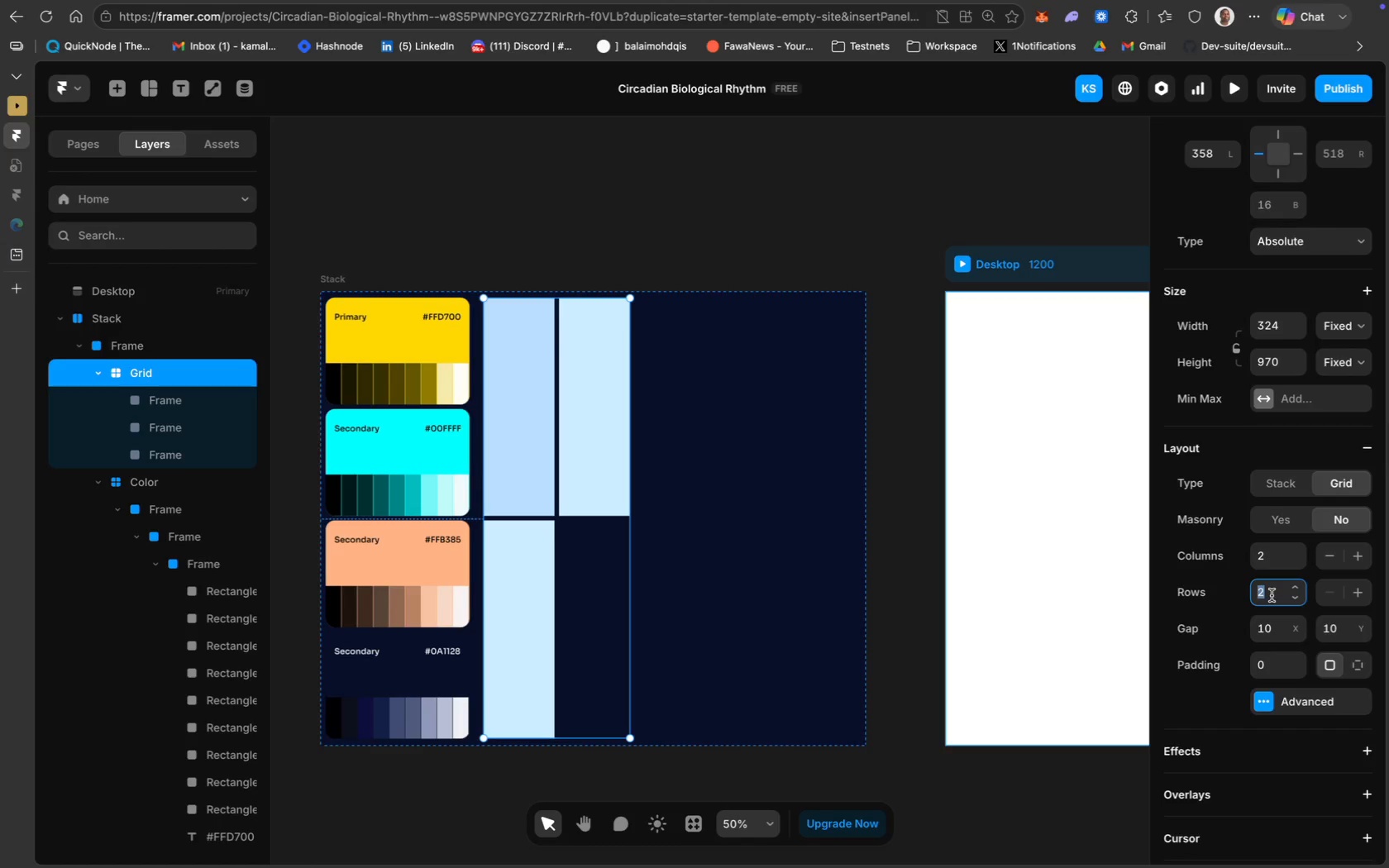 
scroll: coordinate [1224, 654], scroll_direction: down, amount: 11.0
 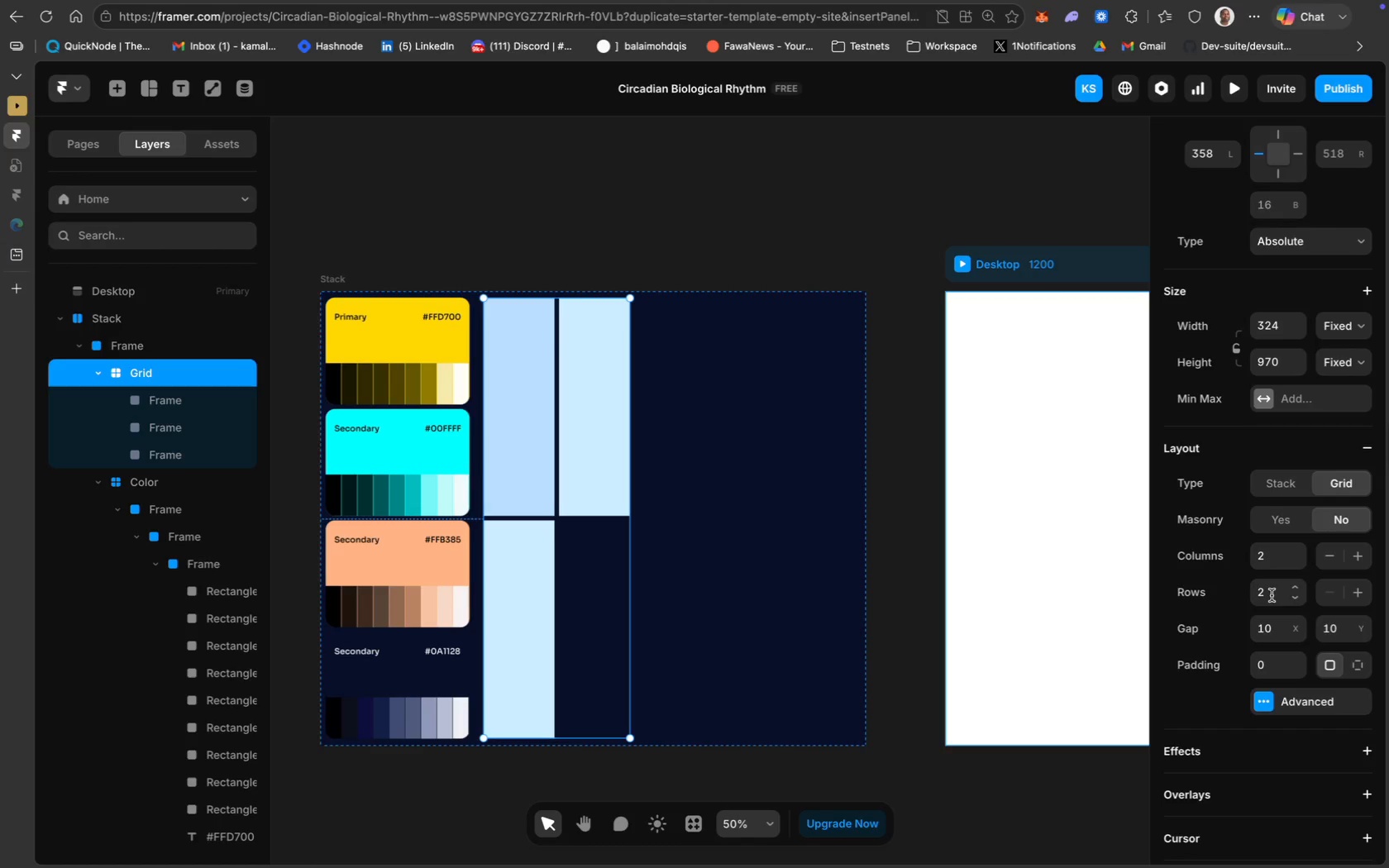 
key(Backslash)
 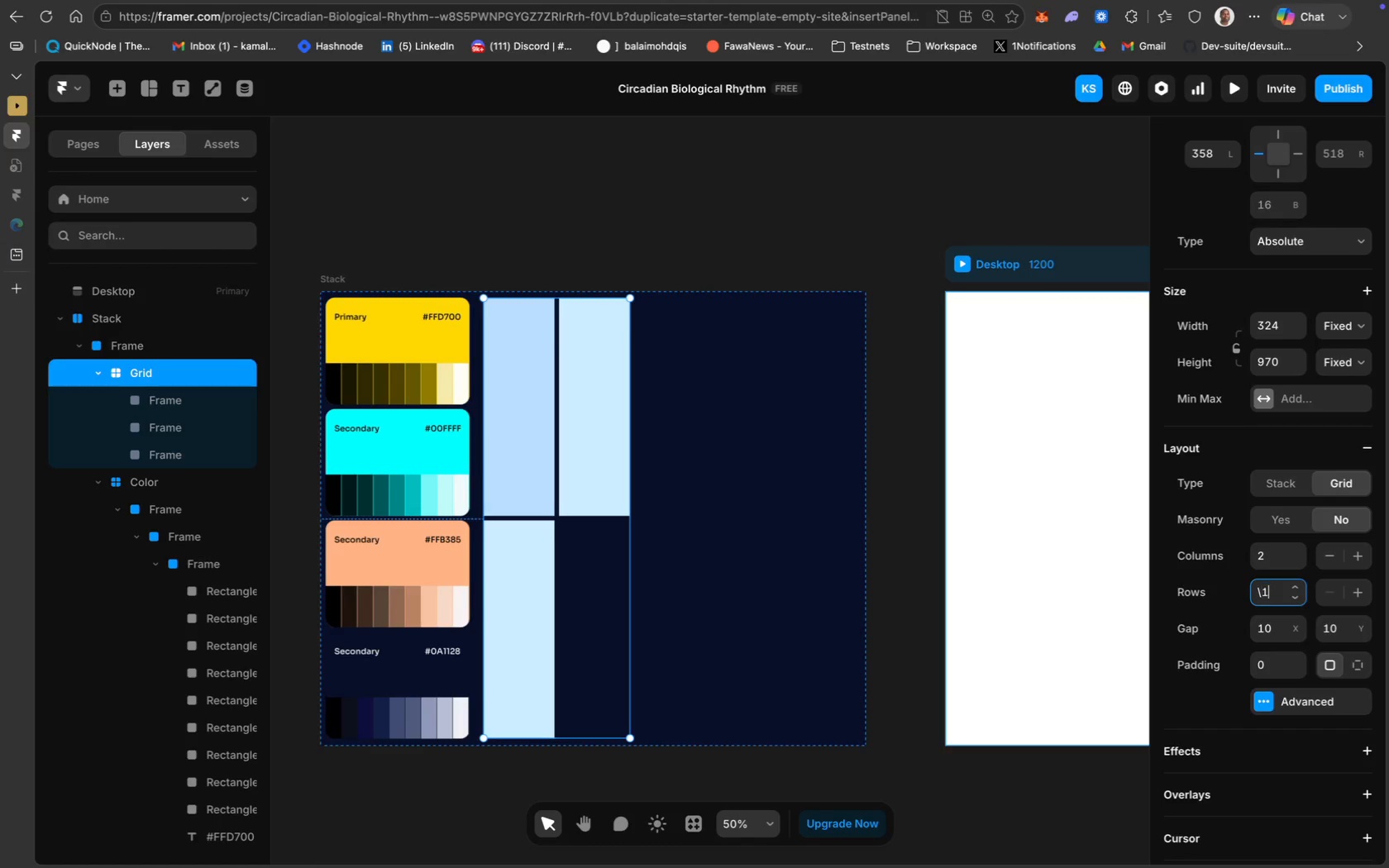 
key(Backspace)
 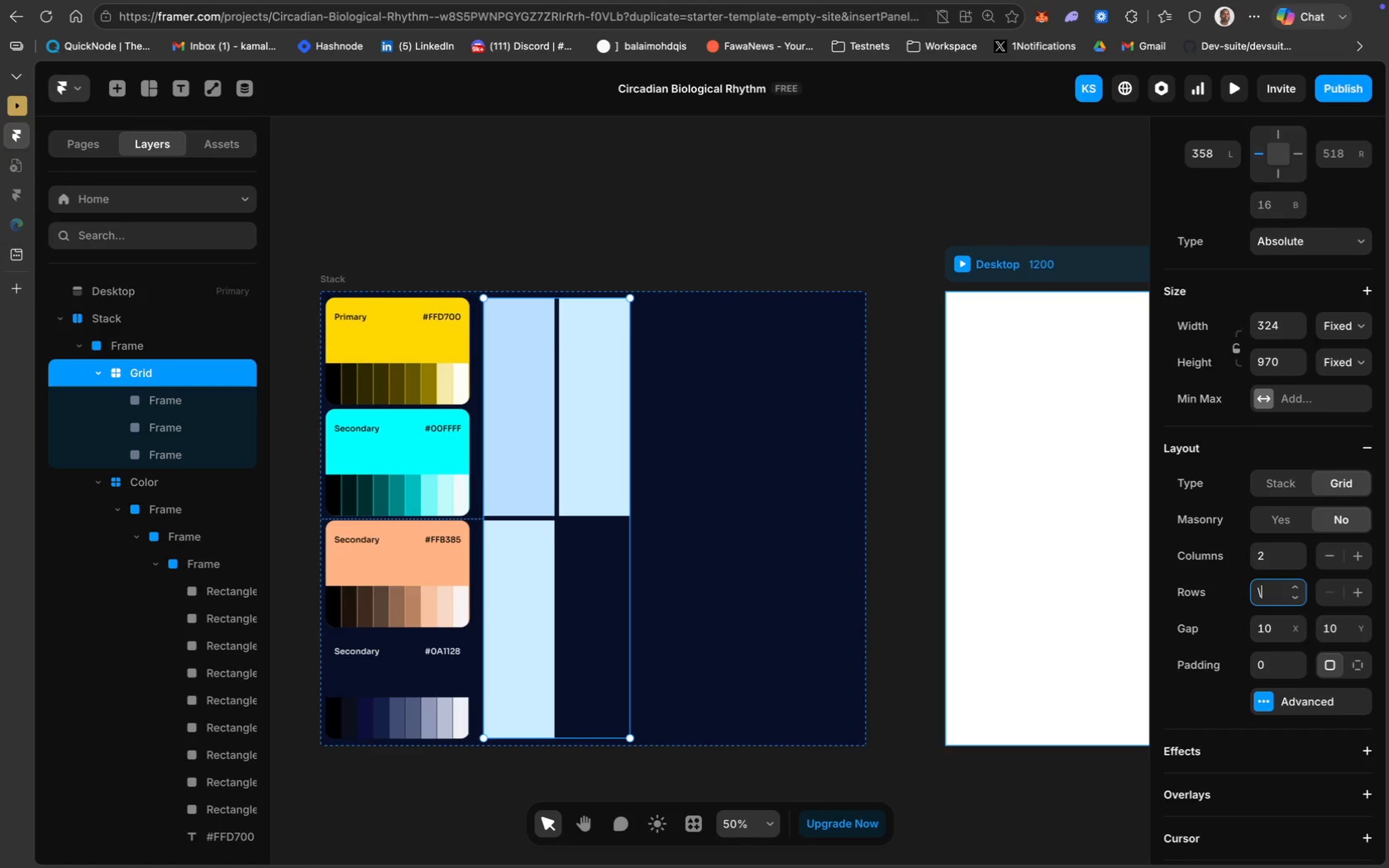 
key(1)
 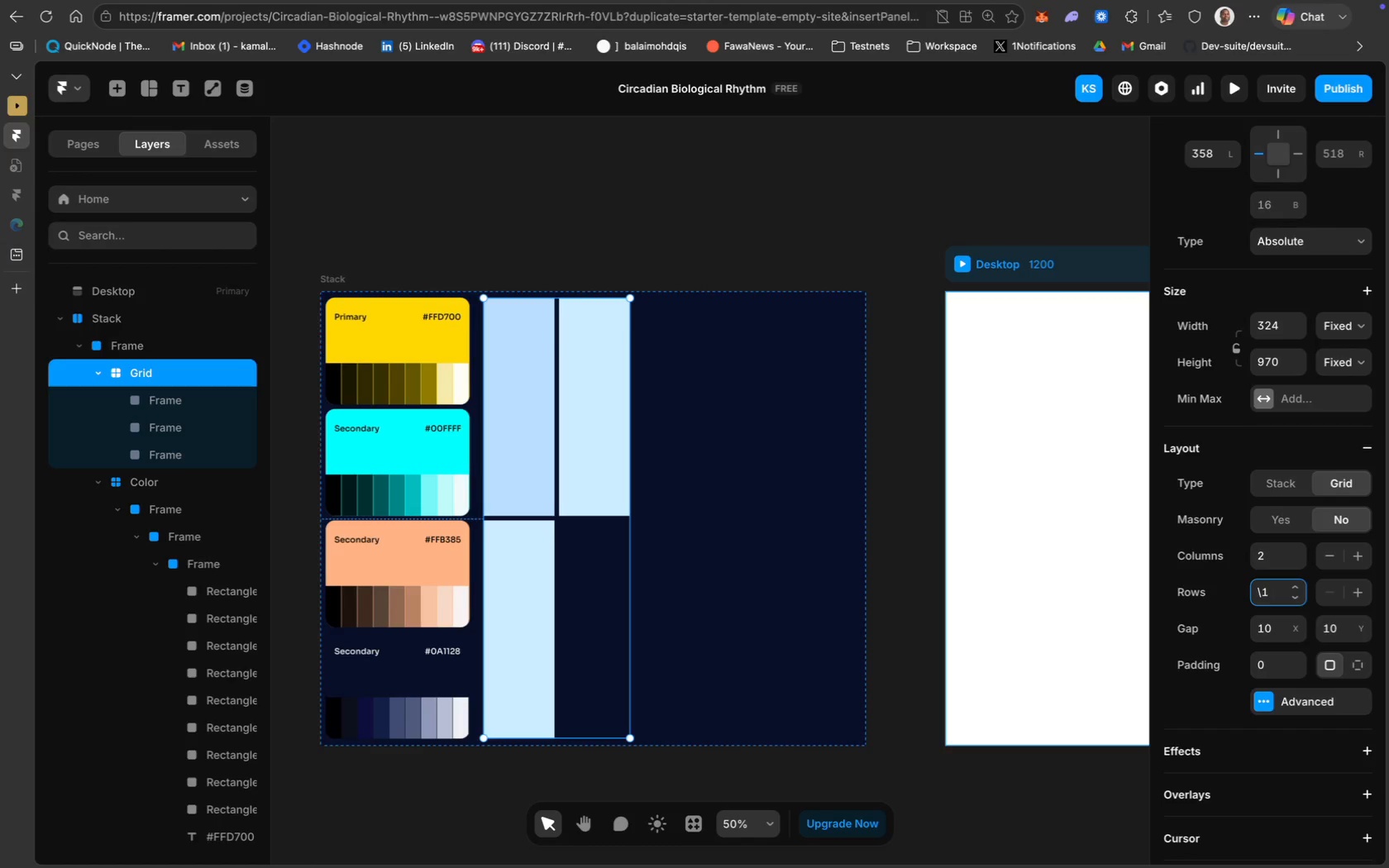 
key(Backspace)
 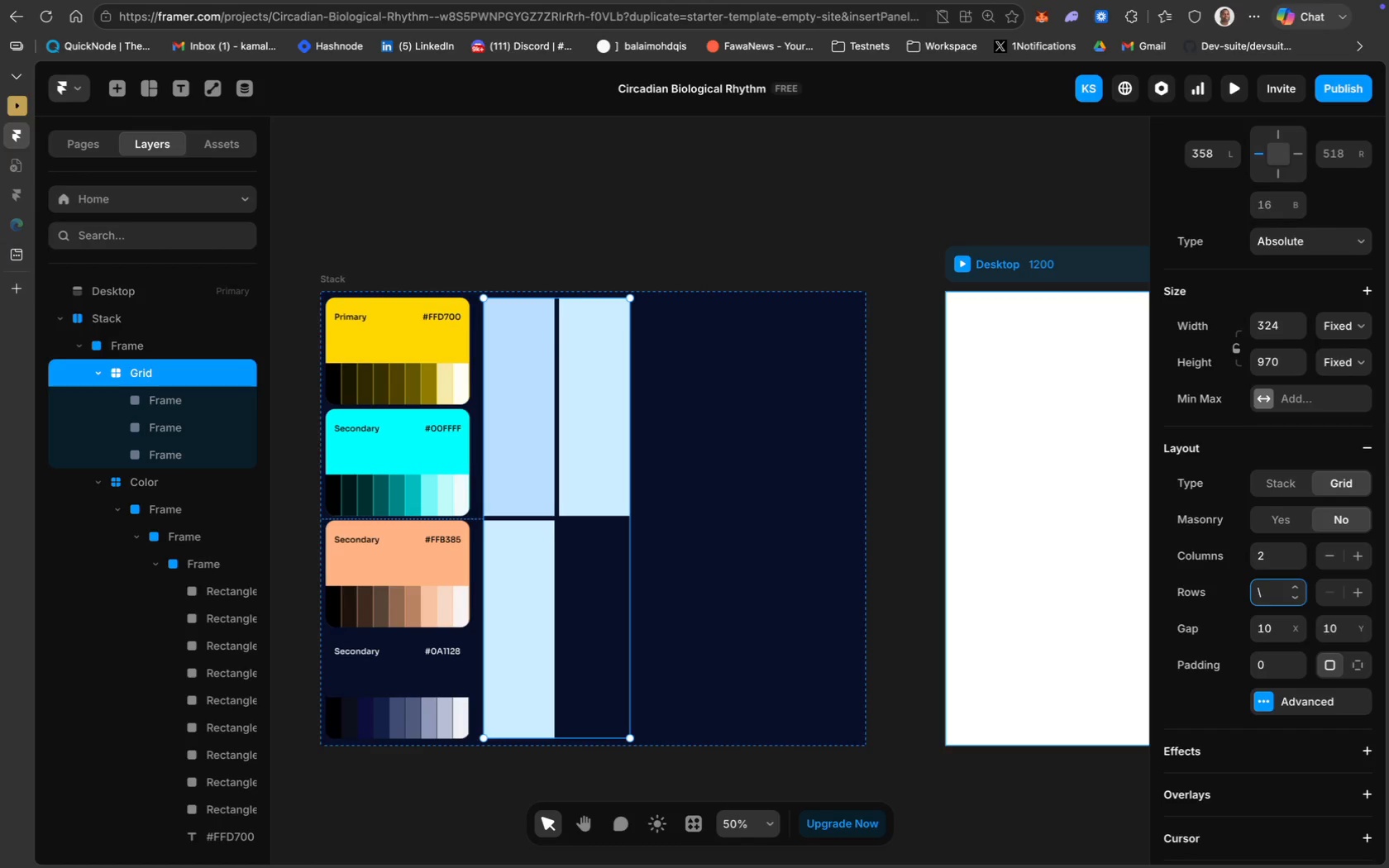 
key(Backspace)
 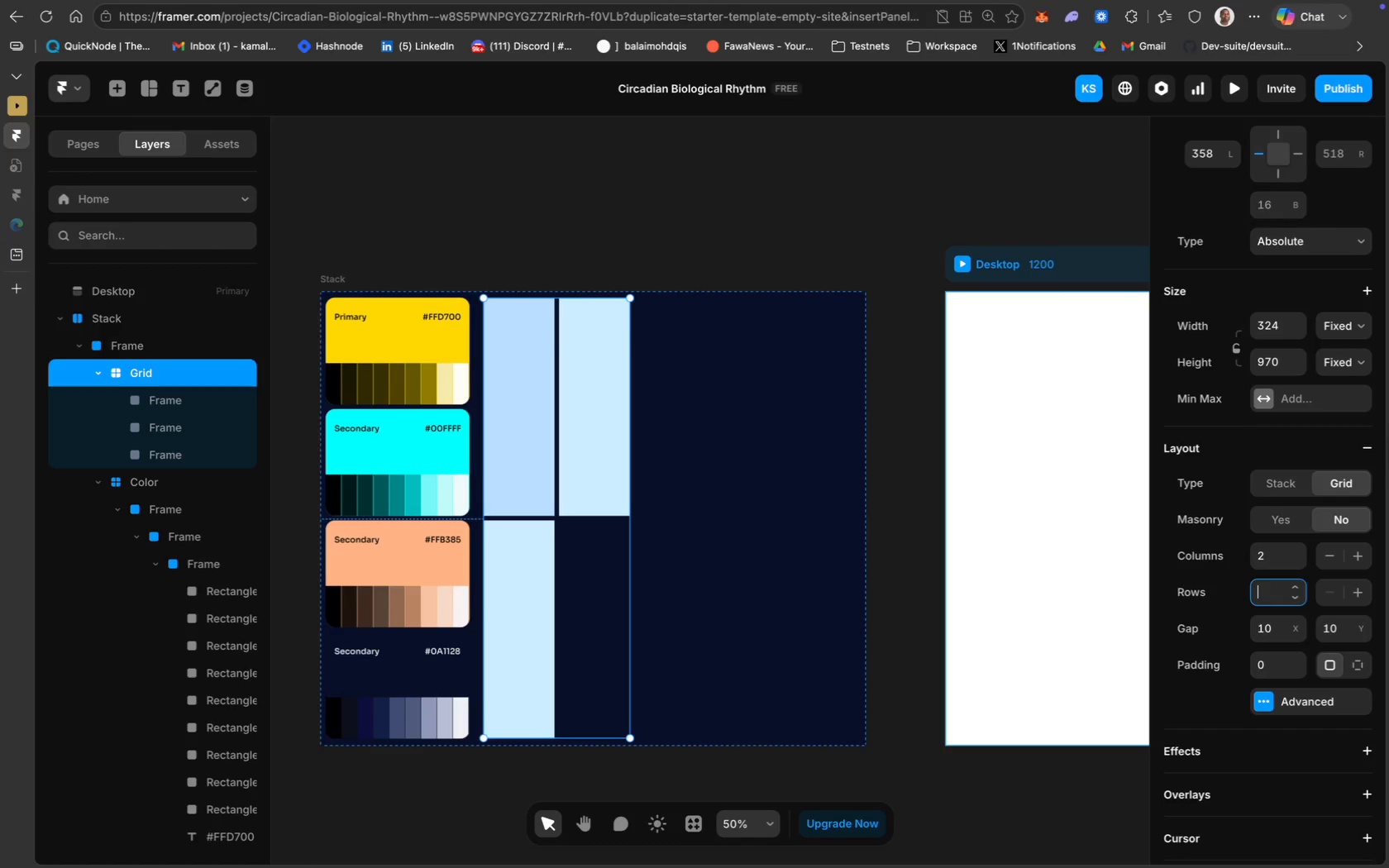 
key(1)
 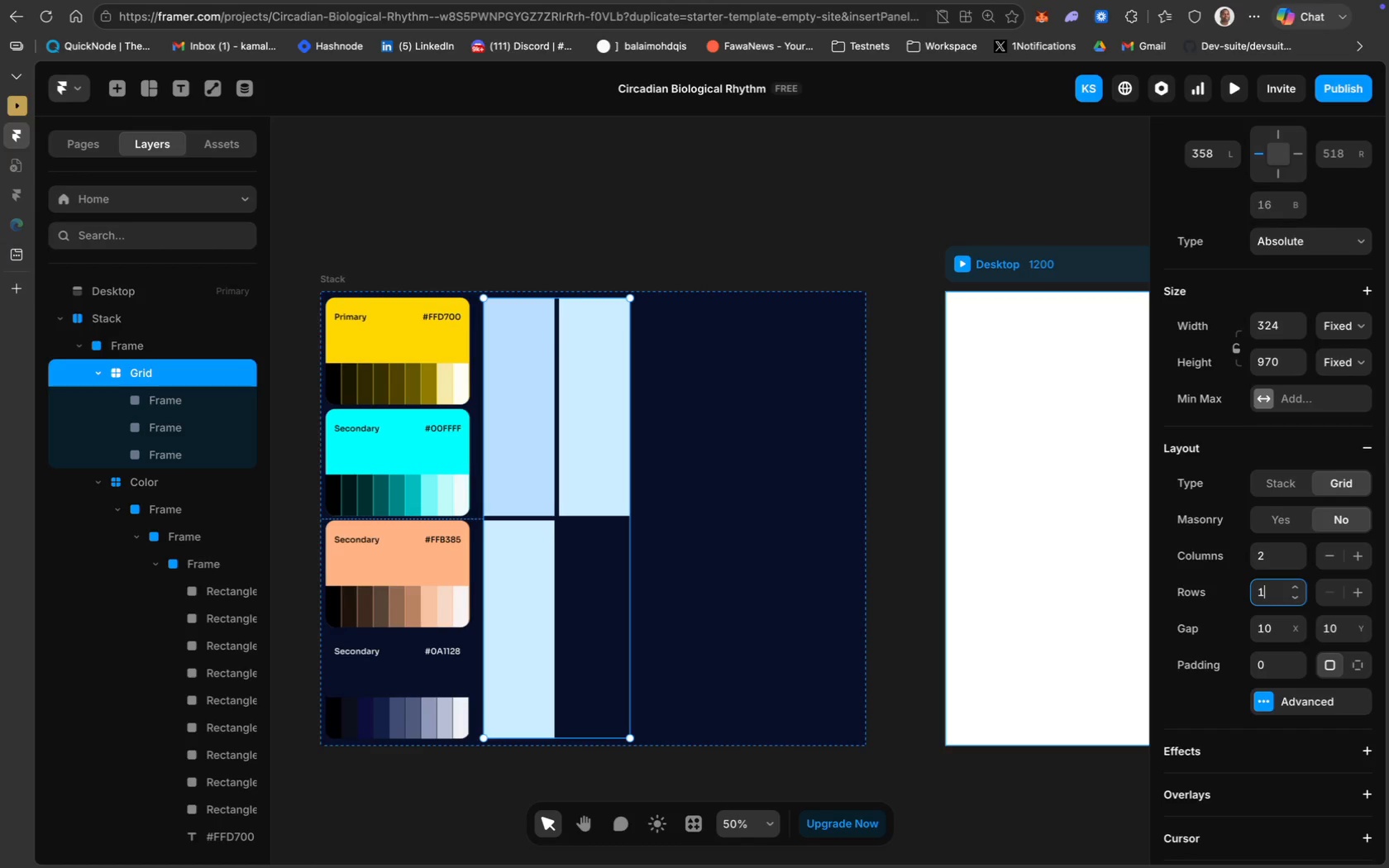 
key(Enter)
 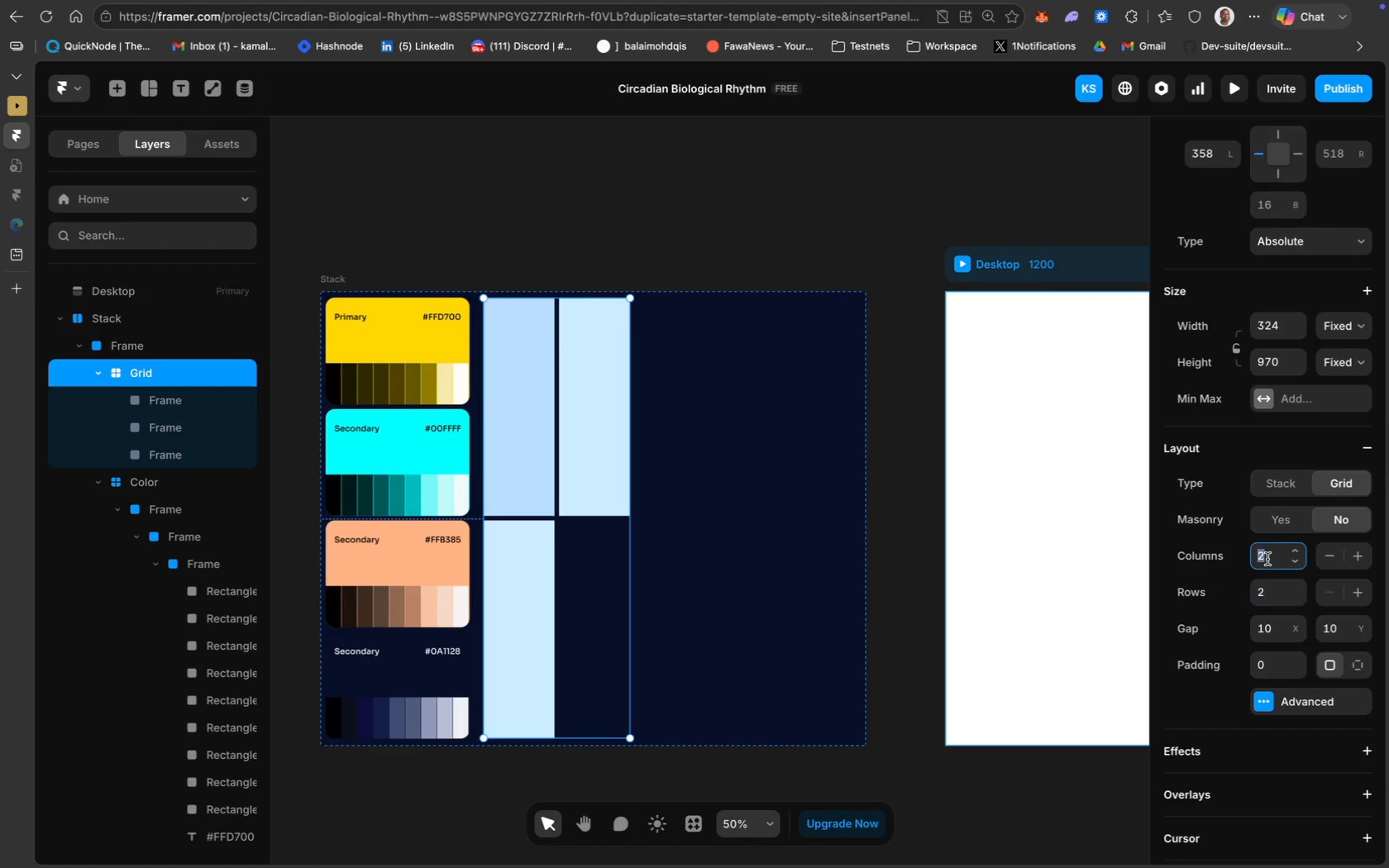 
key(Backspace)
 